 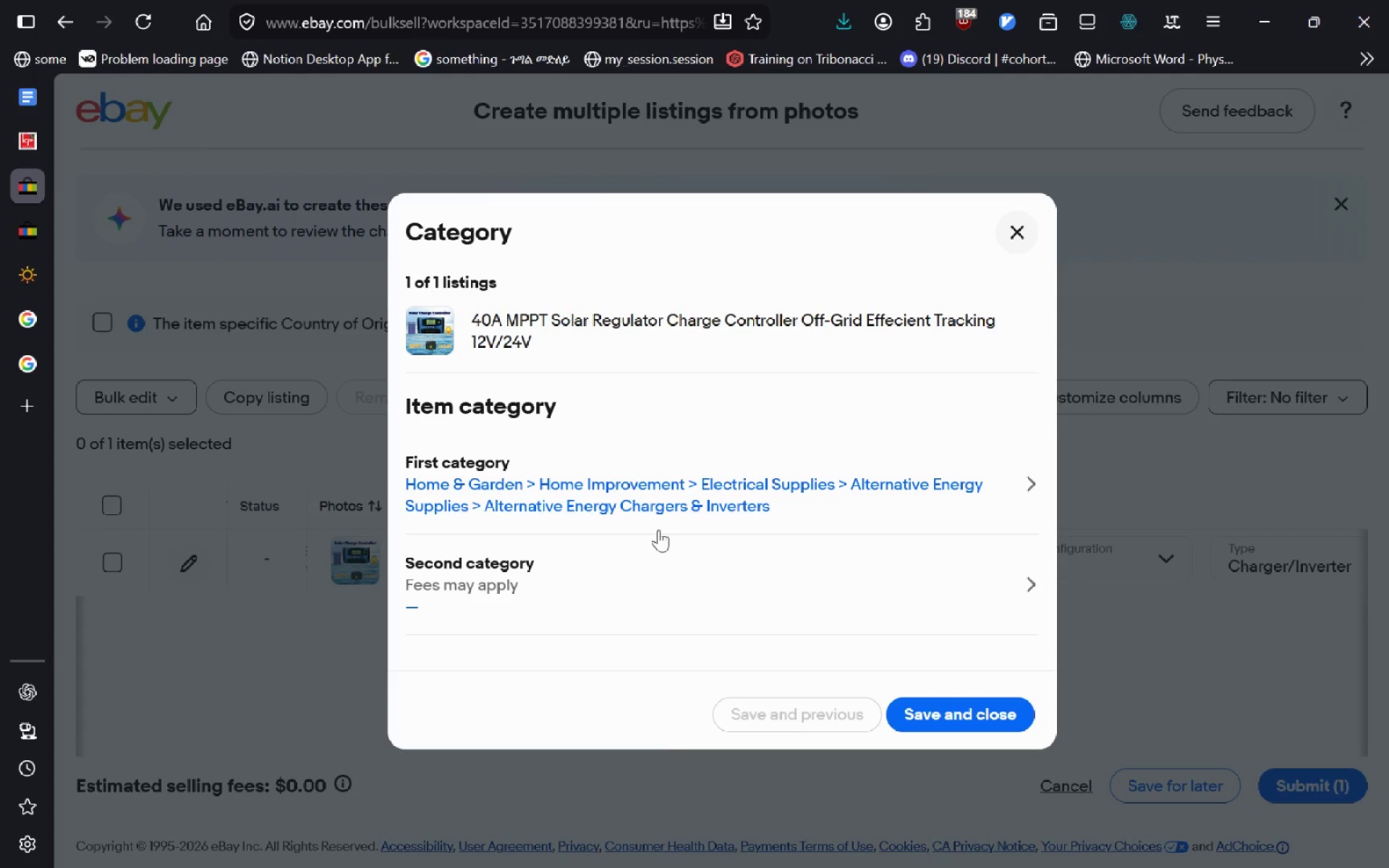 
left_click([622, 487])
 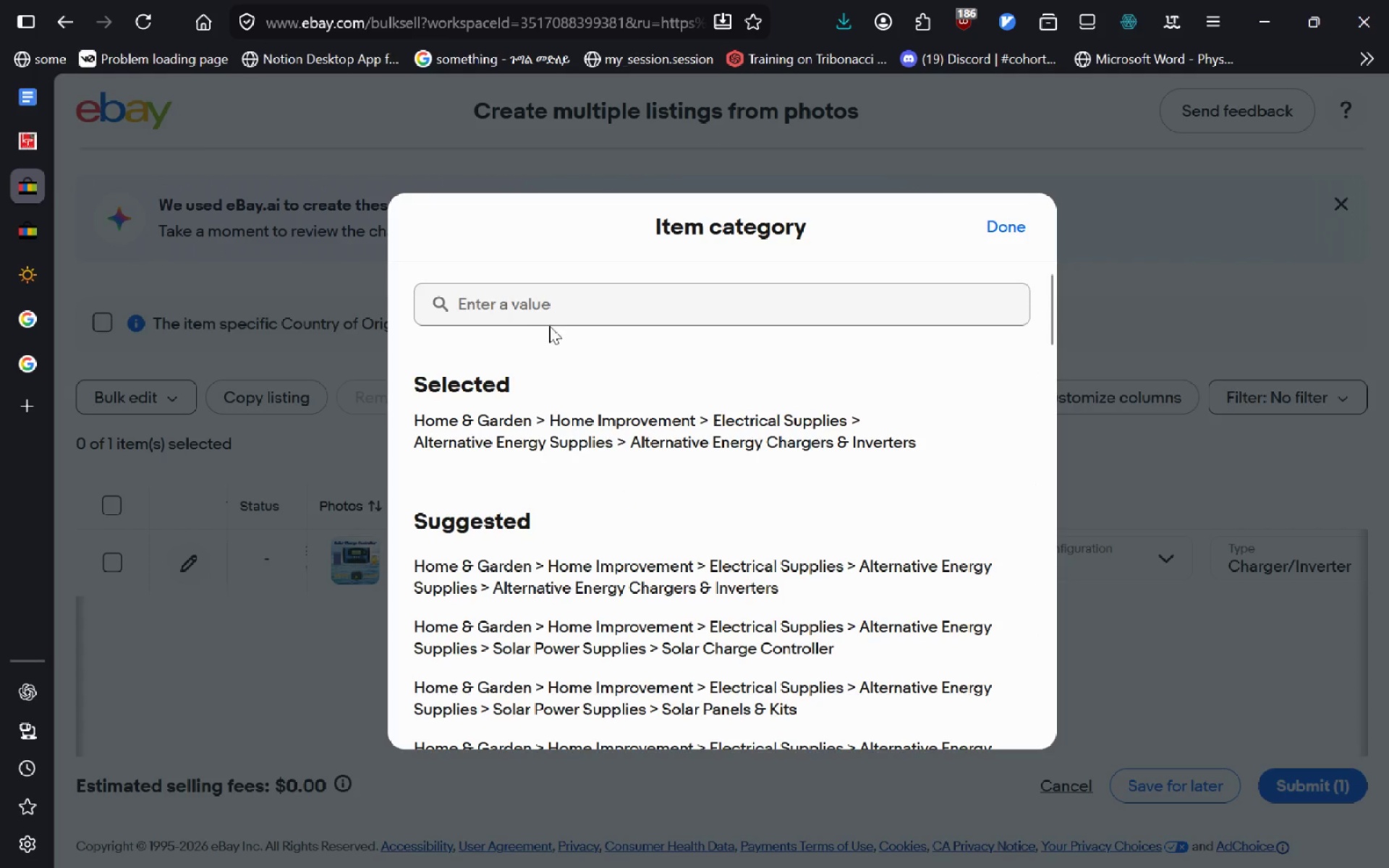 
left_click([555, 314])
 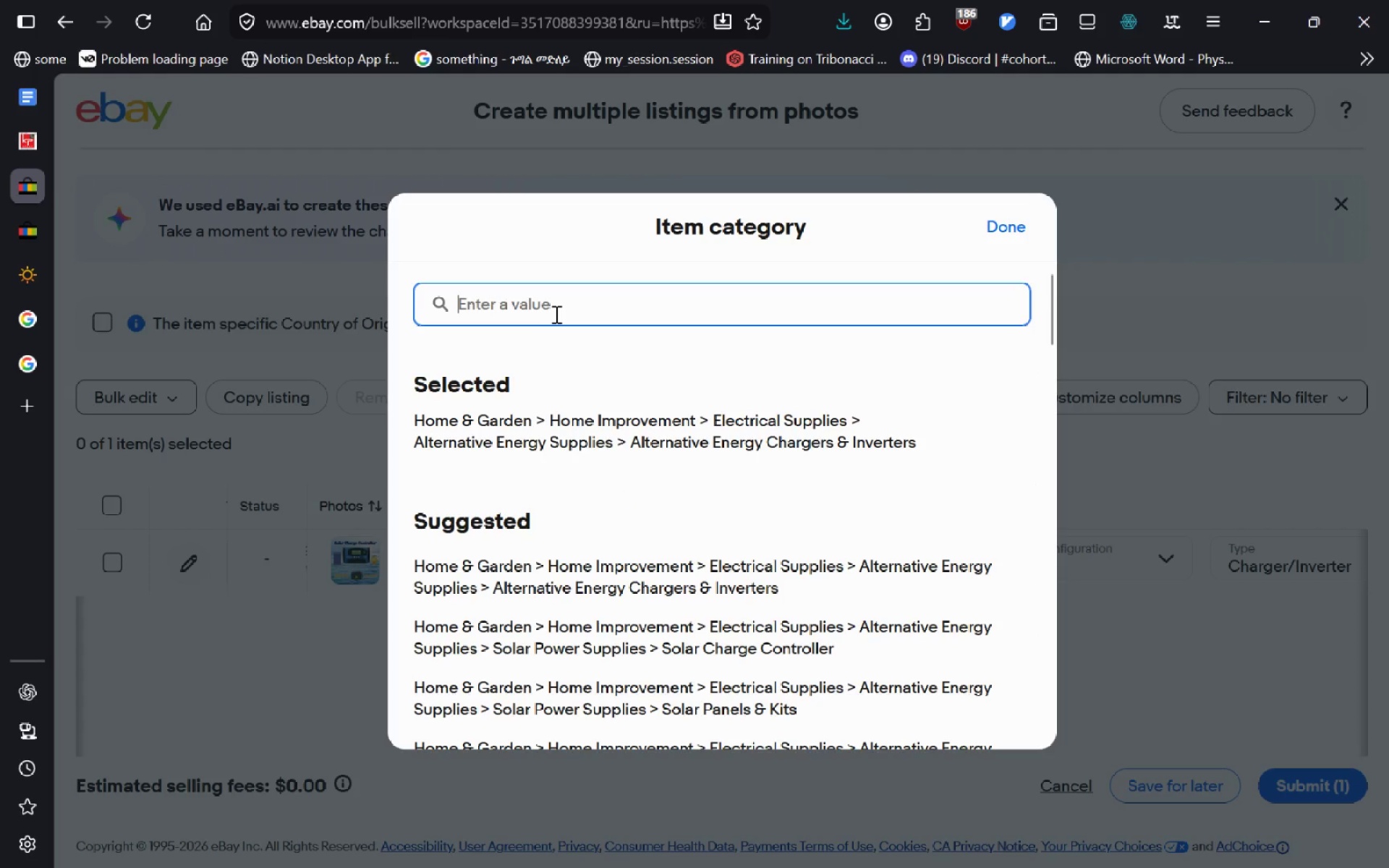 
key(Control+V)
 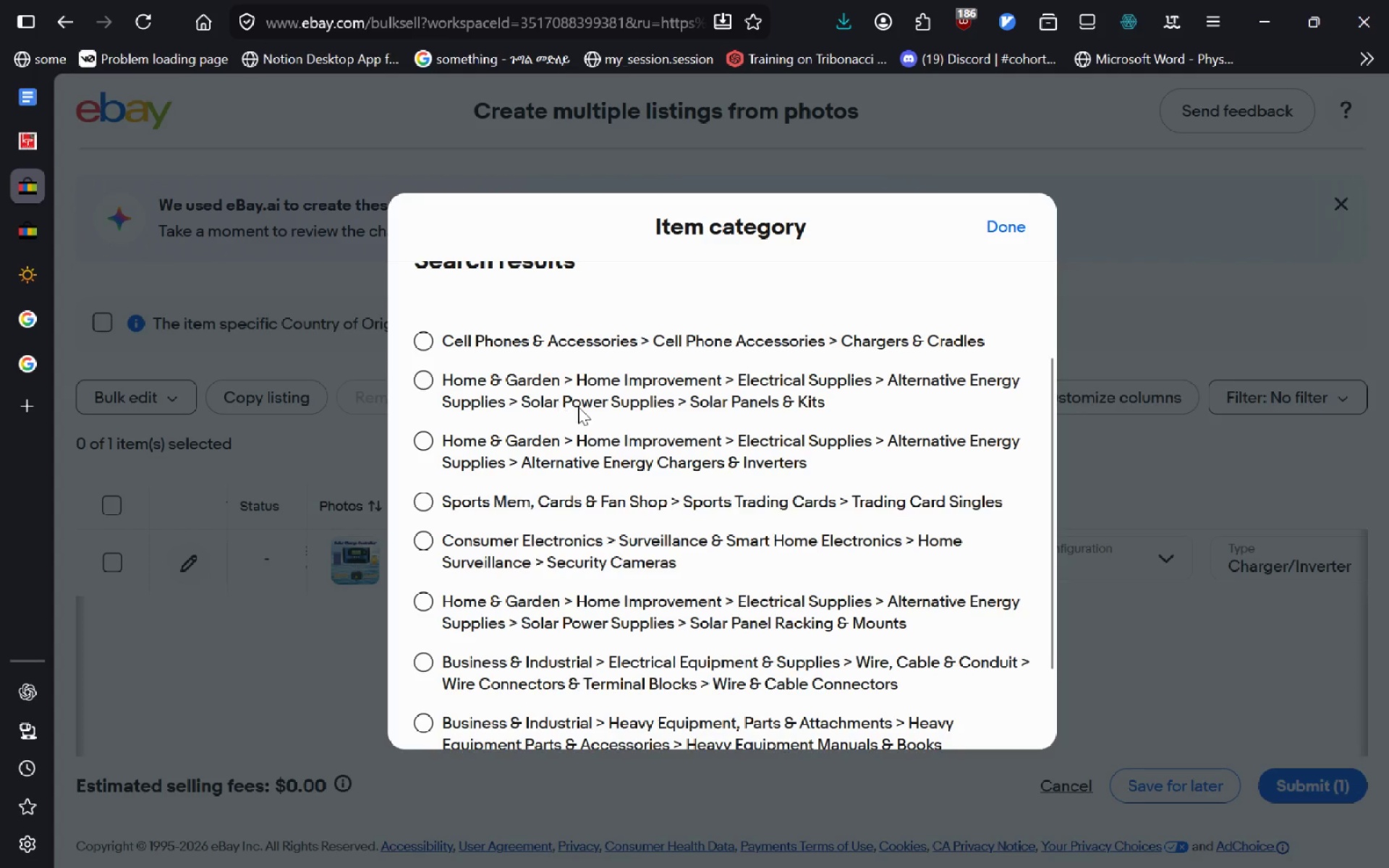 
wait(11.69)
 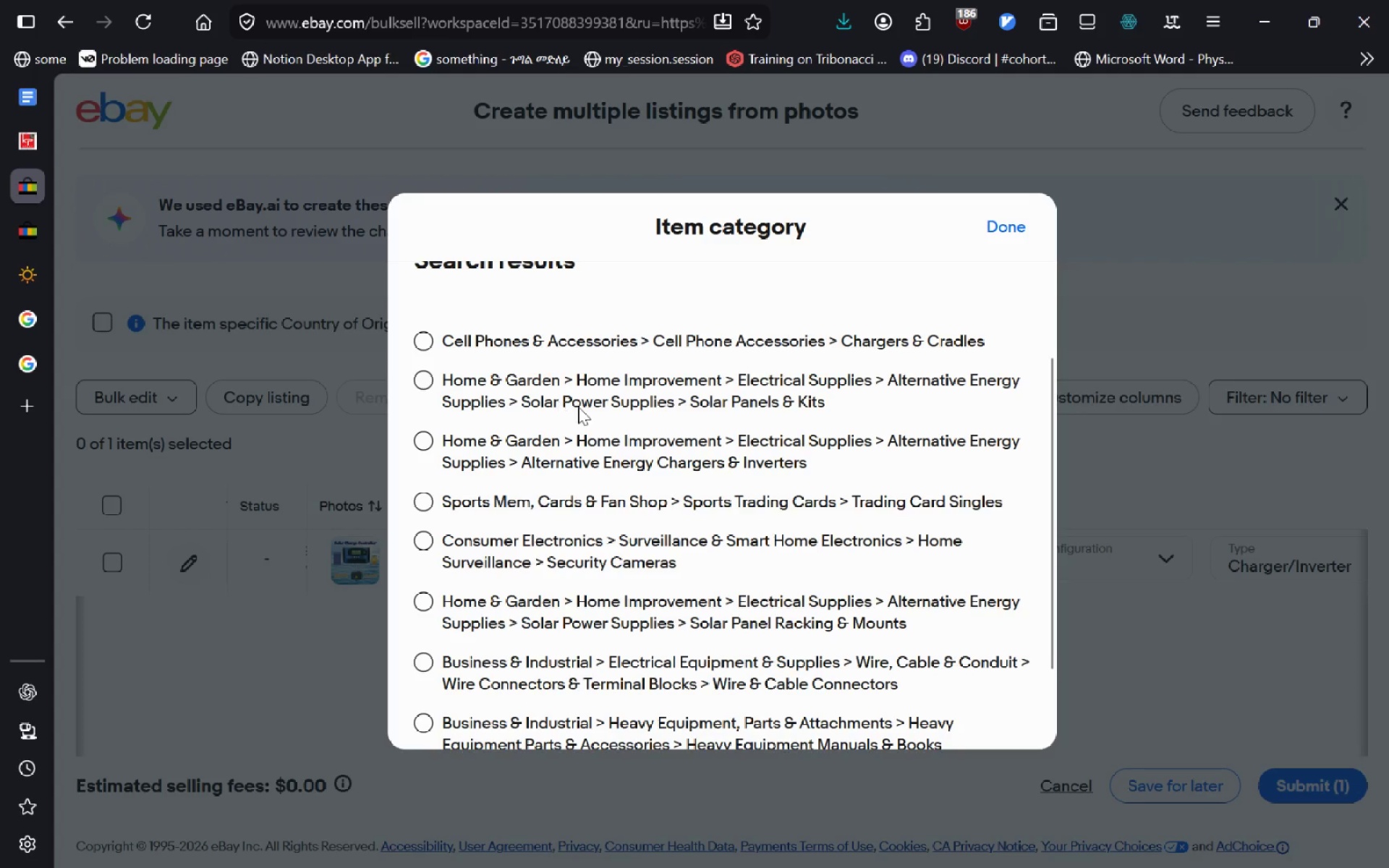 
left_click([38, 106])
 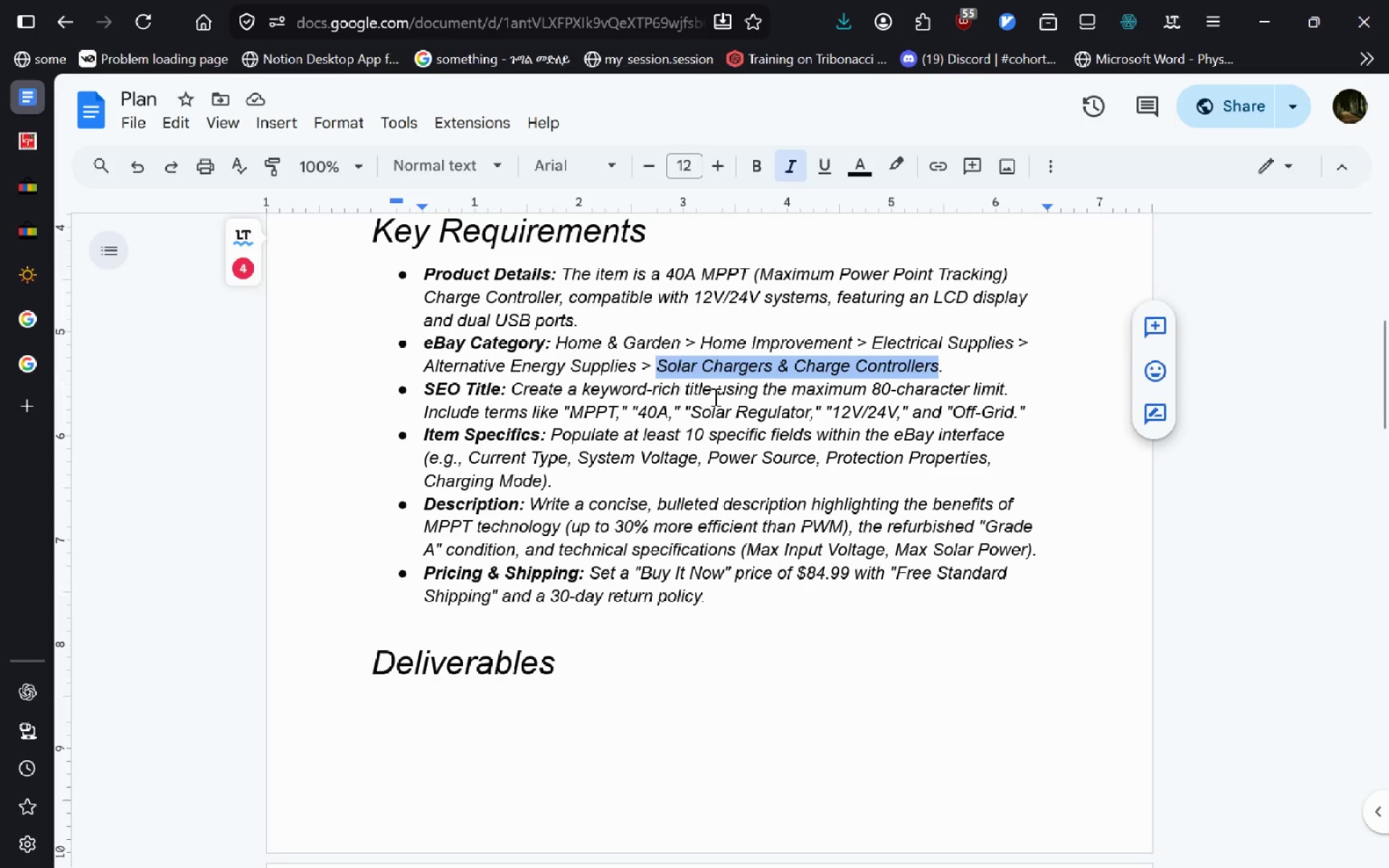 
wait(6.05)
 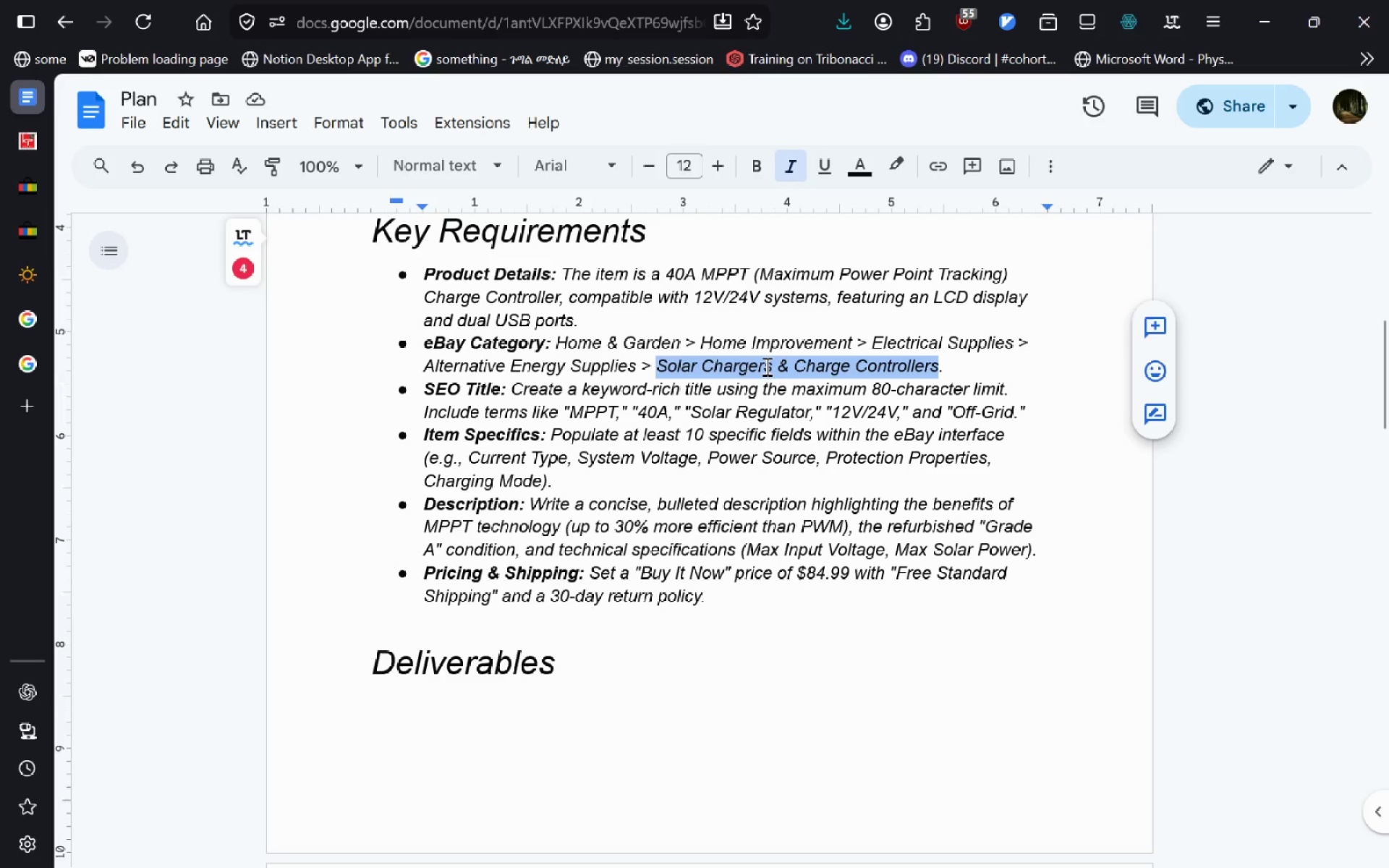 
mouse_move([36, 187])
 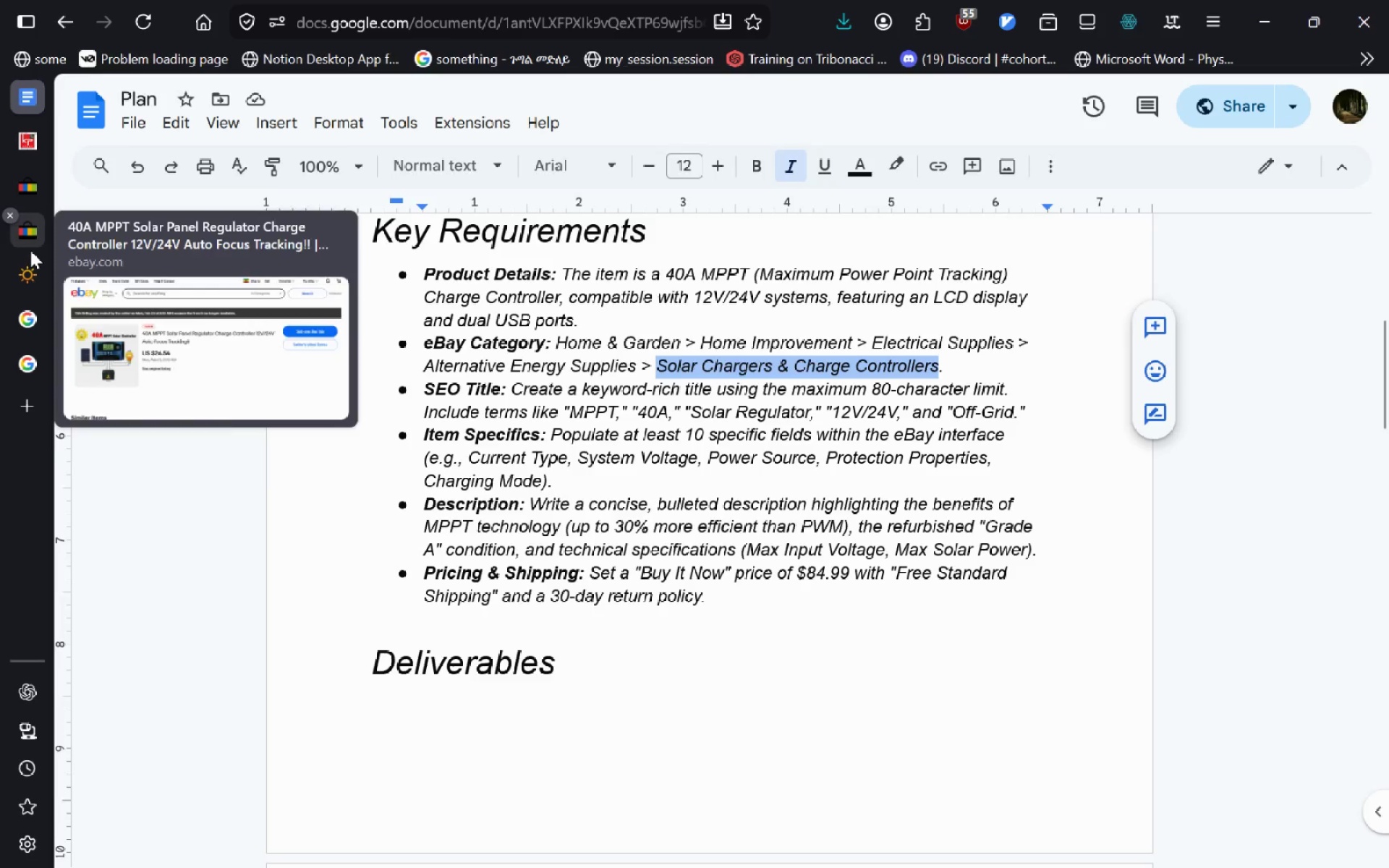 
left_click([30, 250])
 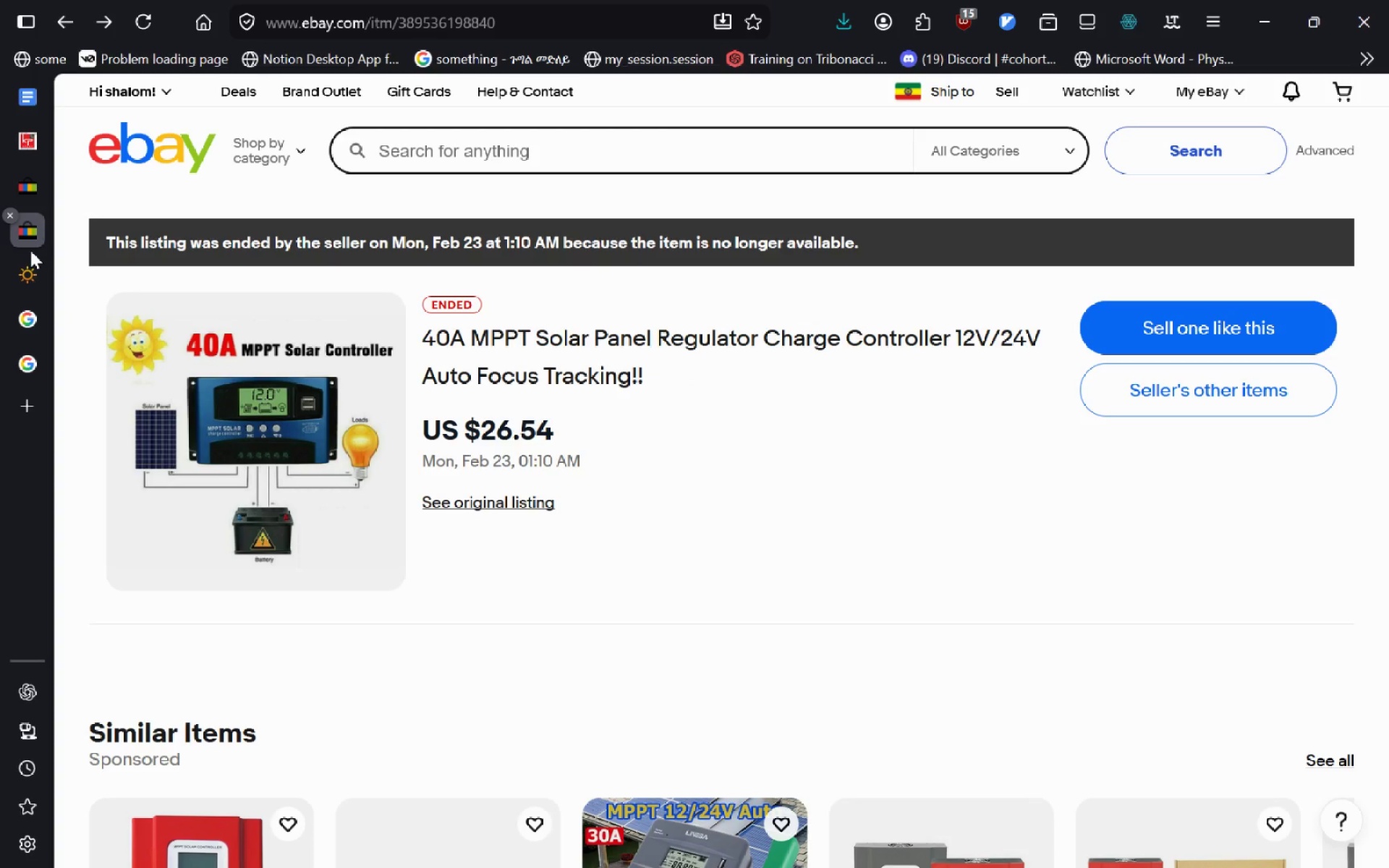 
key(Alt+AltLeft)
 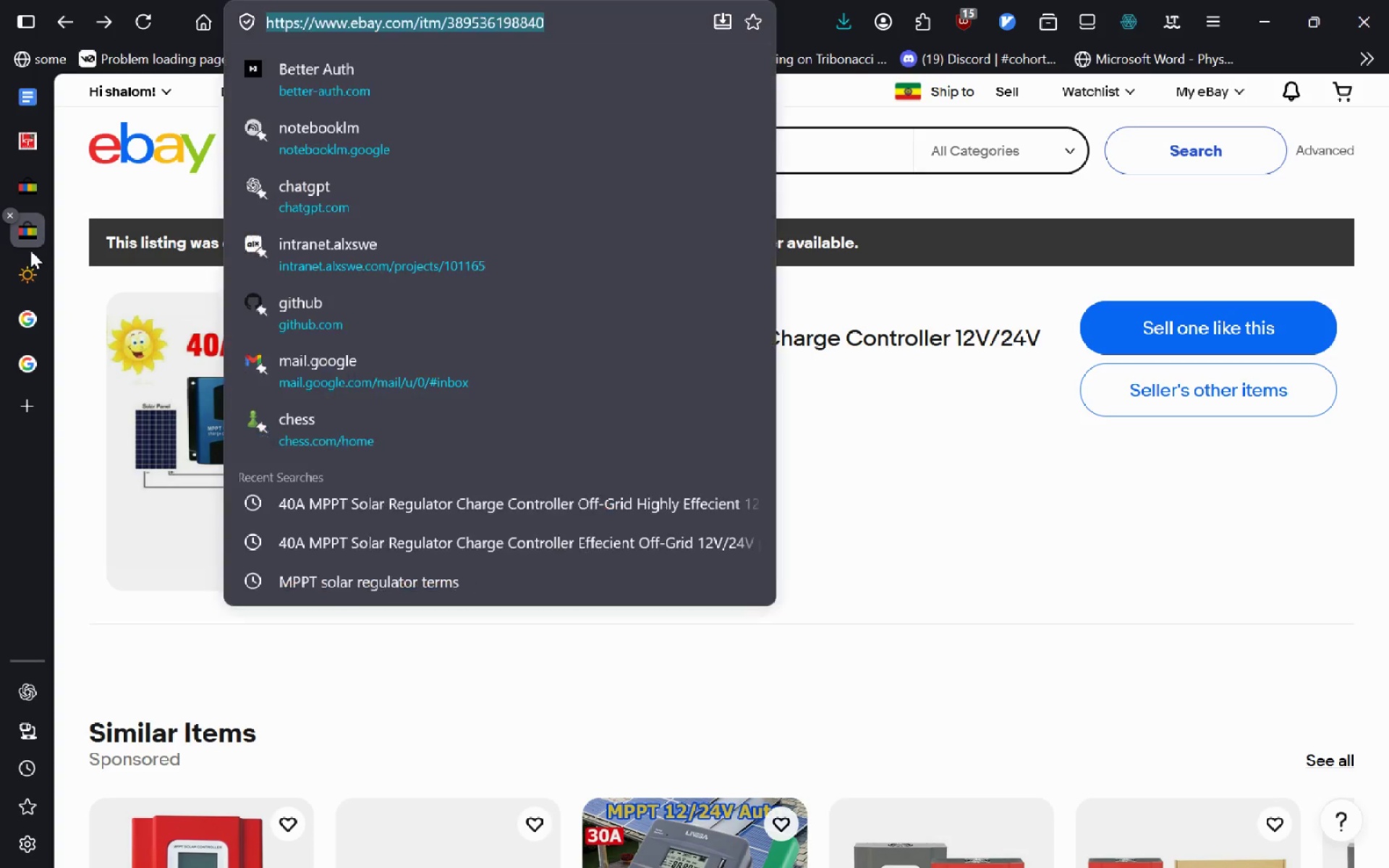 
type(debay cate)
 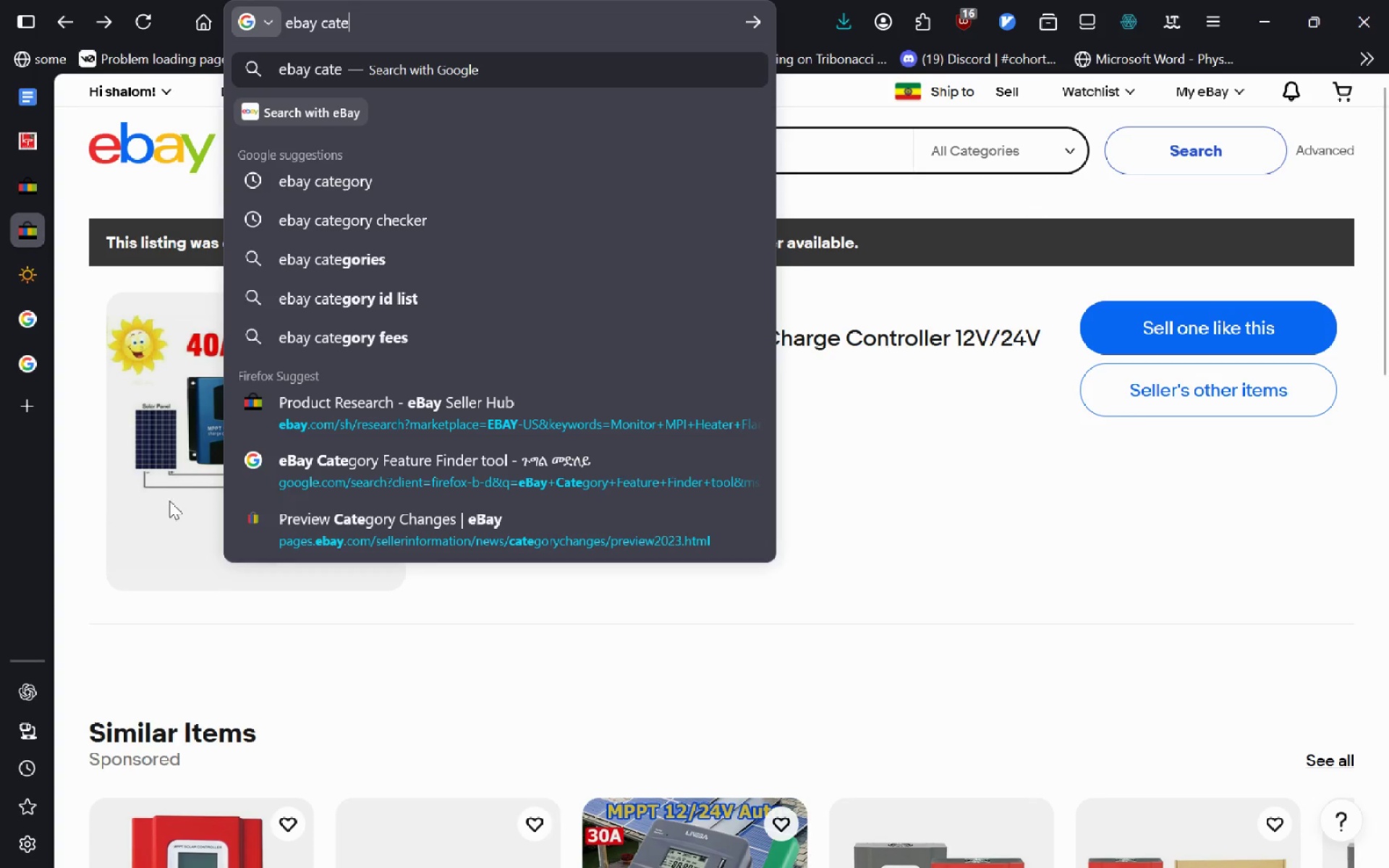 
left_click([329, 468])
 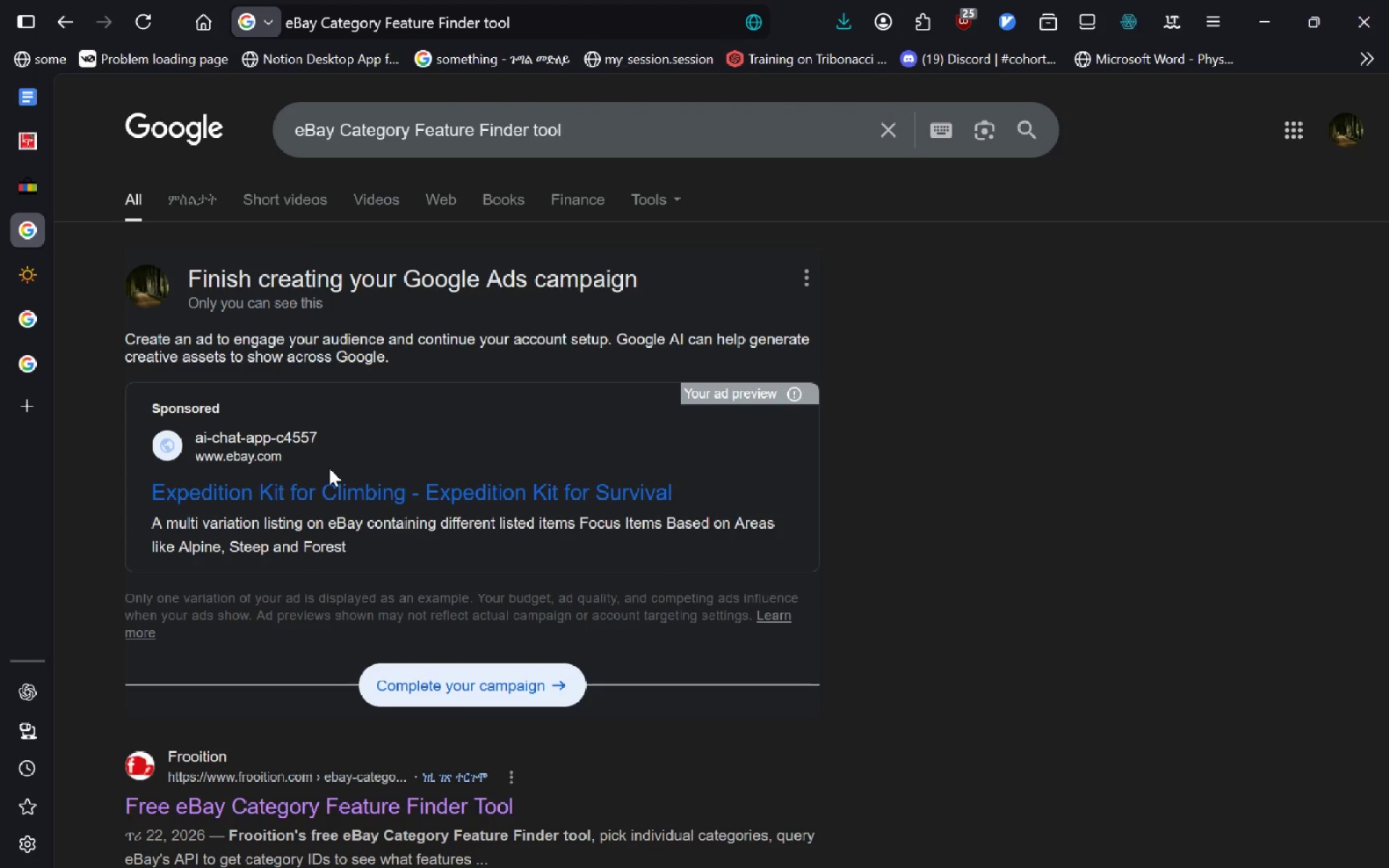 
wait(14.42)
 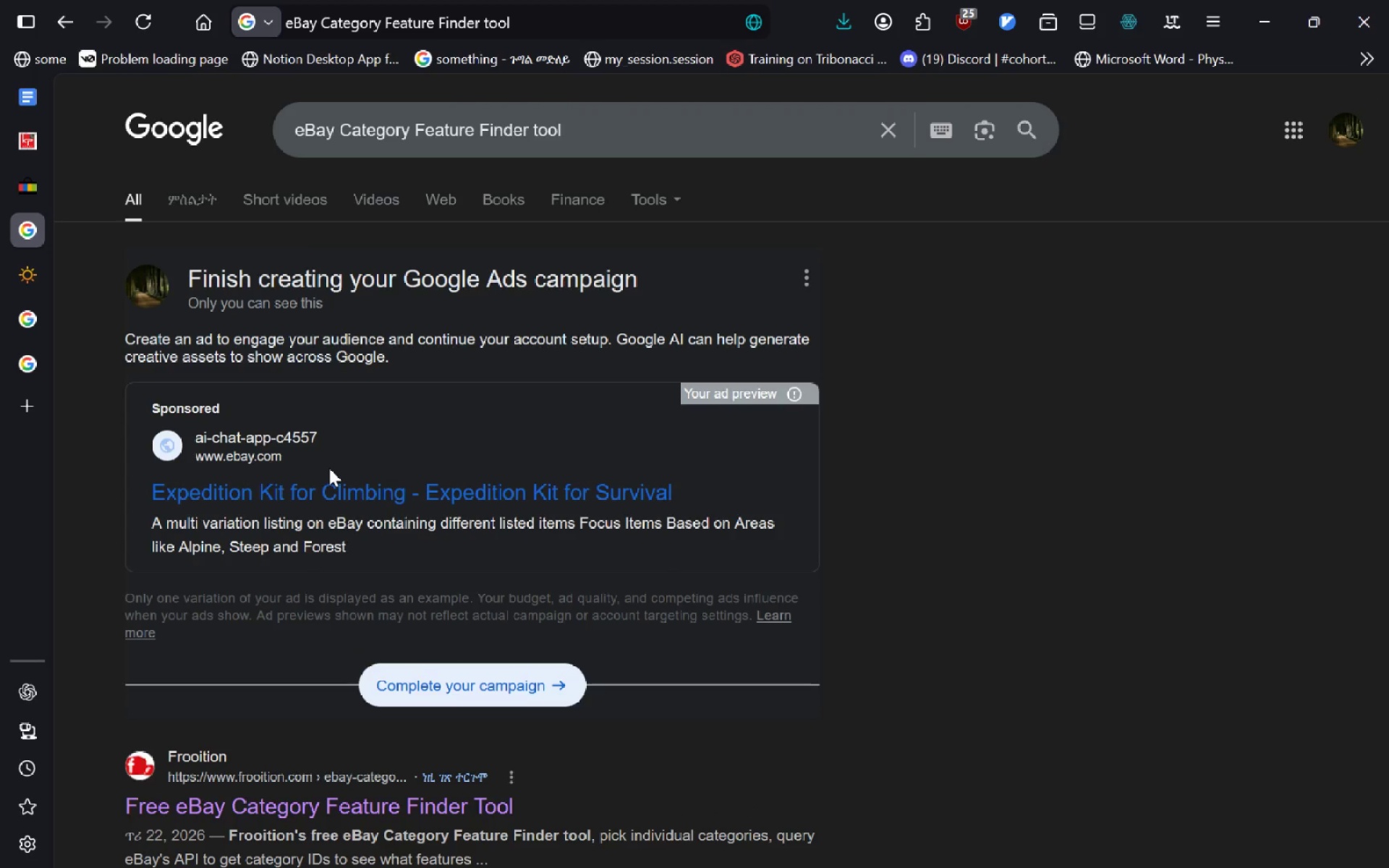 
left_click([333, 692])
 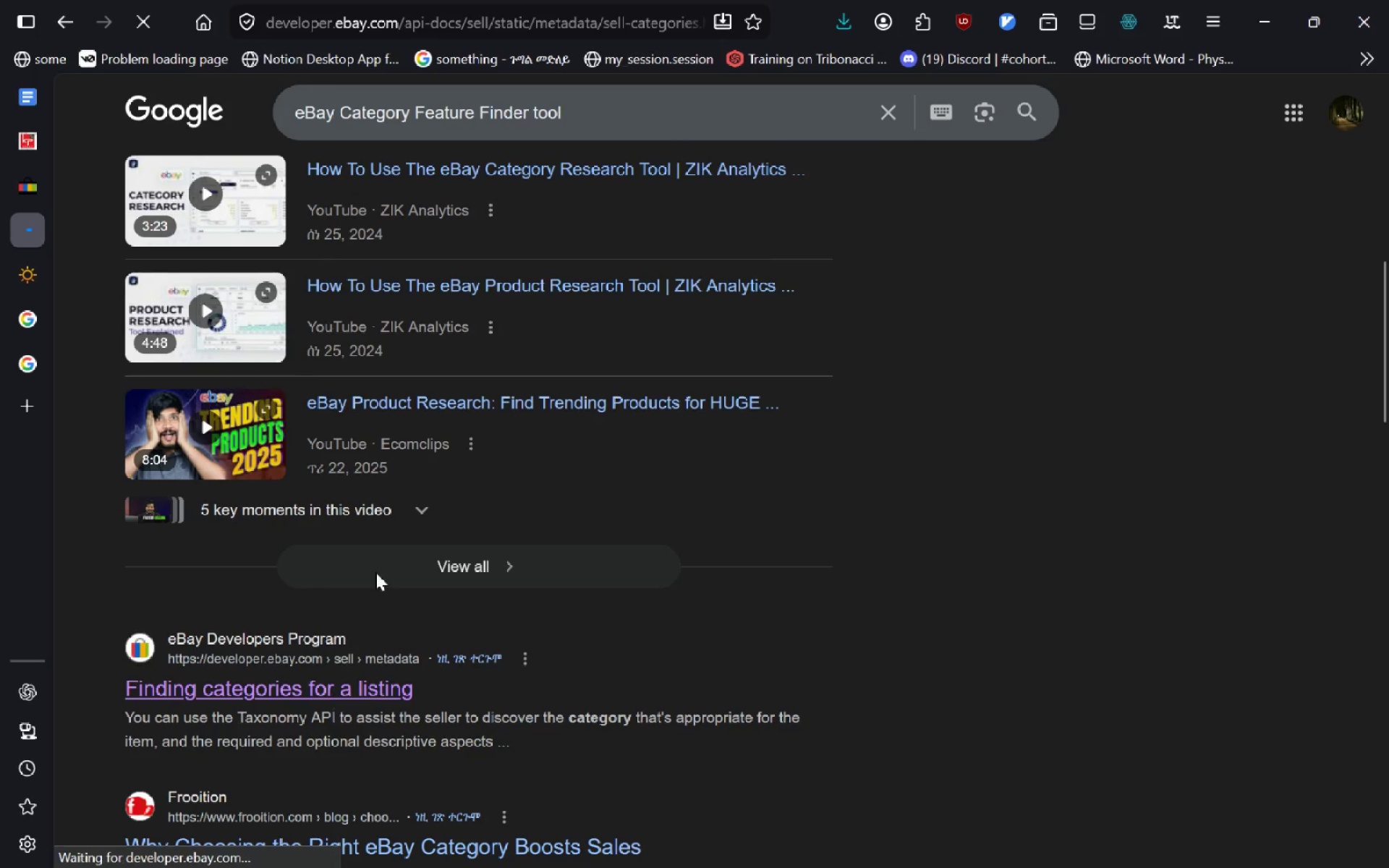 
key(Control+H)
 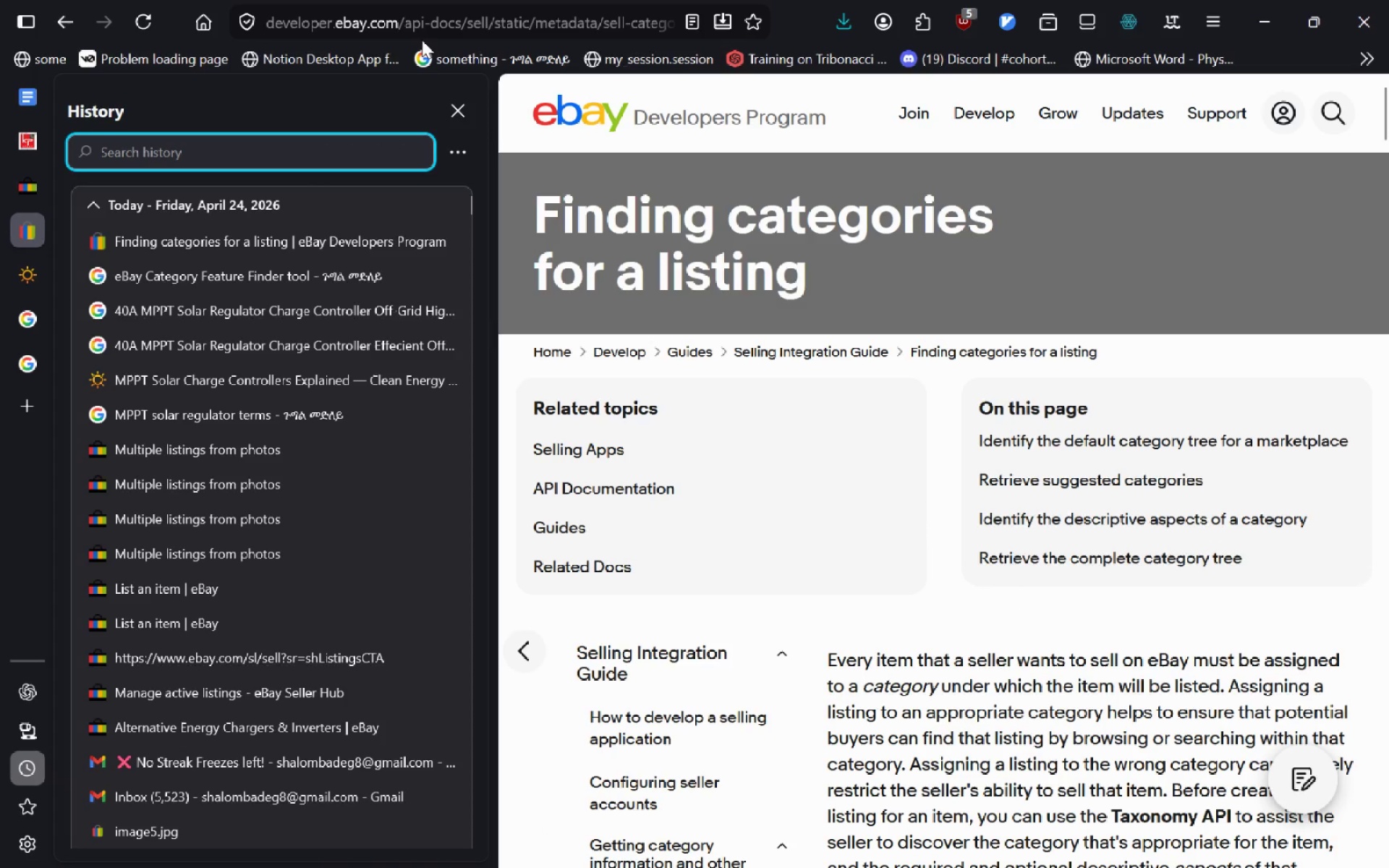 
type(category )
 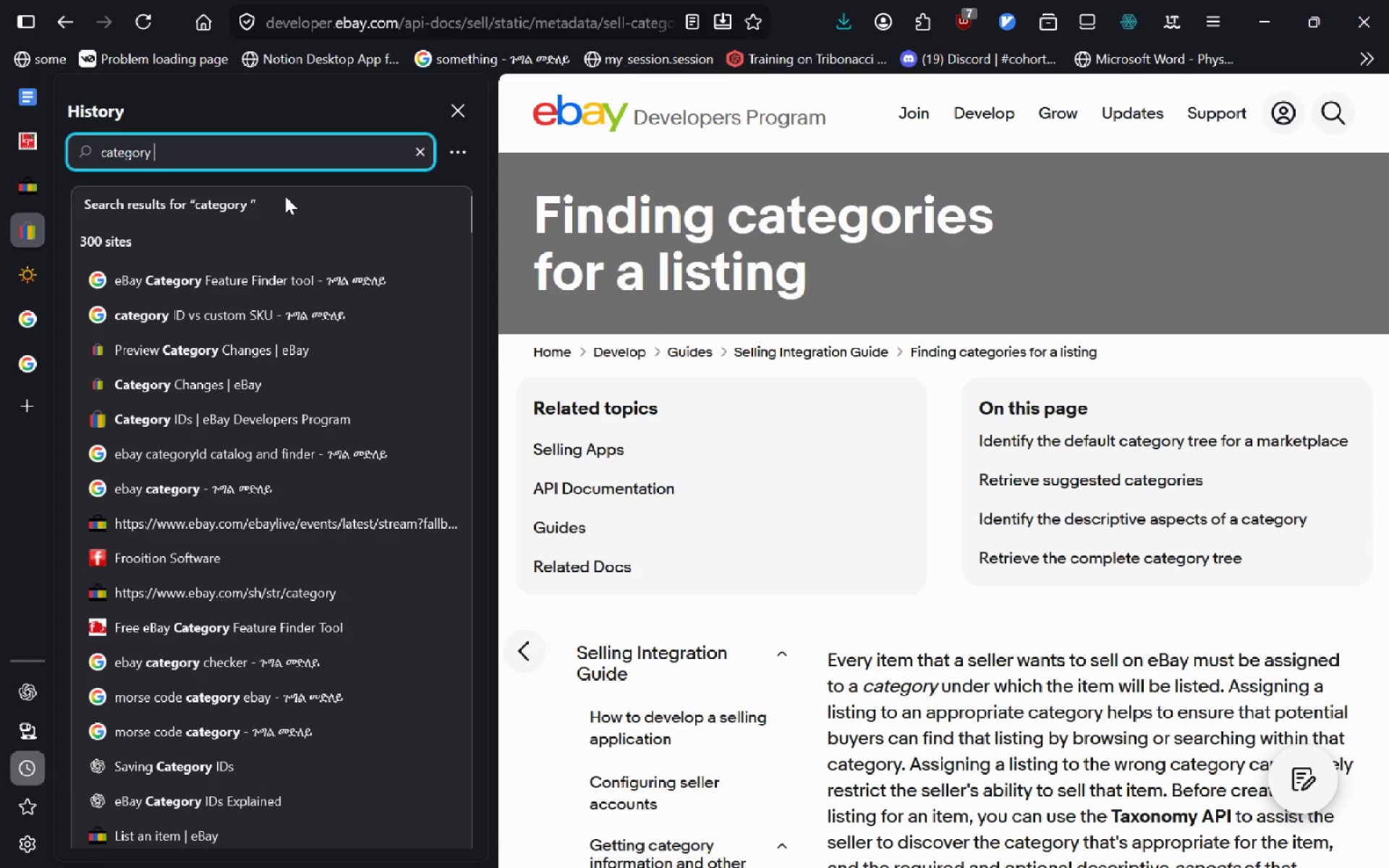 
wait(5.22)
 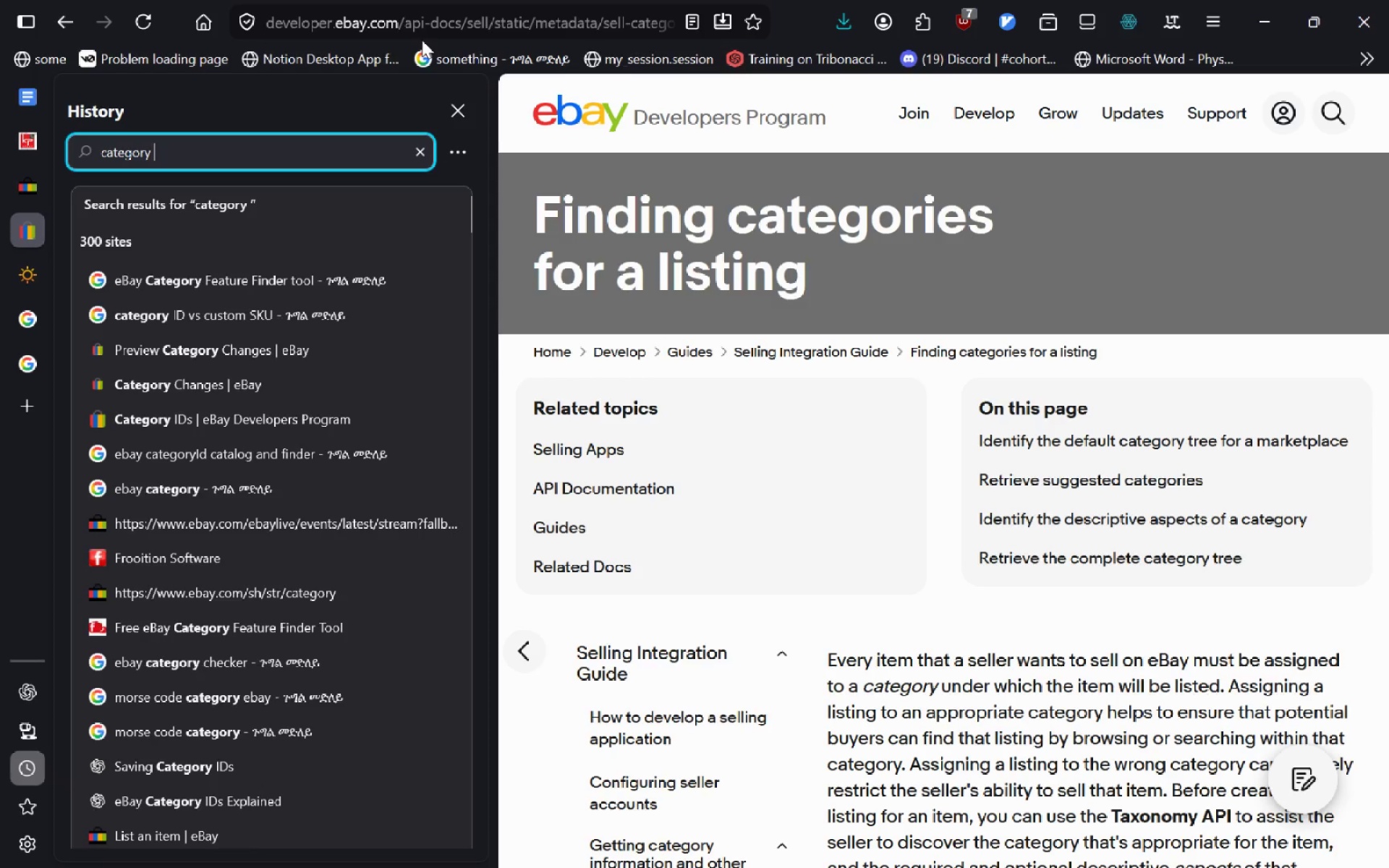 
type(fin)
 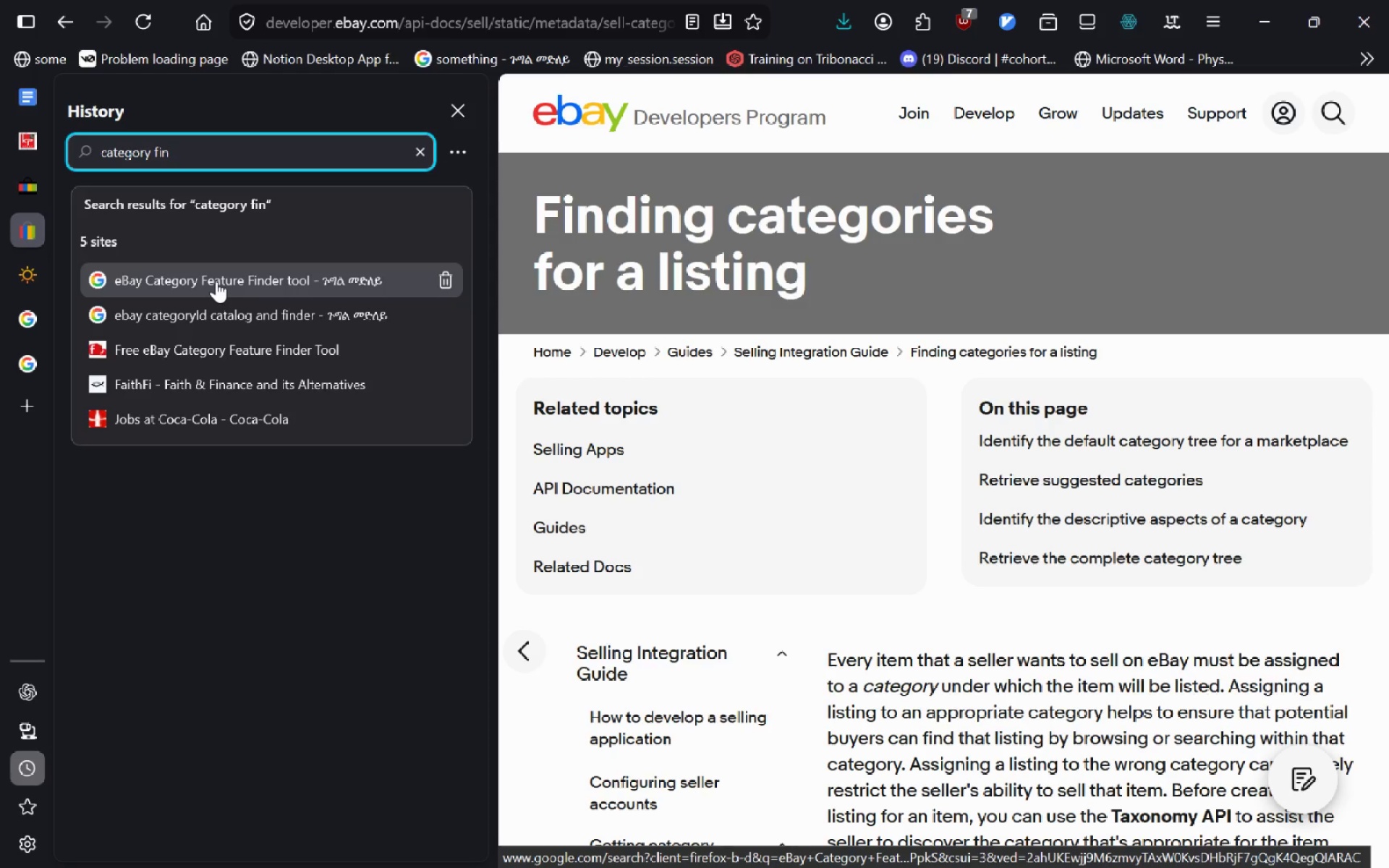 
wait(5.91)
 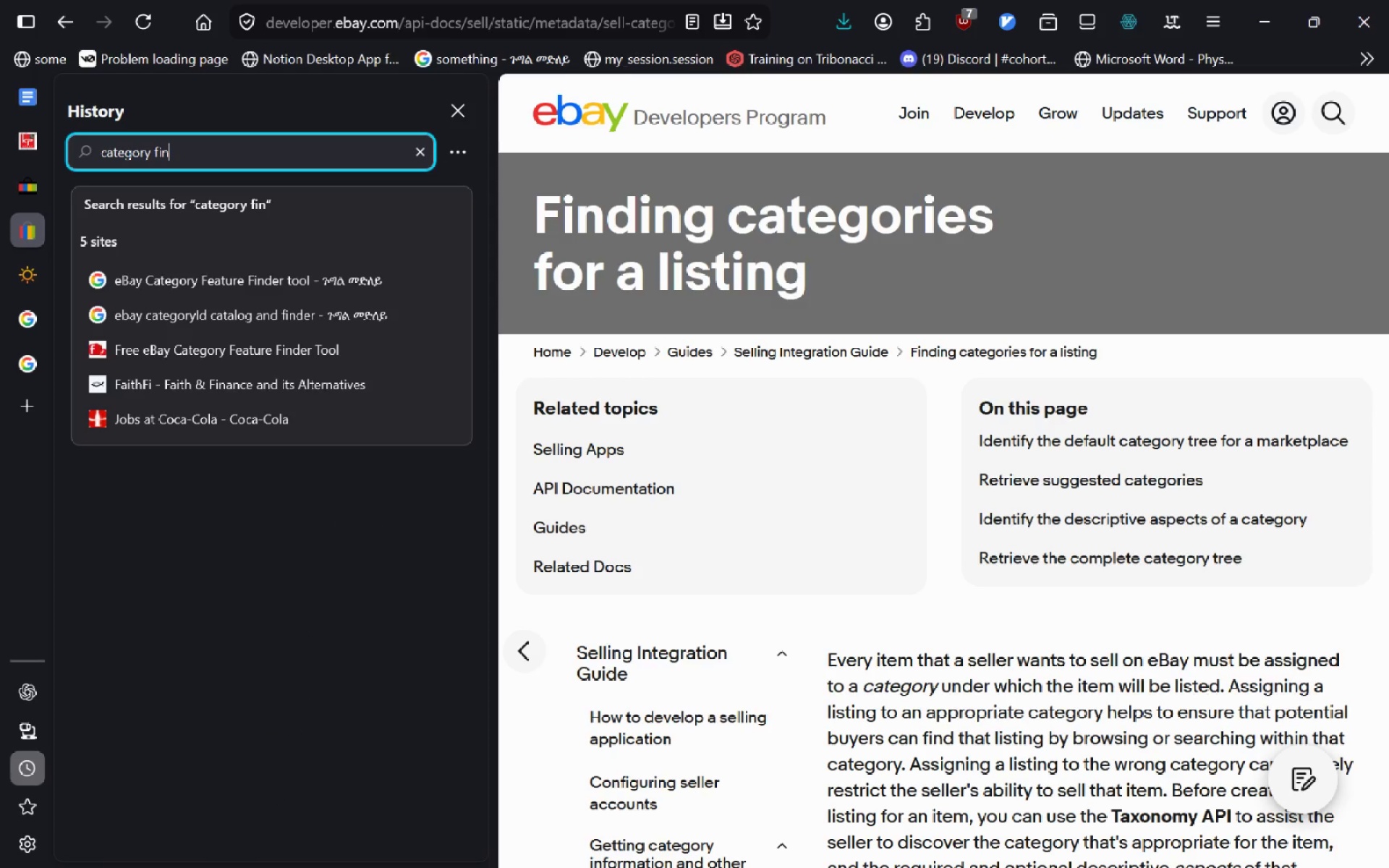 
key(Control+Backspace)
 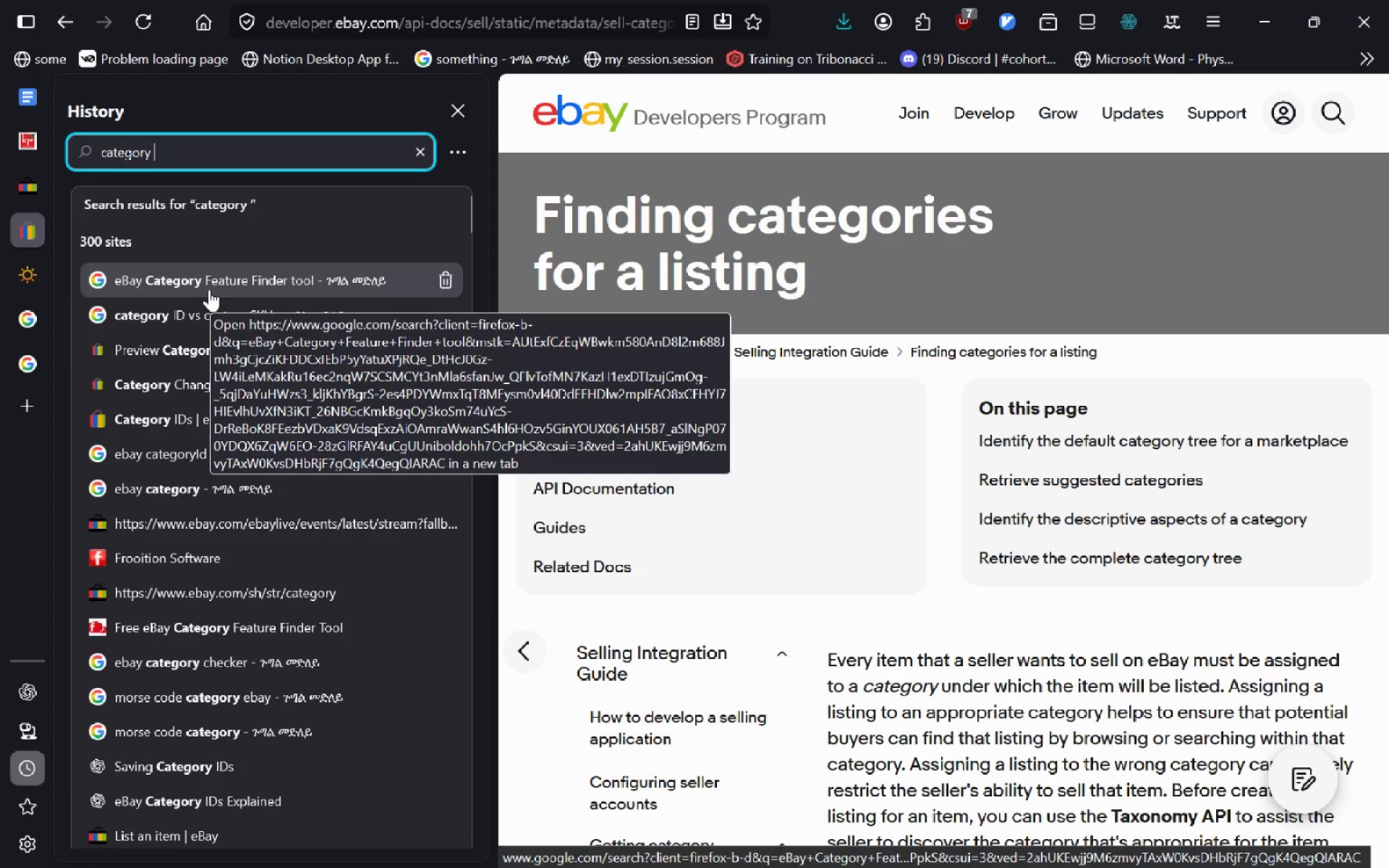 
type(id)
 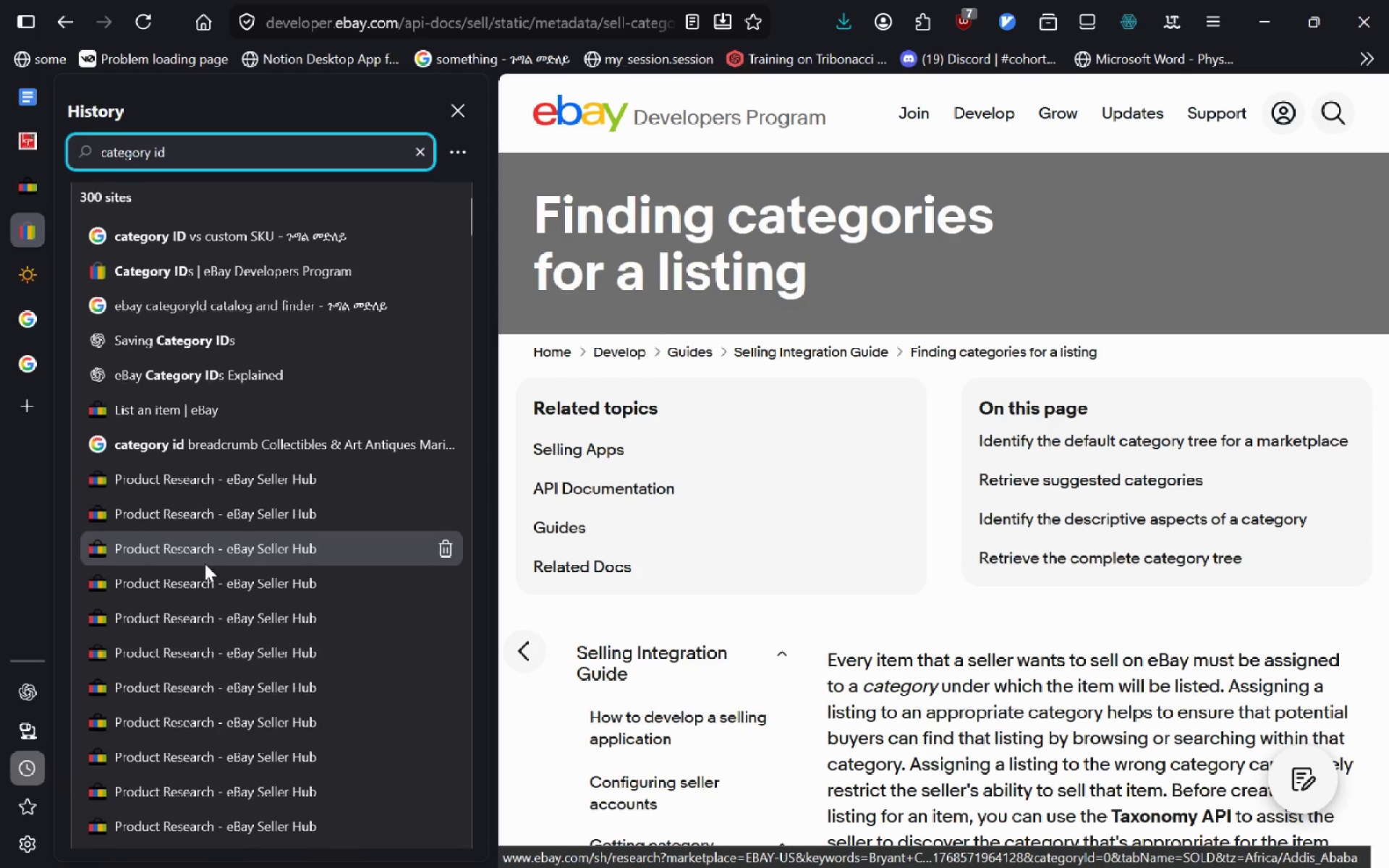 
wait(10.59)
 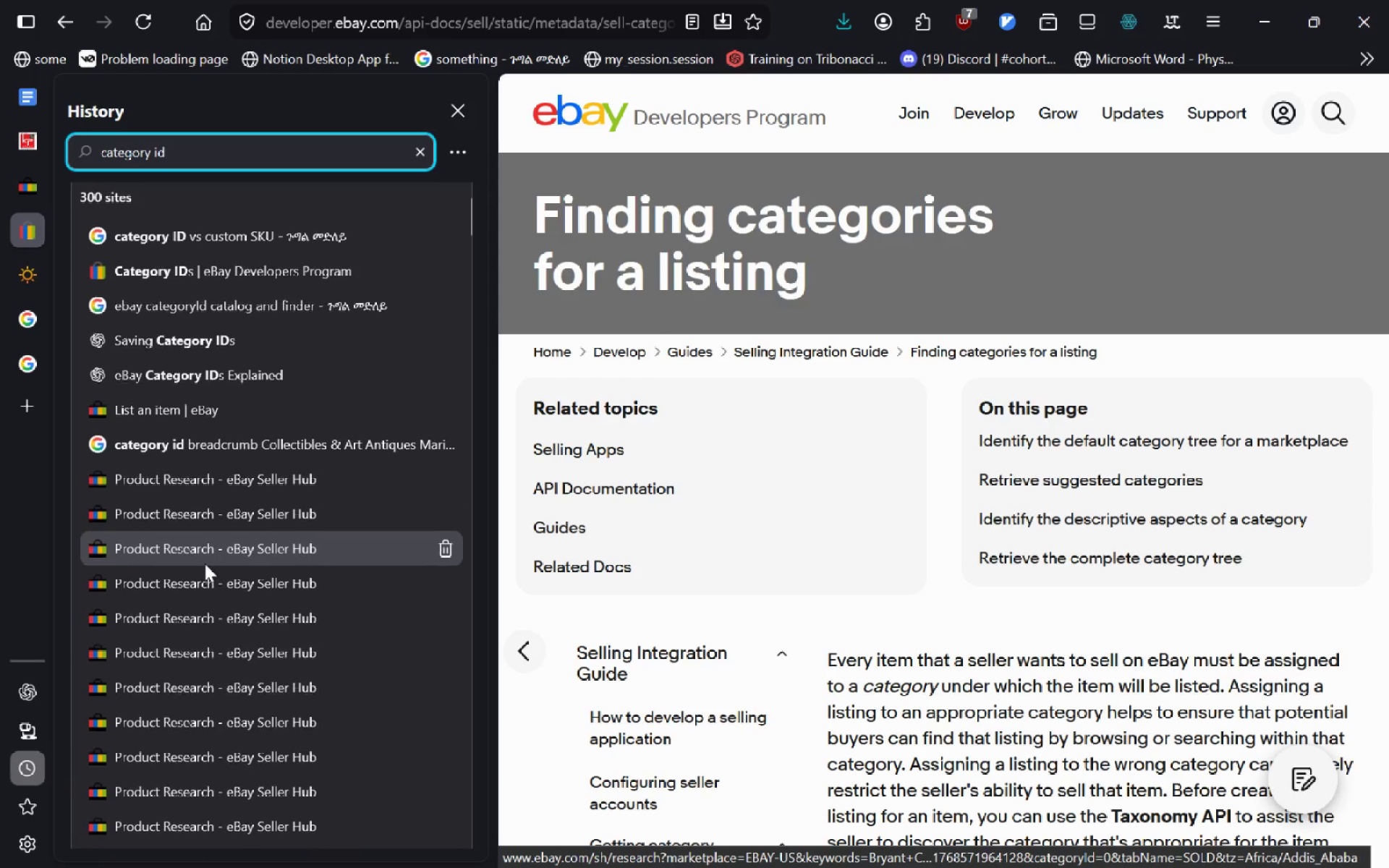 
left_click([194, 324])
 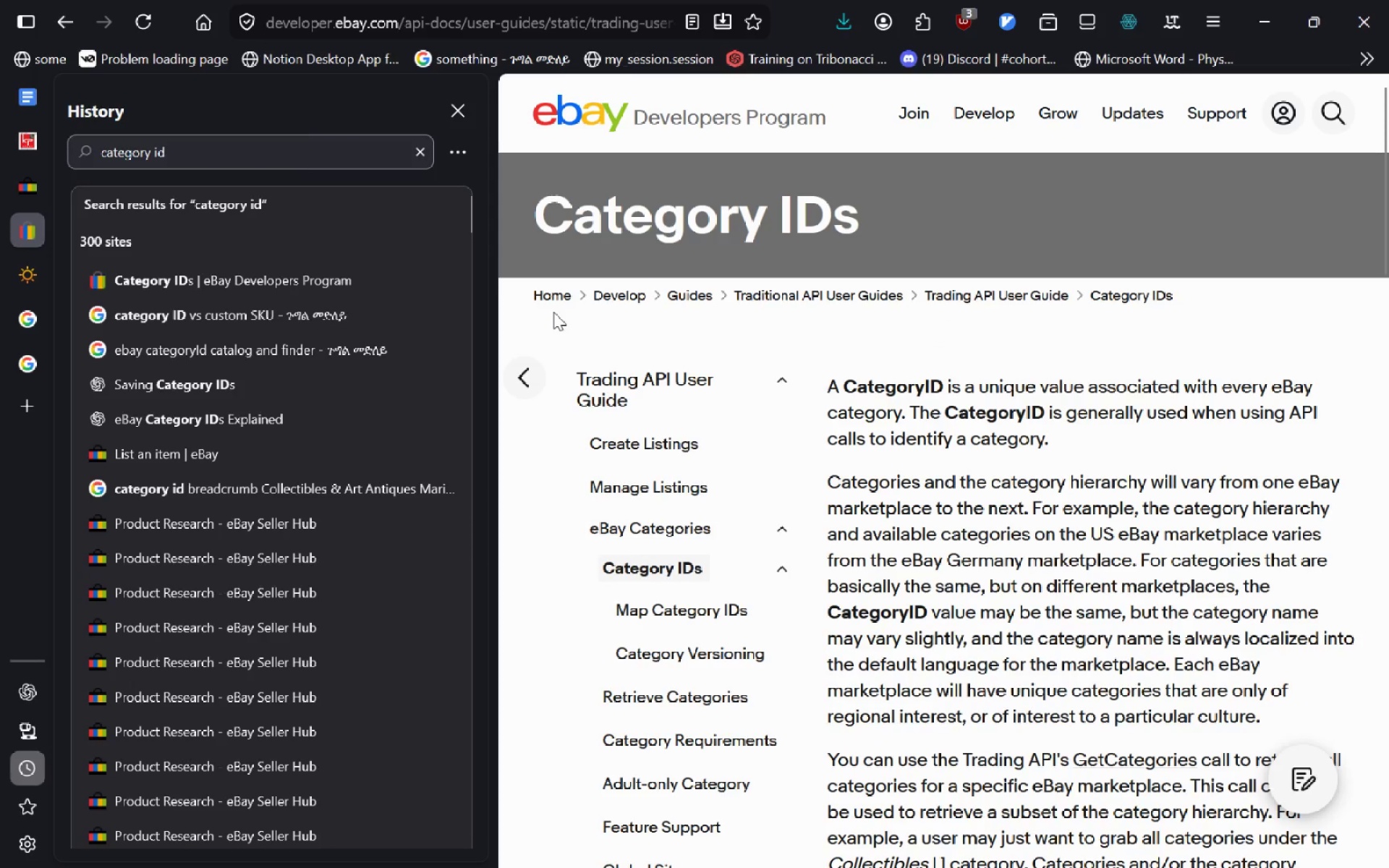 
left_click([449, 101])
 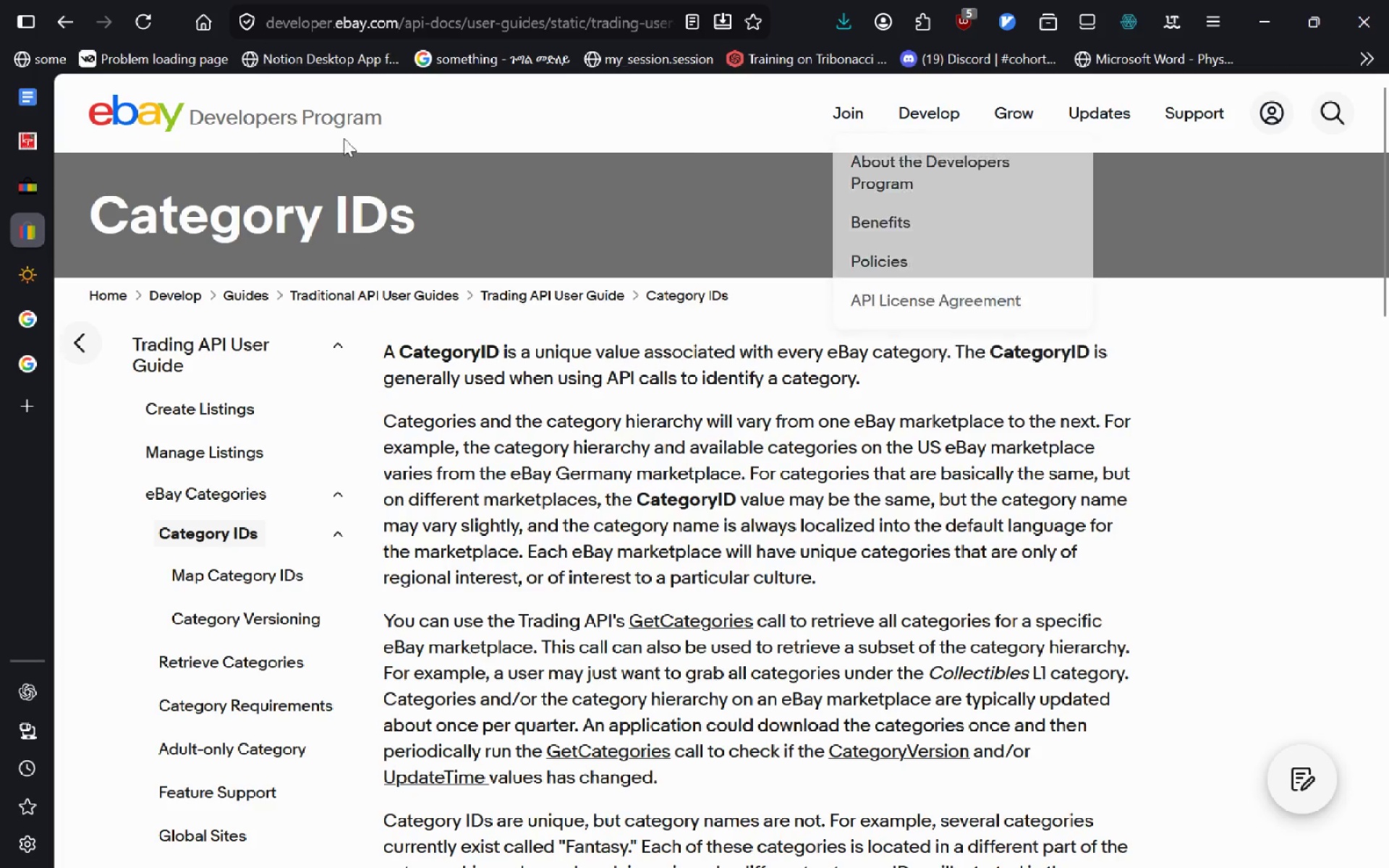 
left_click([165, 112])
 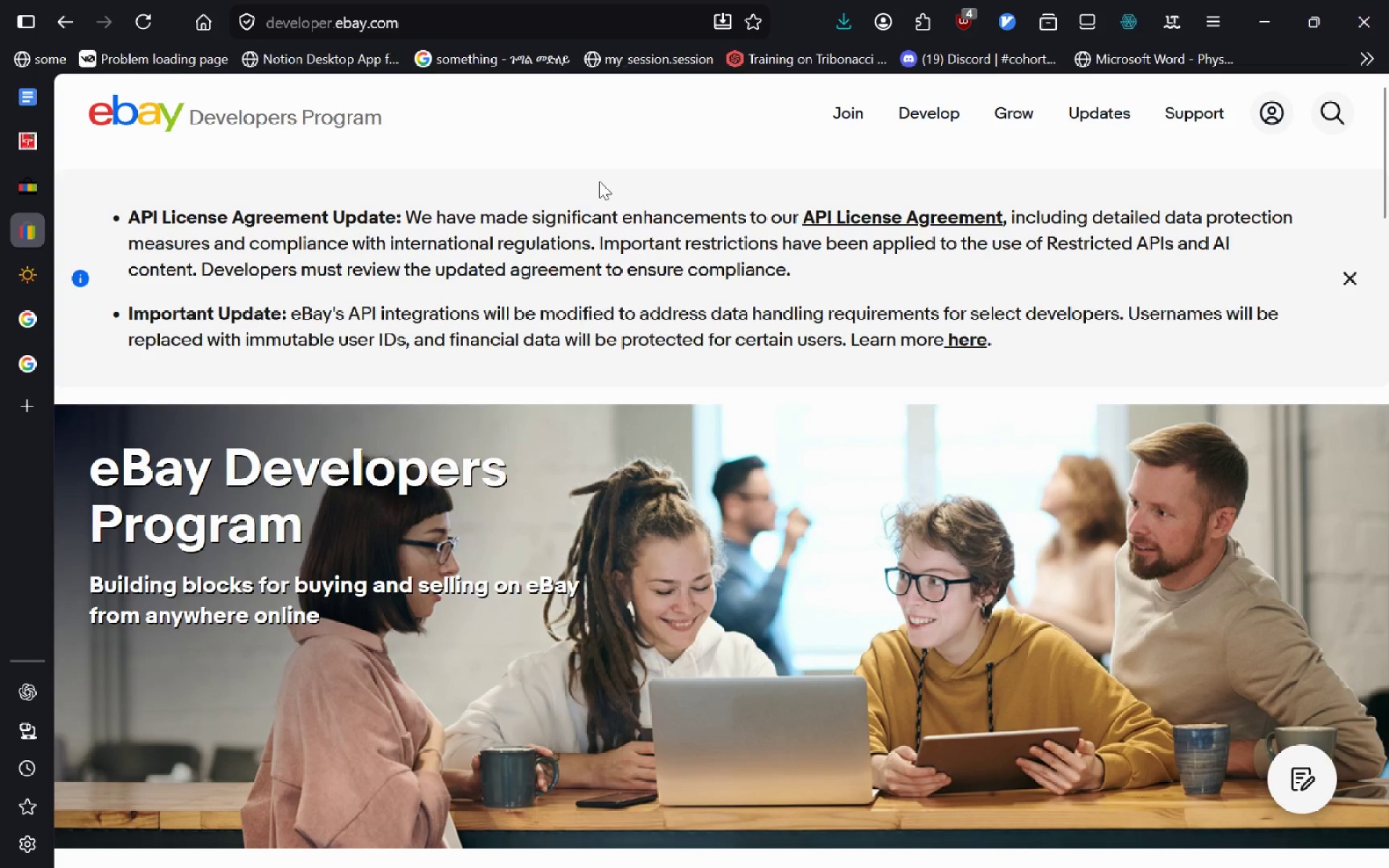 
hold_key(key=AltLeft, duration=0.66)
 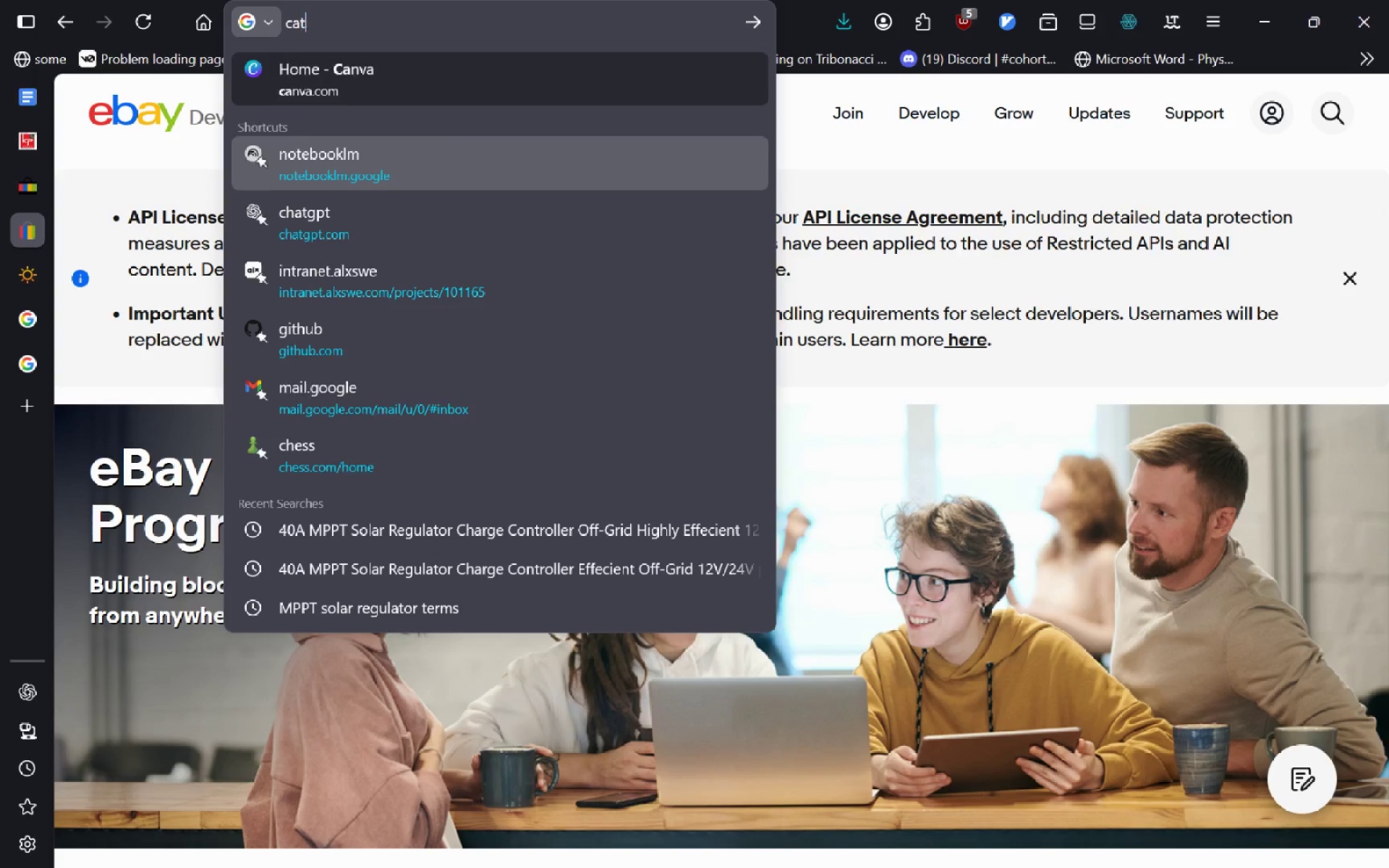 
type(dcategory ID)
 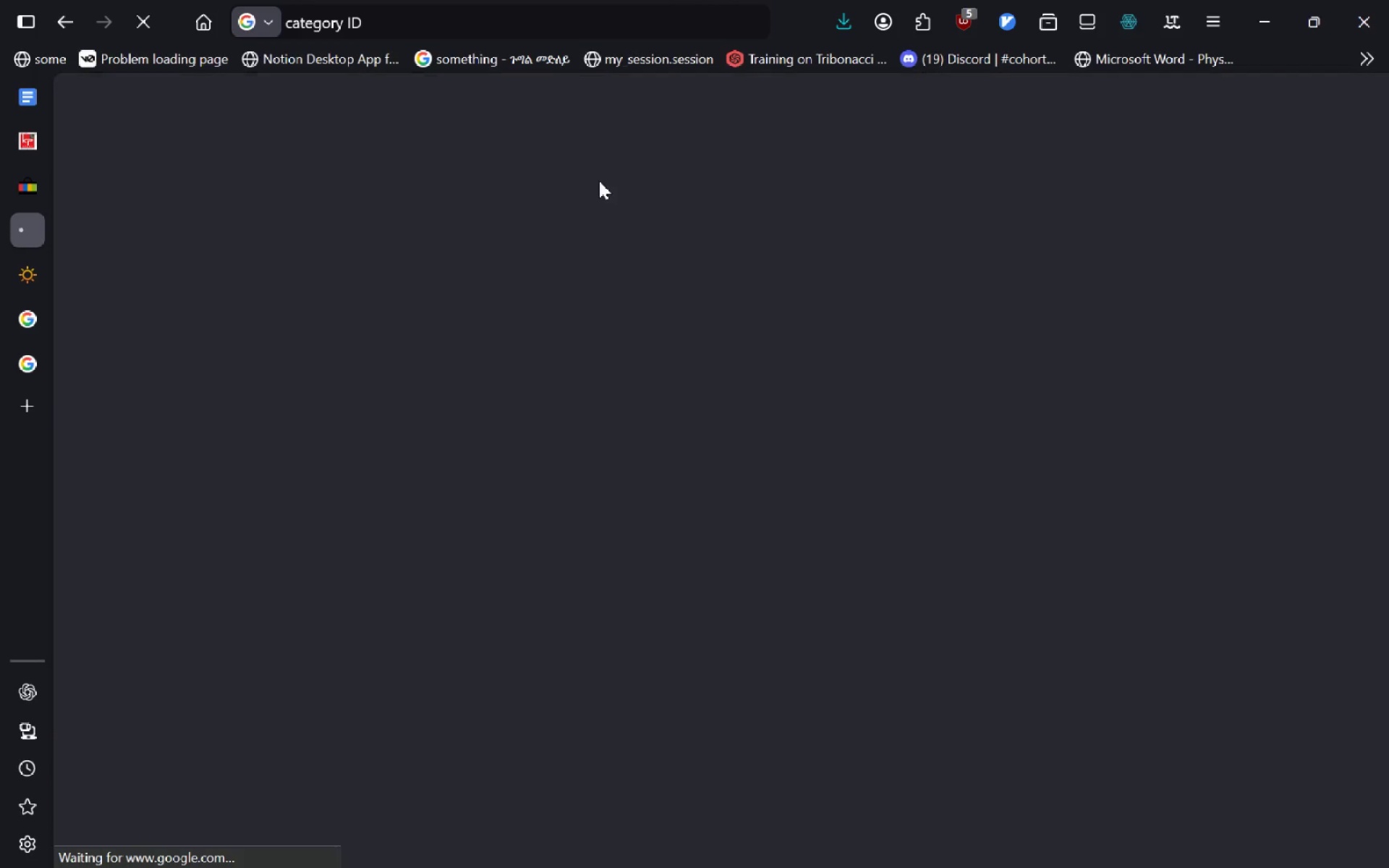 
 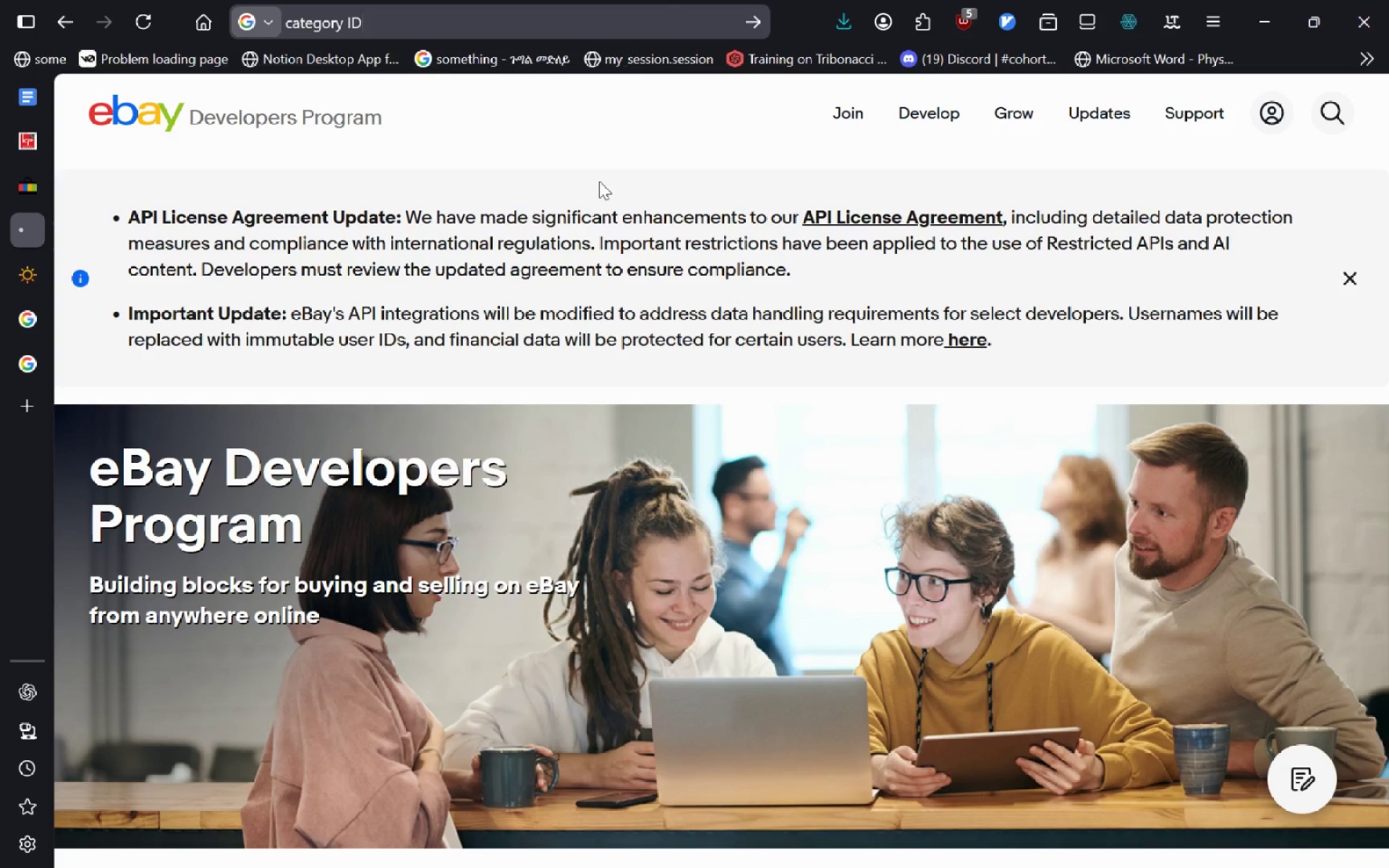 
key(Shift+Enter)
 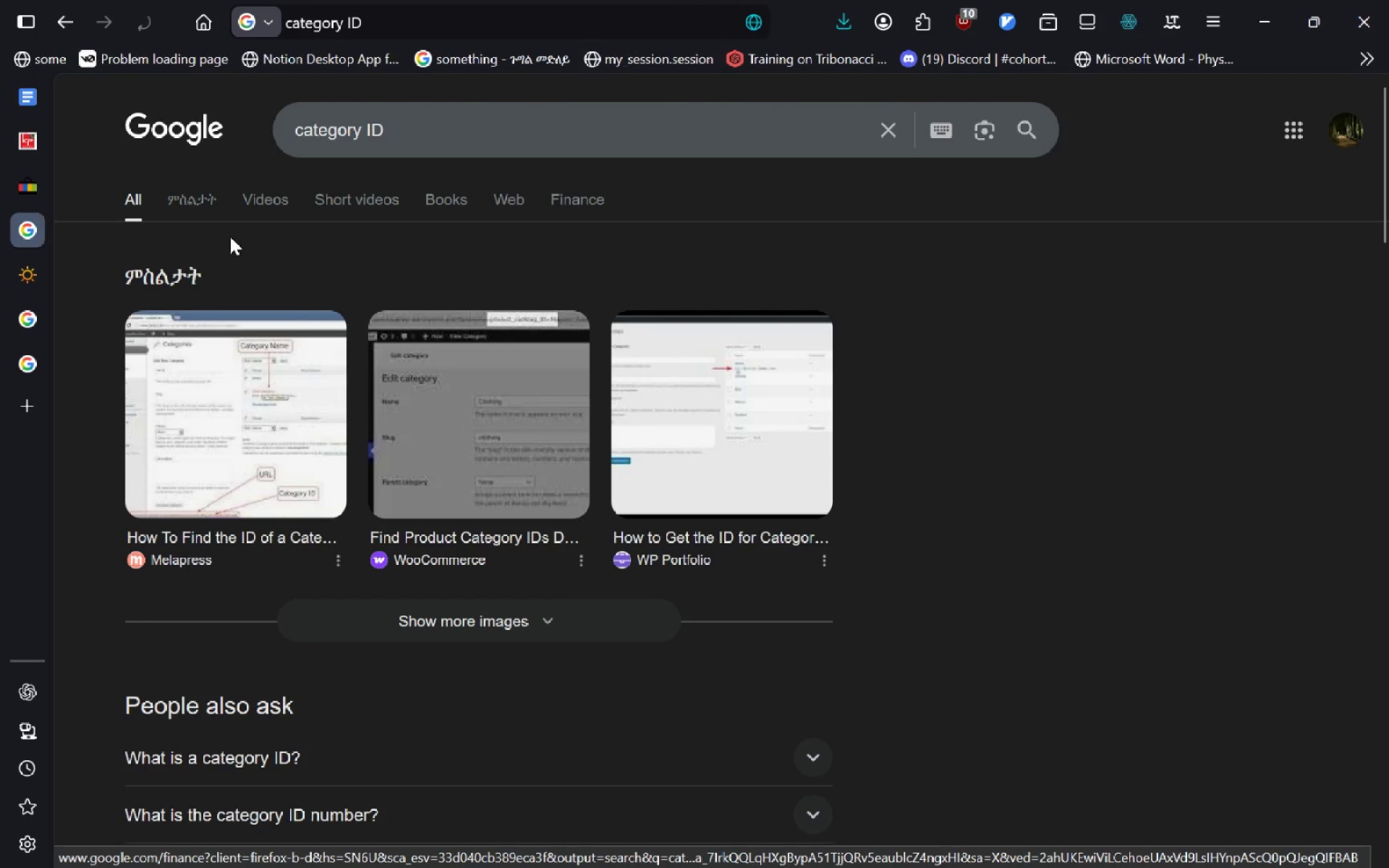 
left_click([190, 203])
 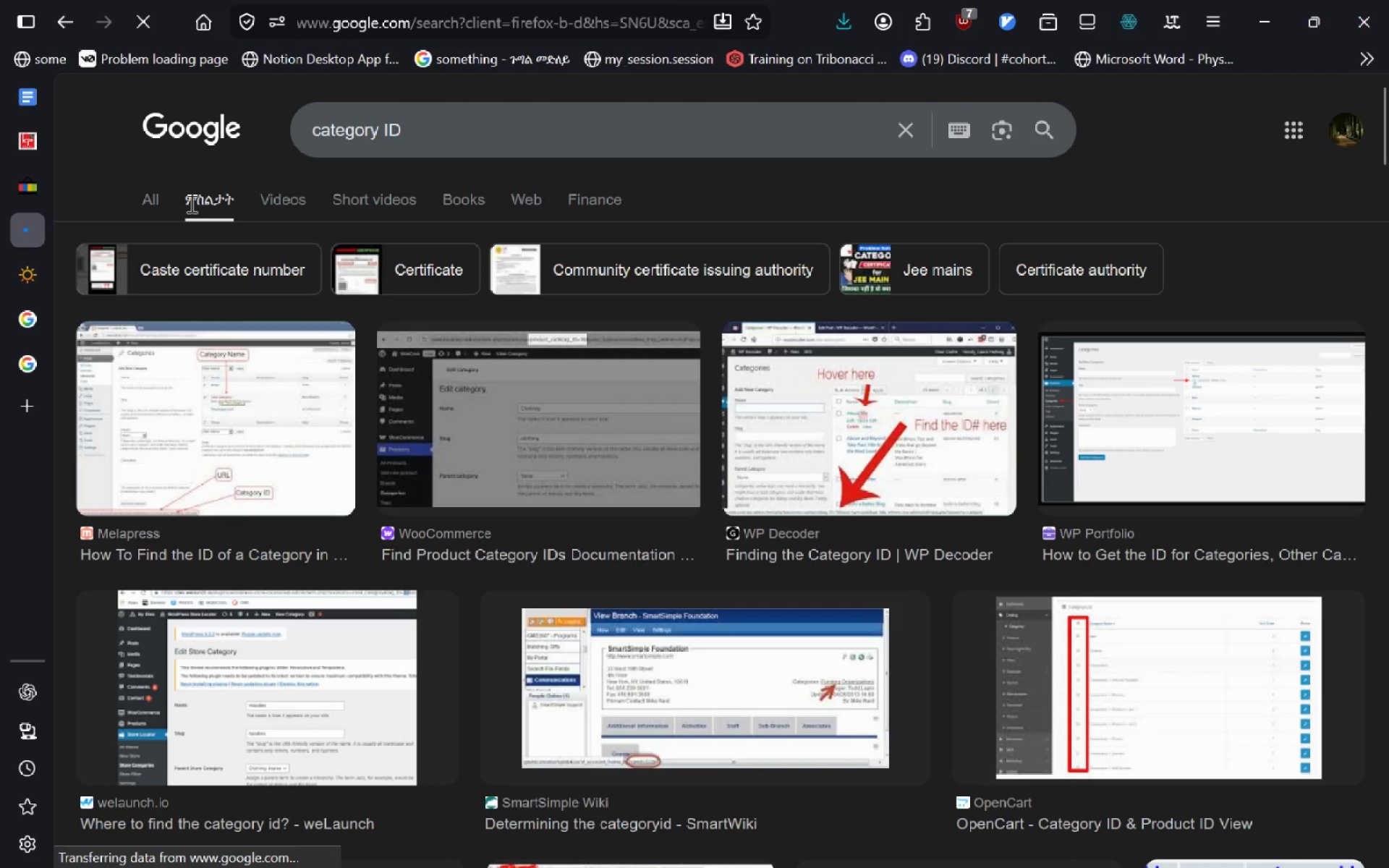 
key(Alt+AltLeft)
 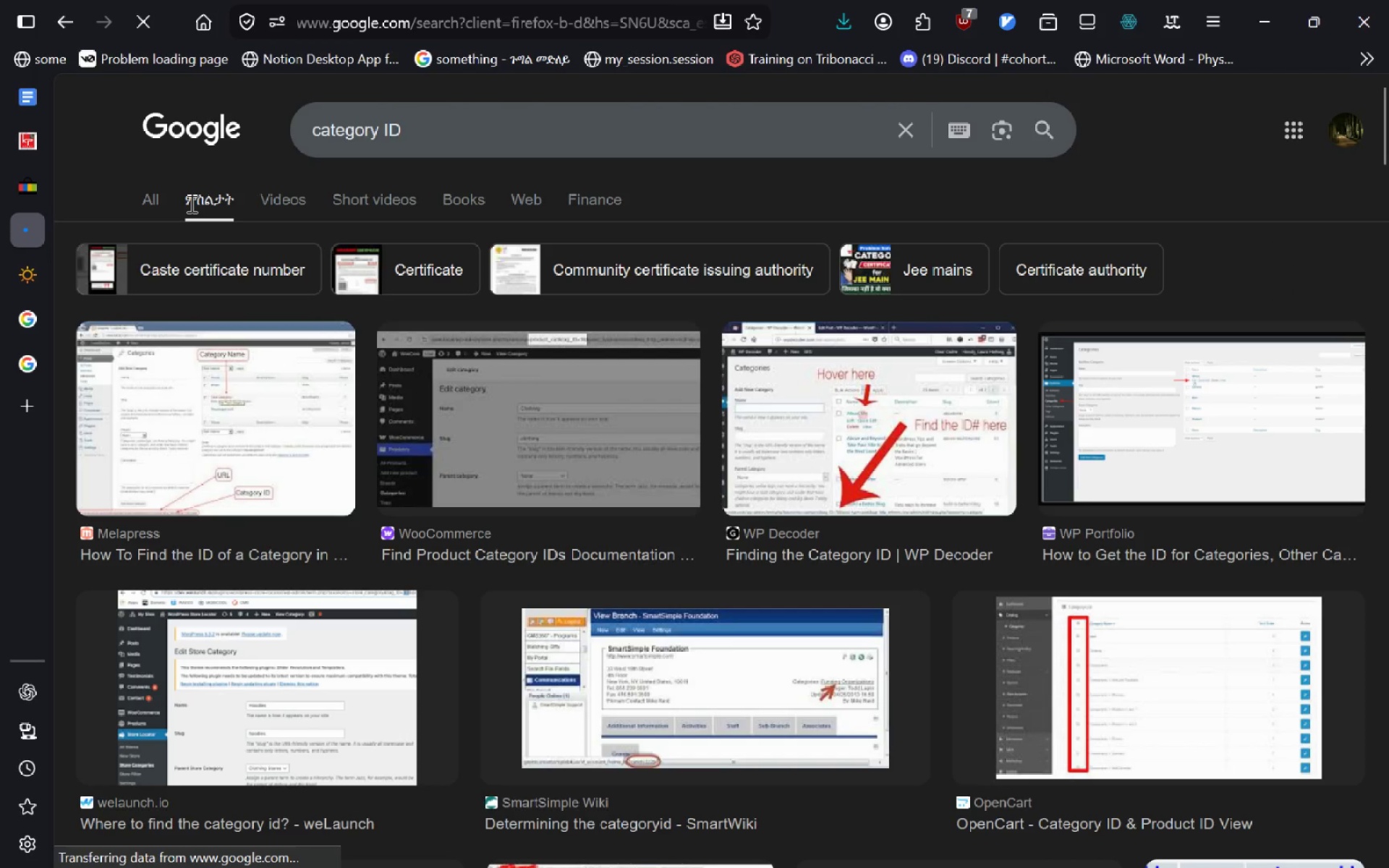 
key(Alt+D)
 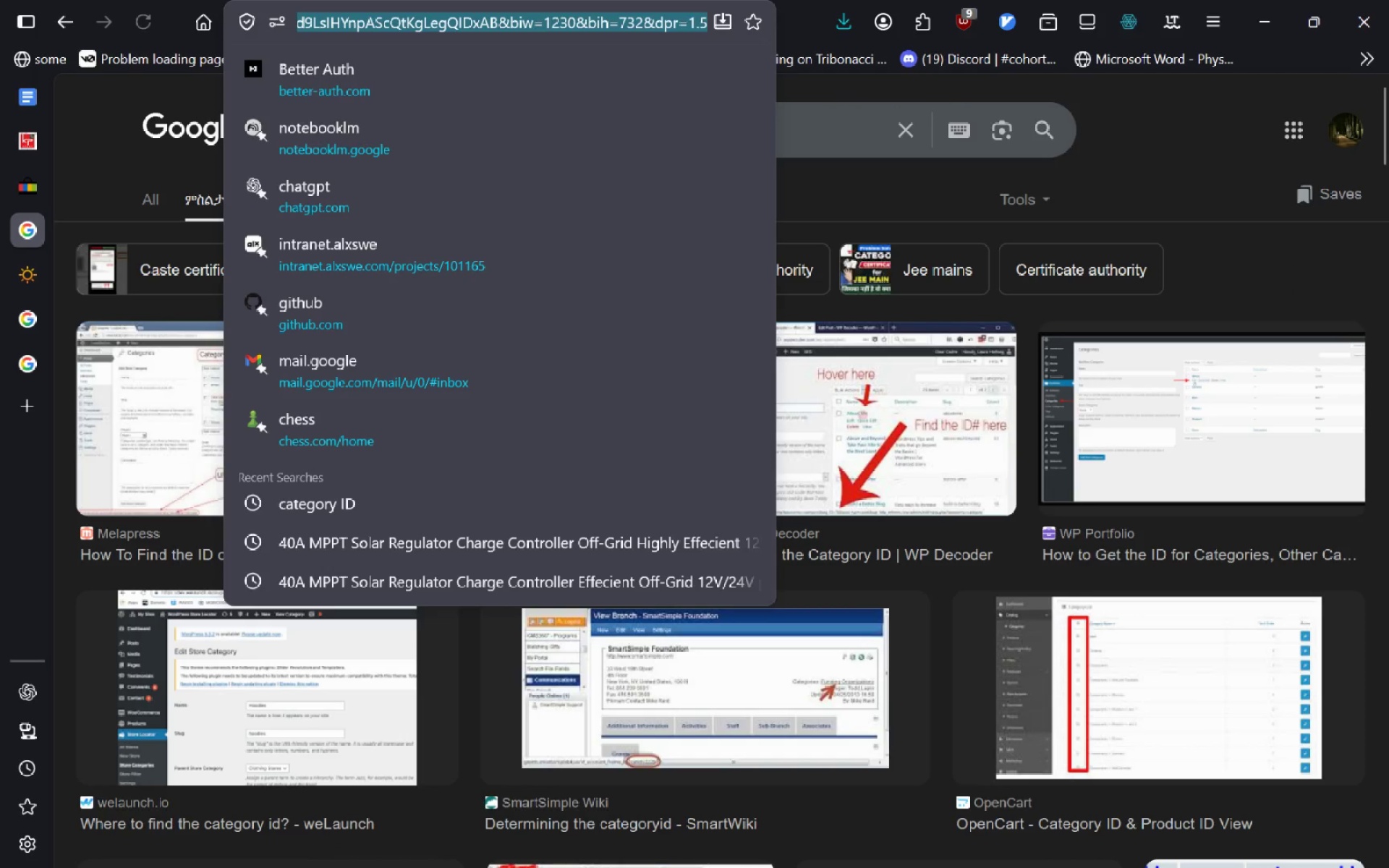 
type(category ID eba)
 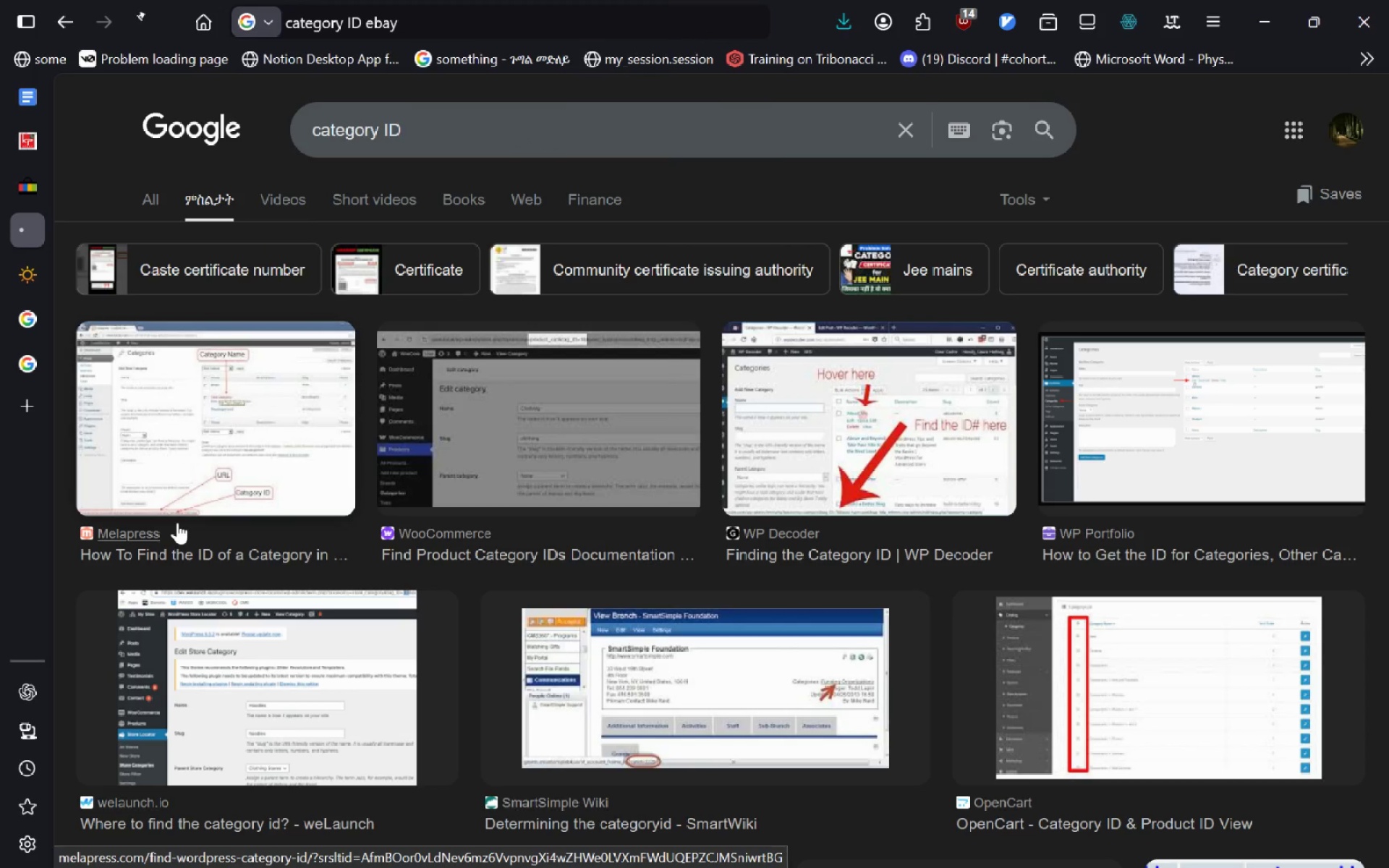 
 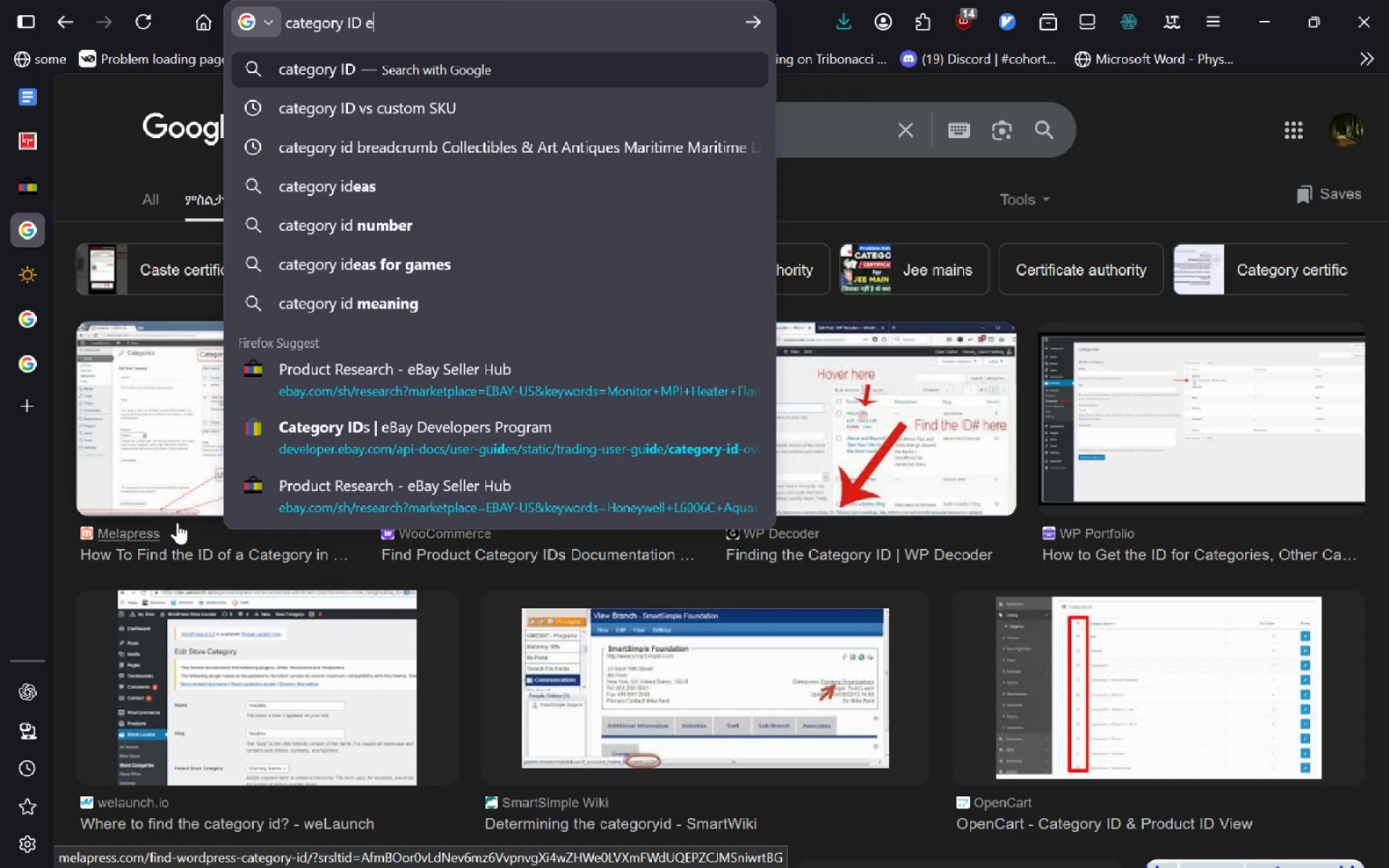 
hold_key(key=Y, duration=15.81)
 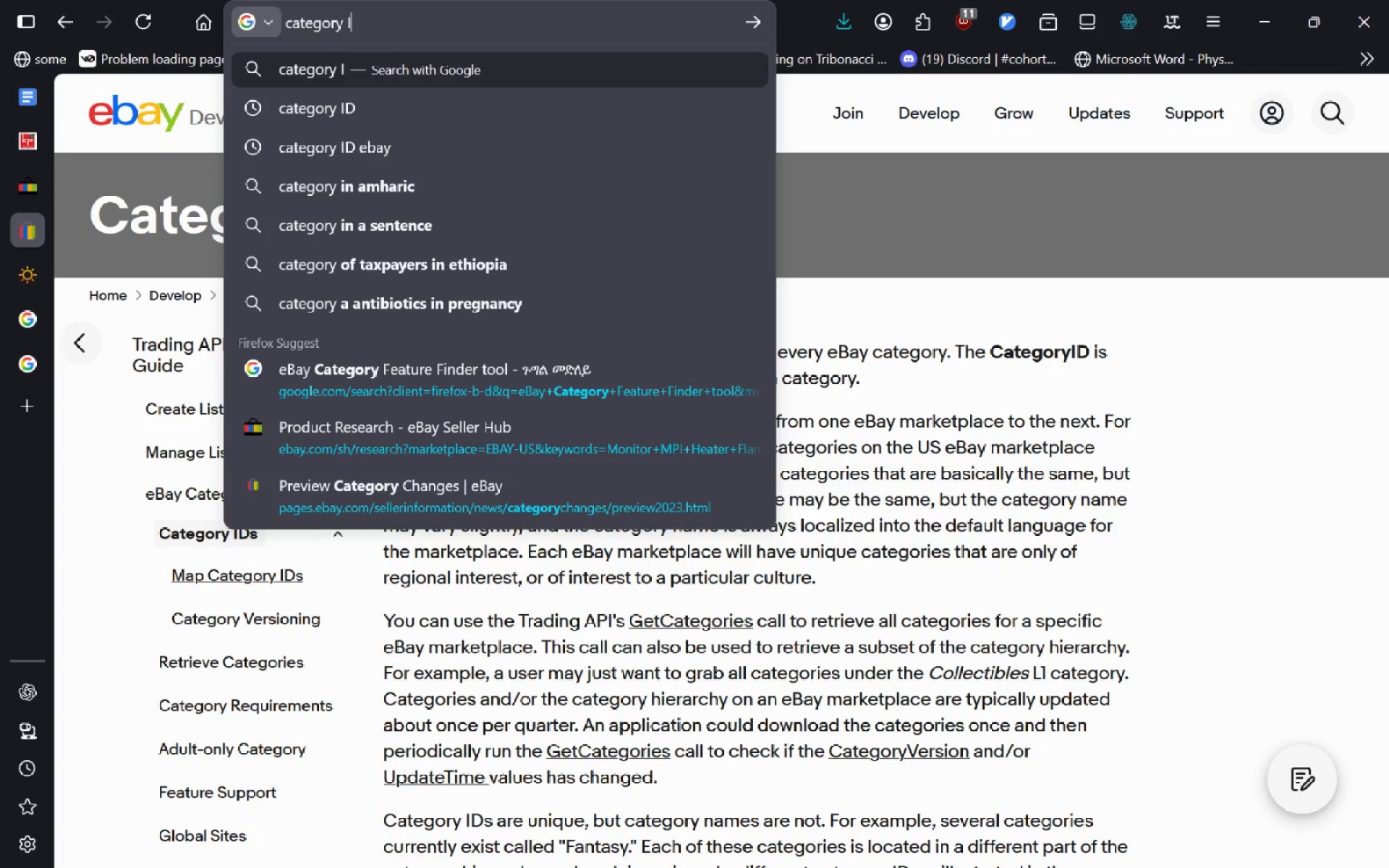 
key(Enter)
 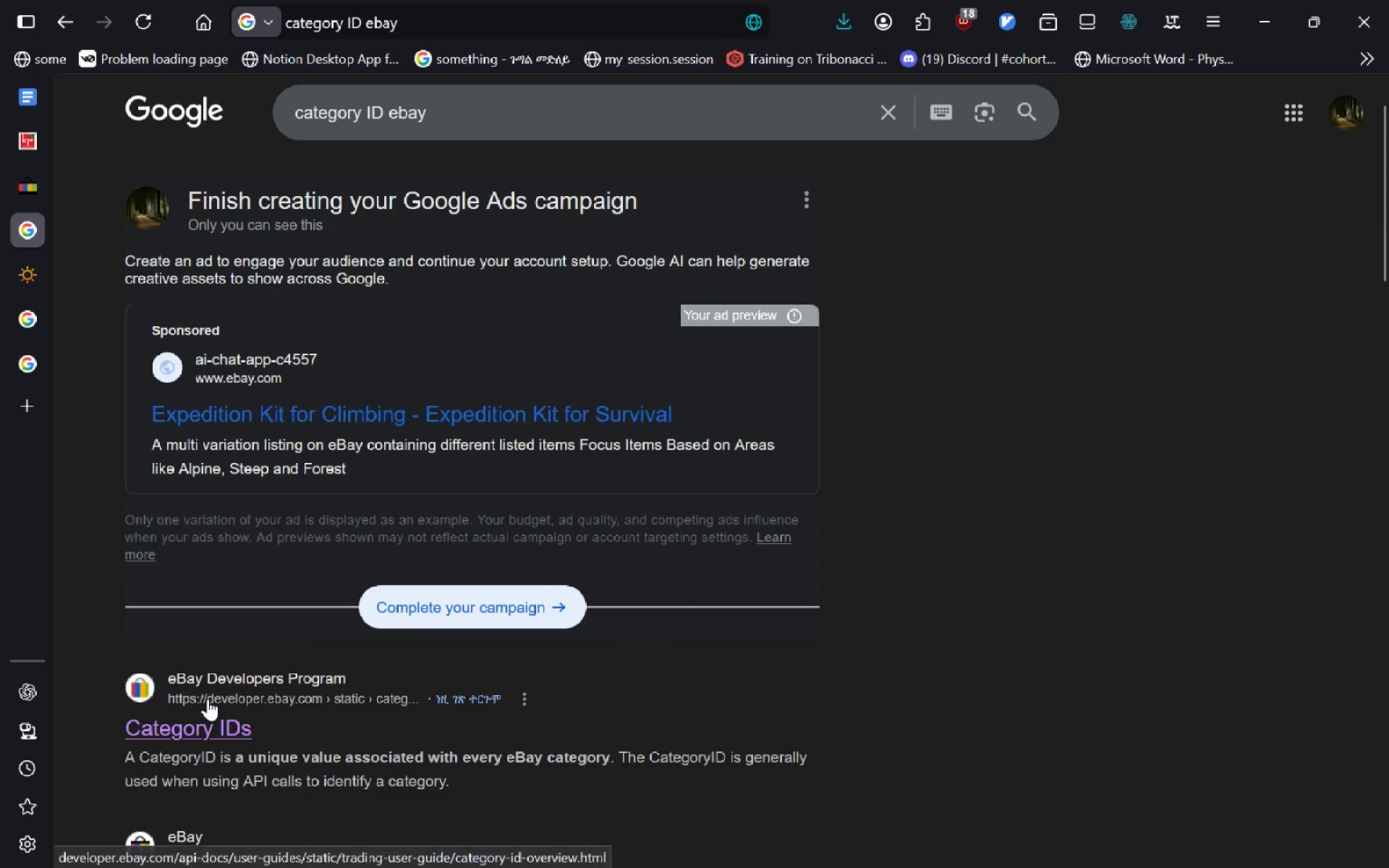 
left_click([210, 730])
 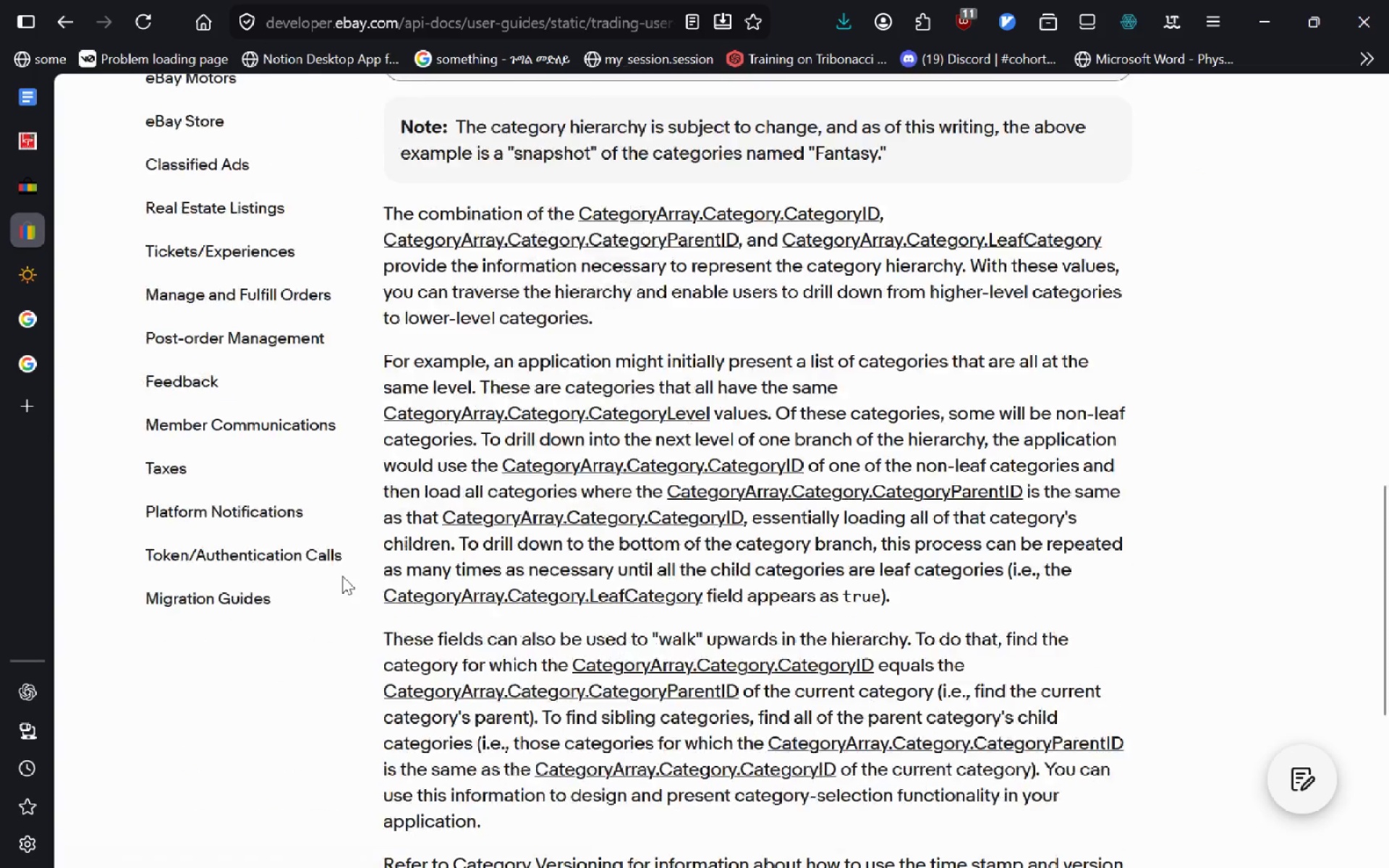 
key(Alt+AltLeft)
 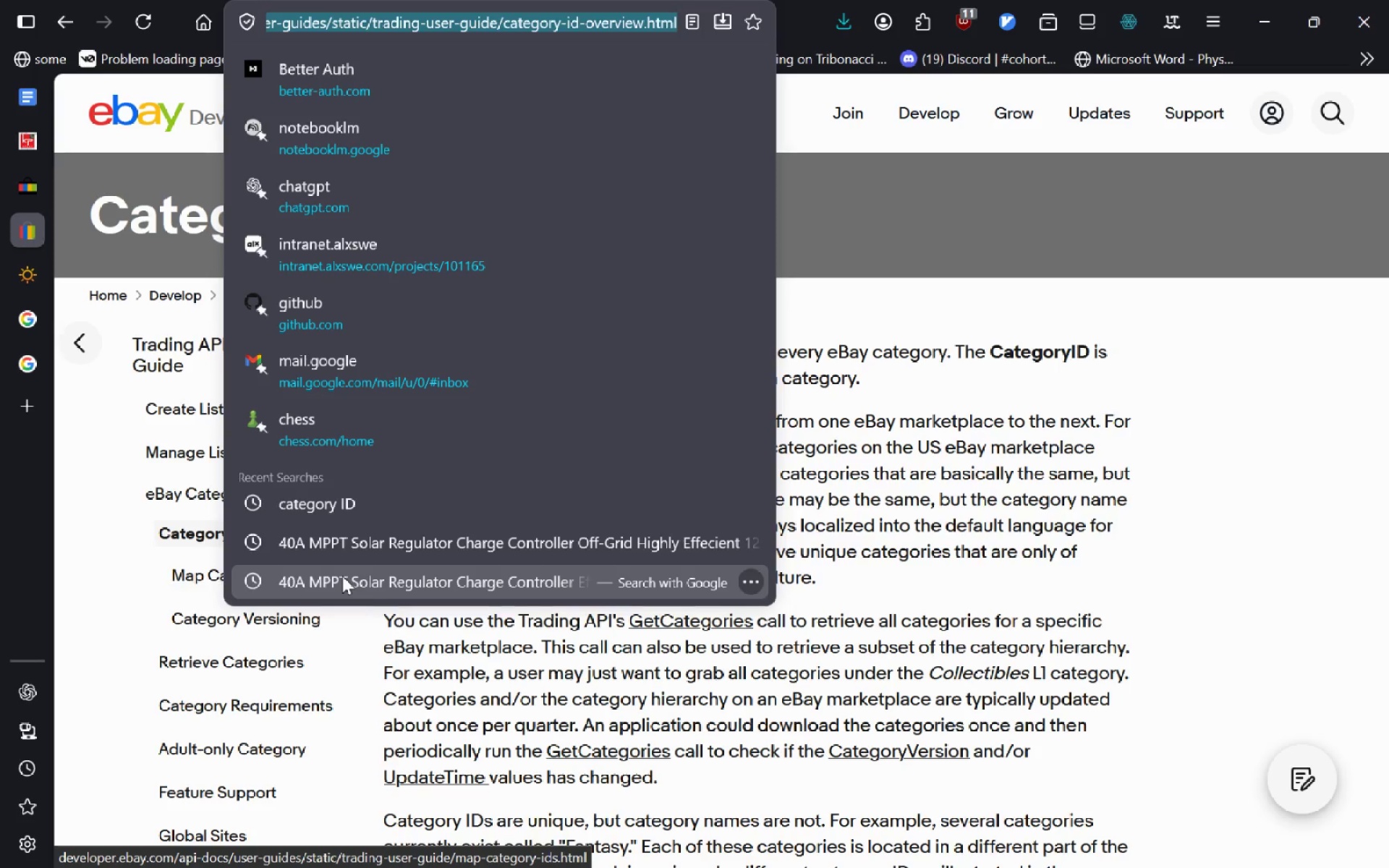 
type(dcategor ID)
 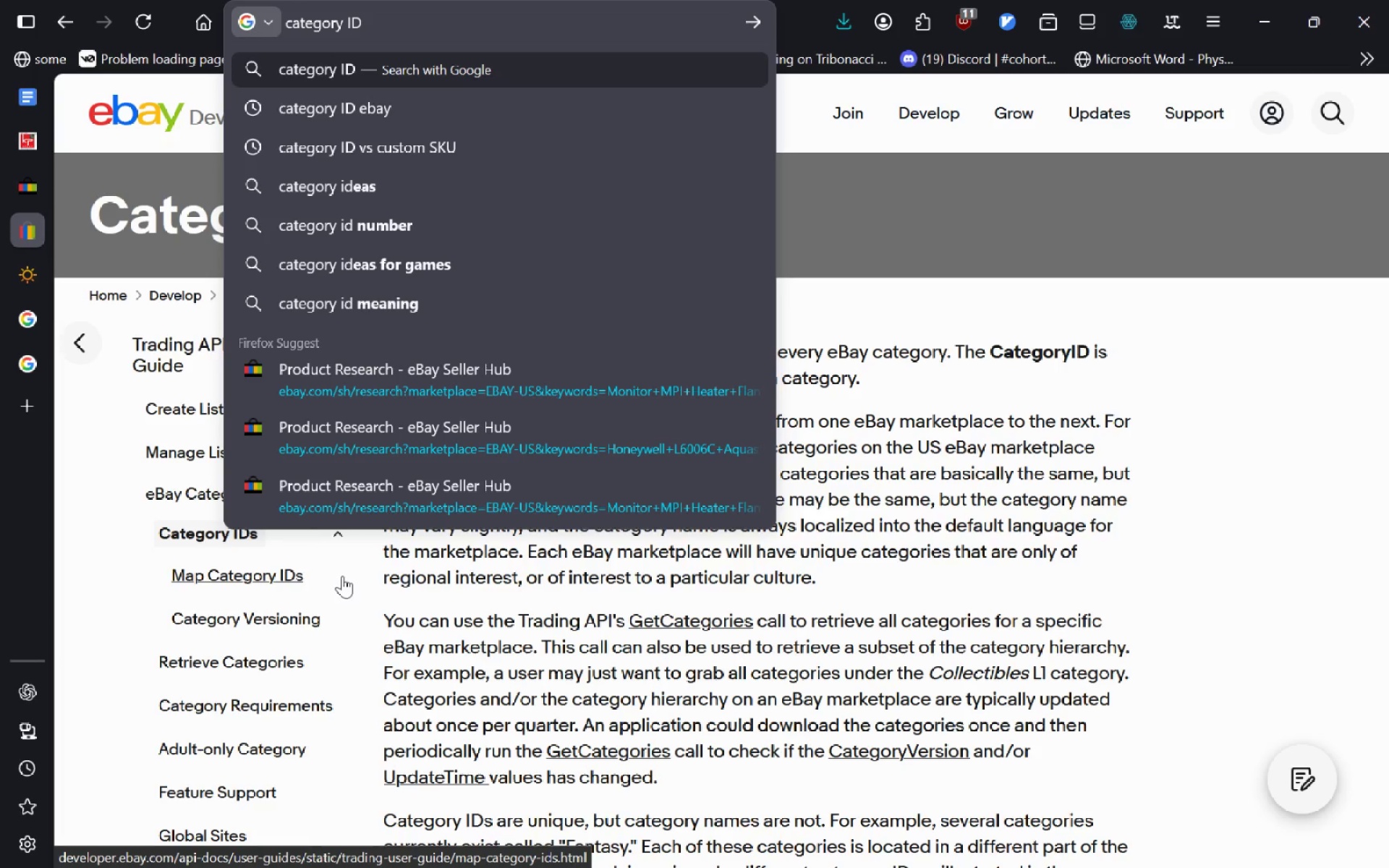 
key(Enter)
 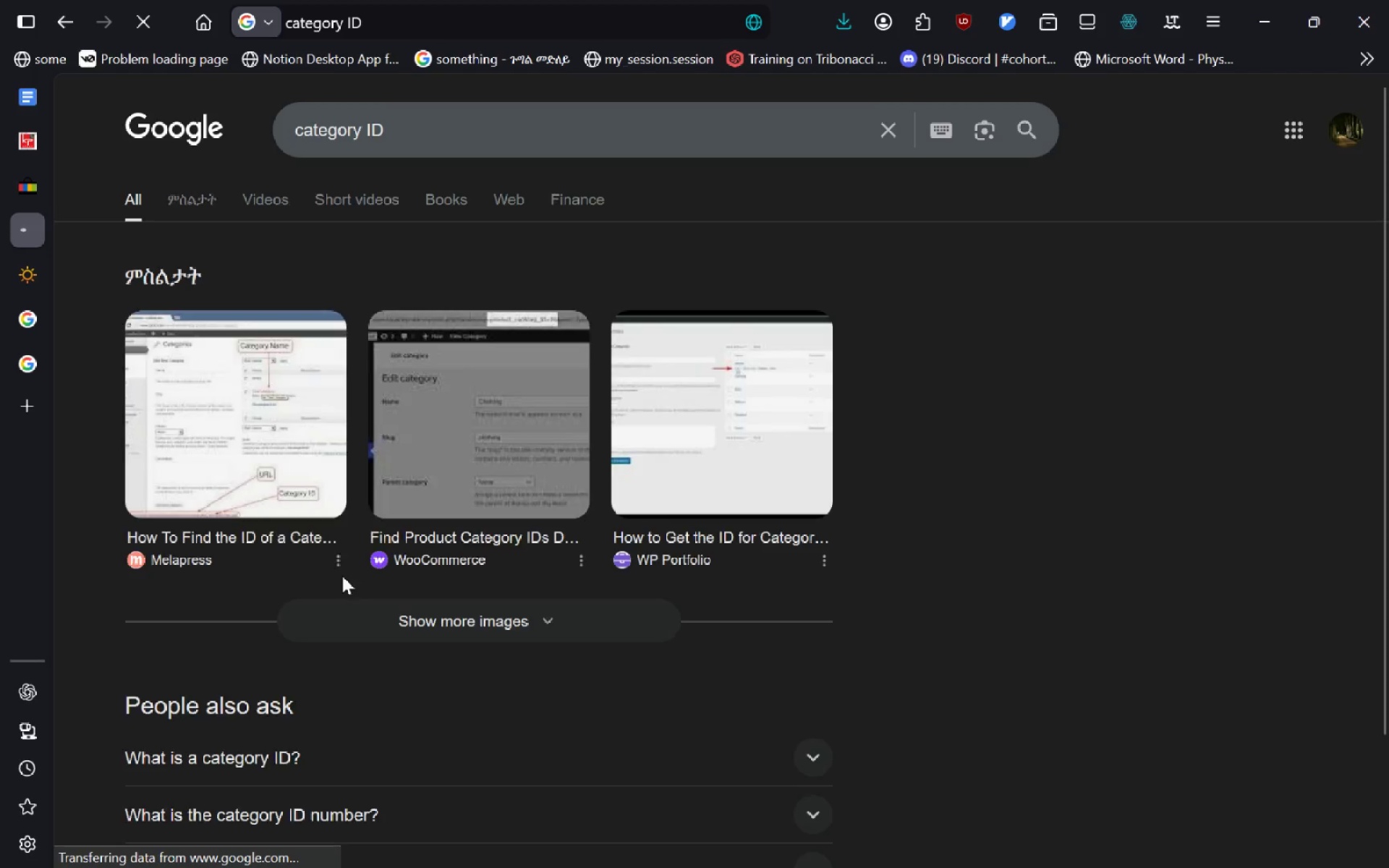 
hold_key(key=ControlLeft, duration=0.89)
 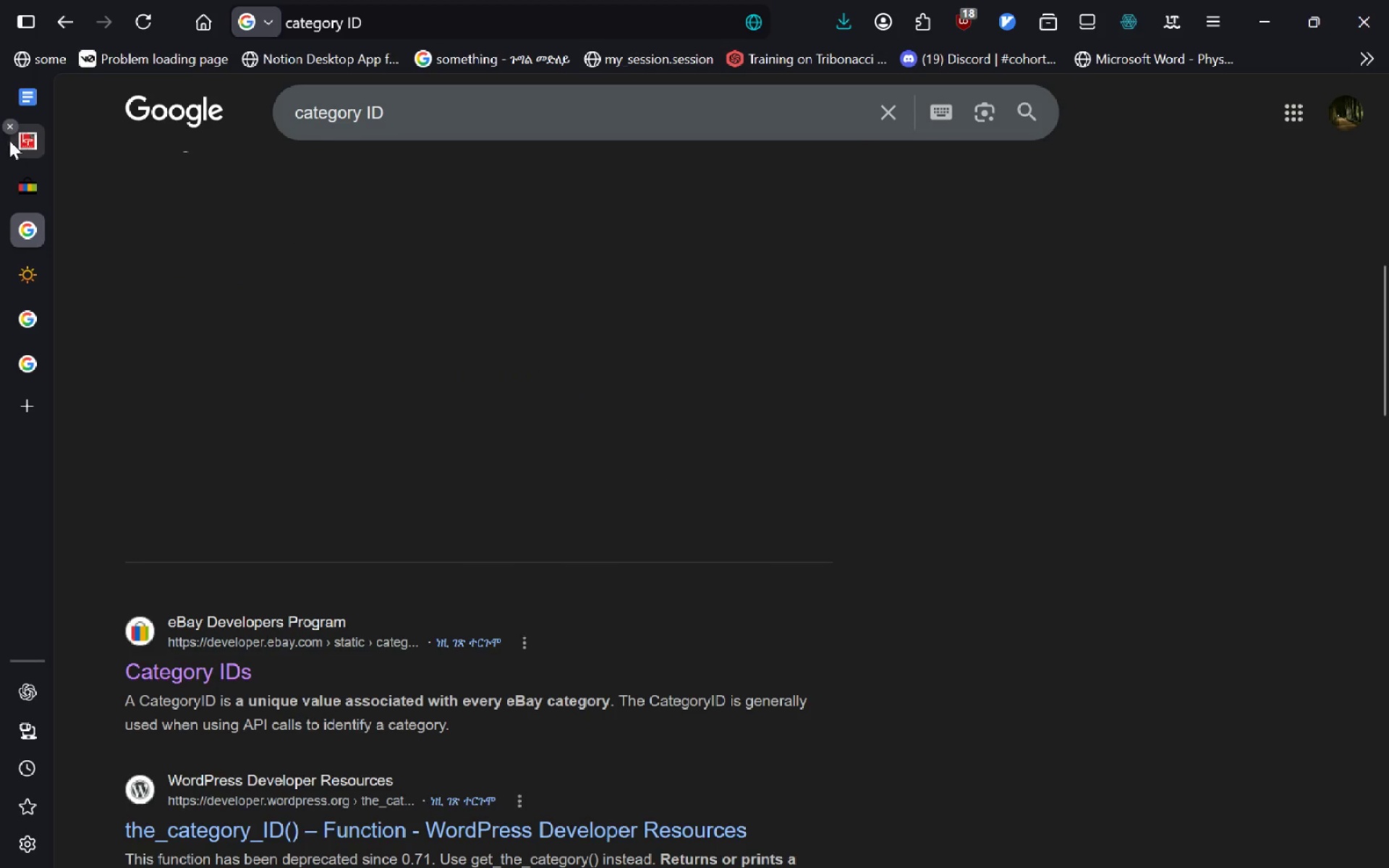 
left_click([30, 206])
 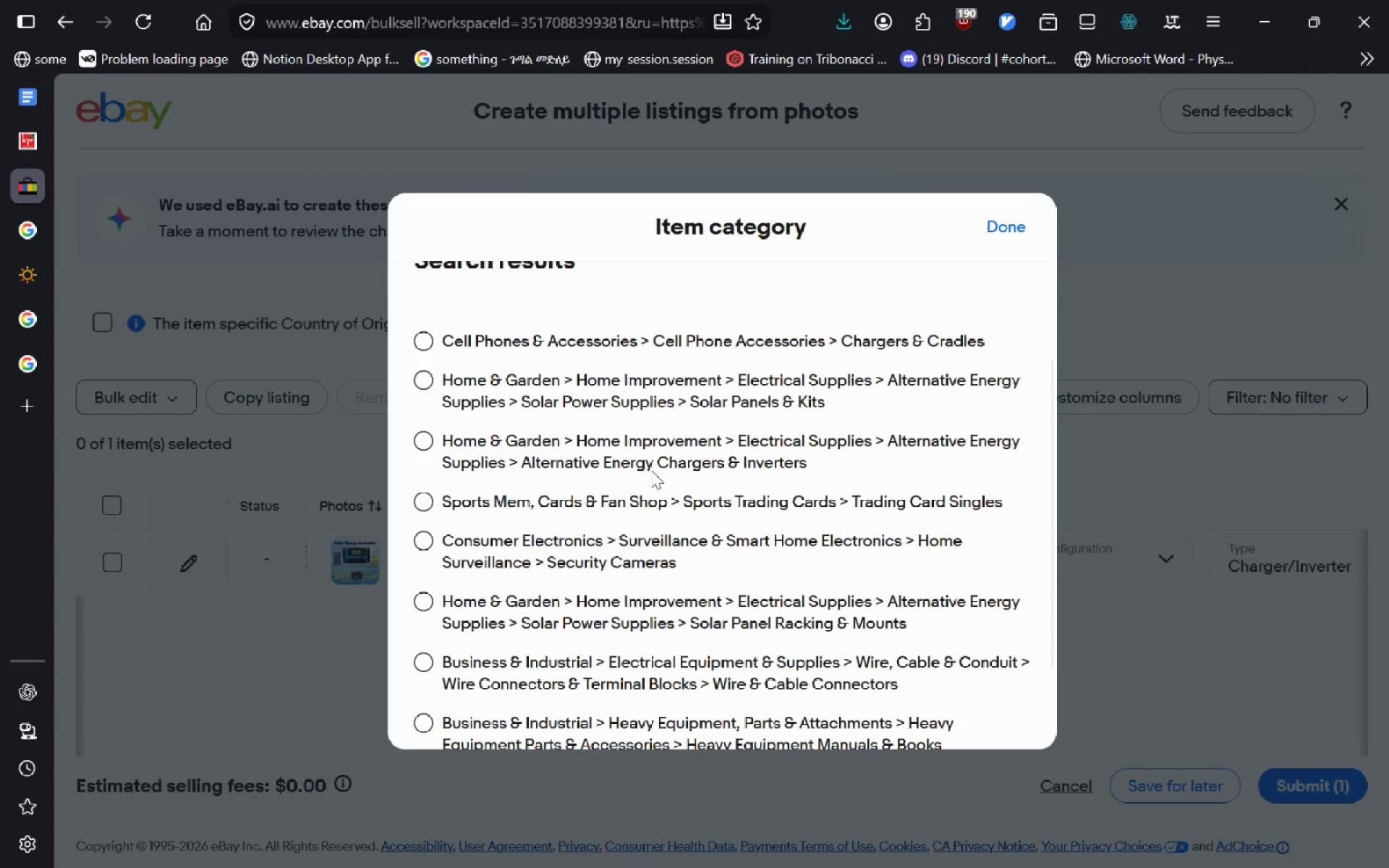 
wait(13.11)
 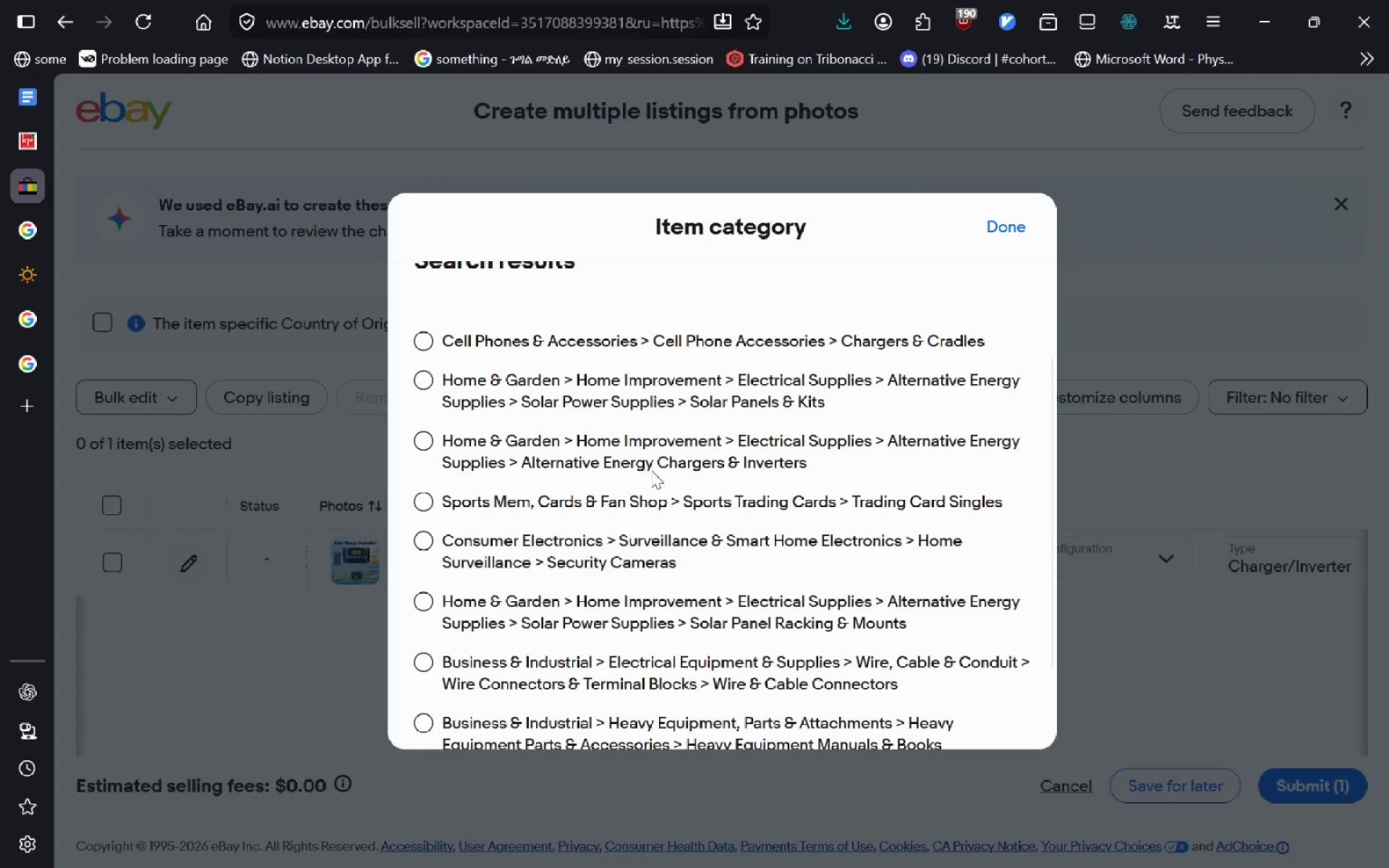 
left_click([533, 611])
 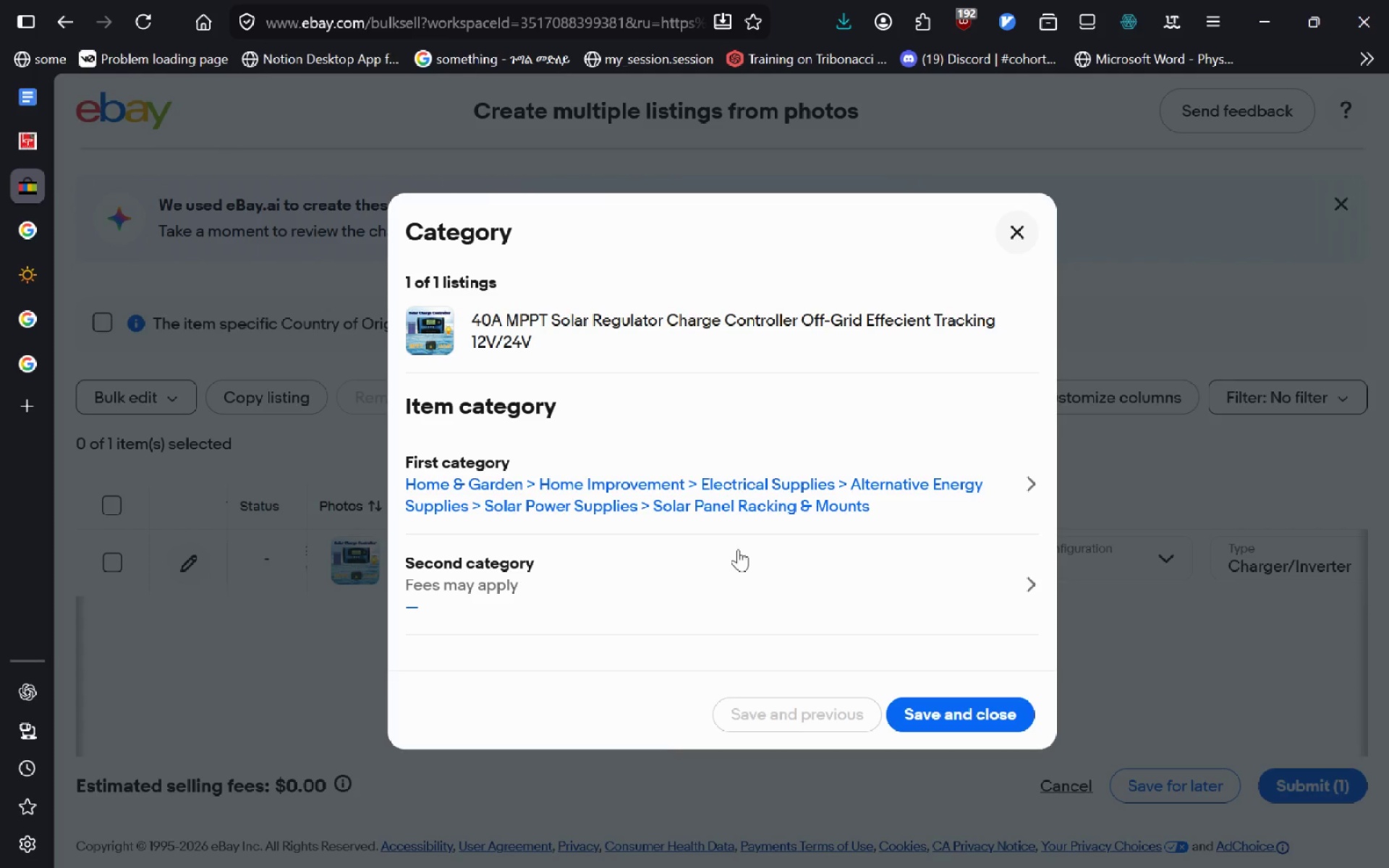 
wait(70.03)
 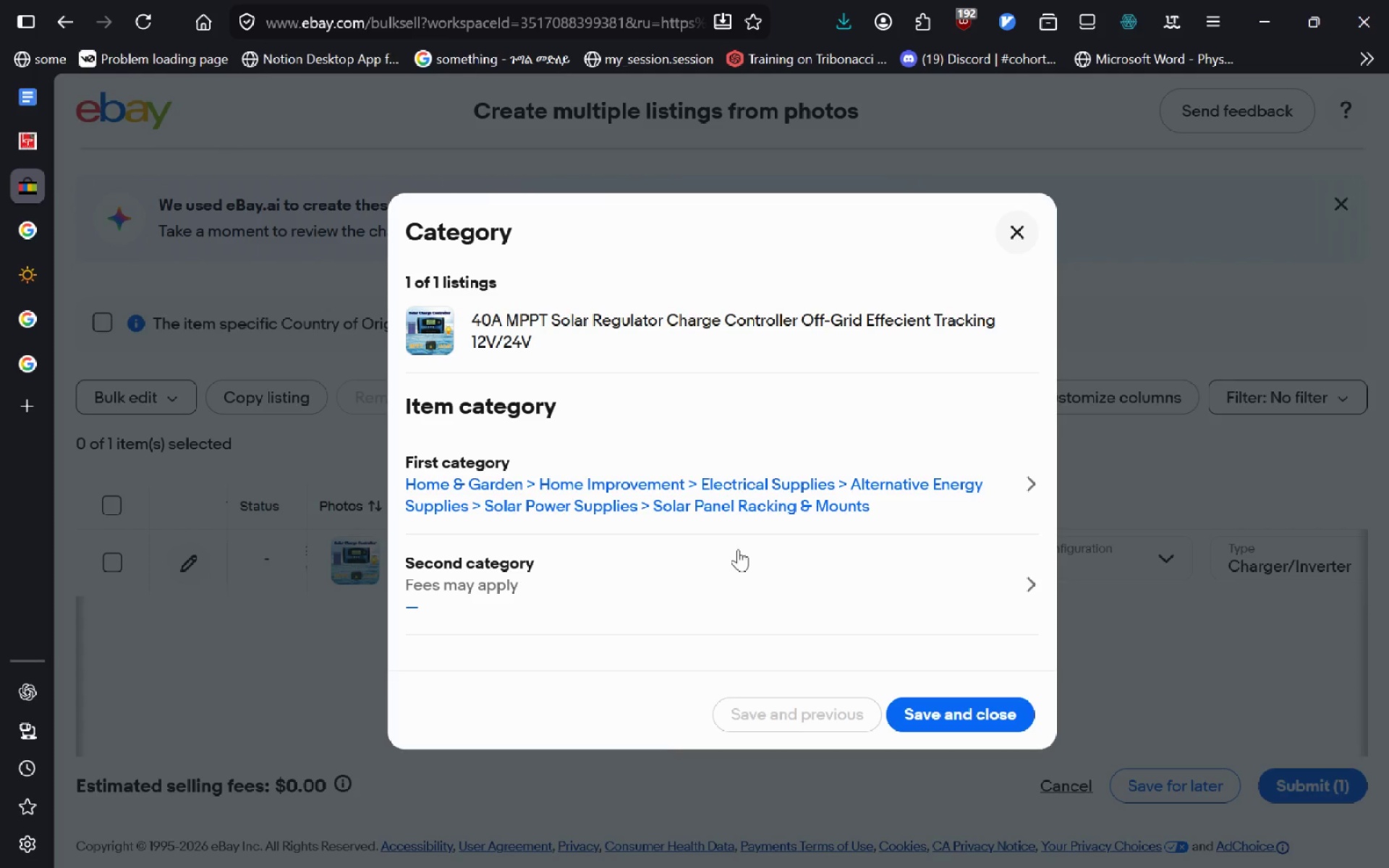 
key(VolumeUp)
 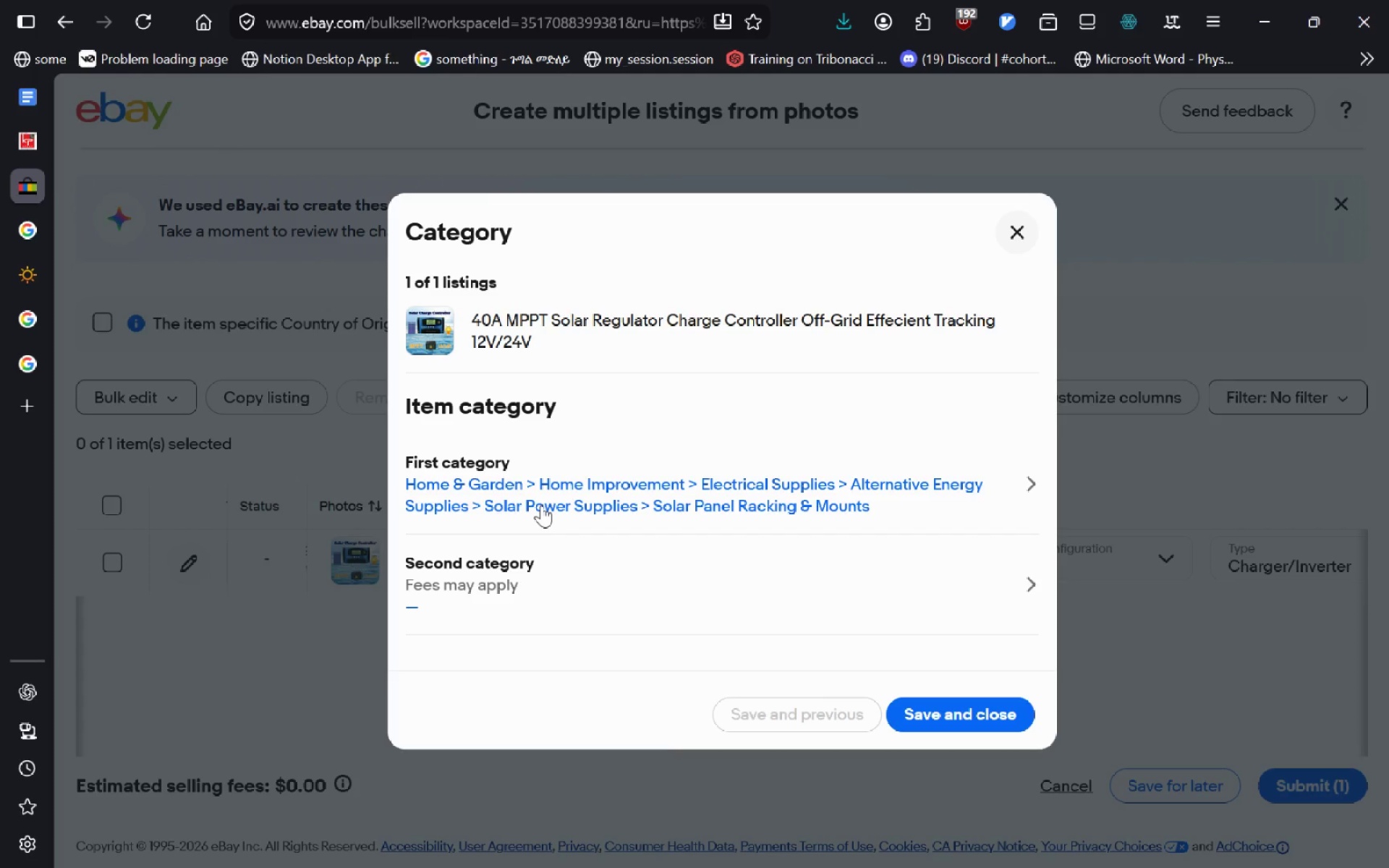 
wait(12.84)
 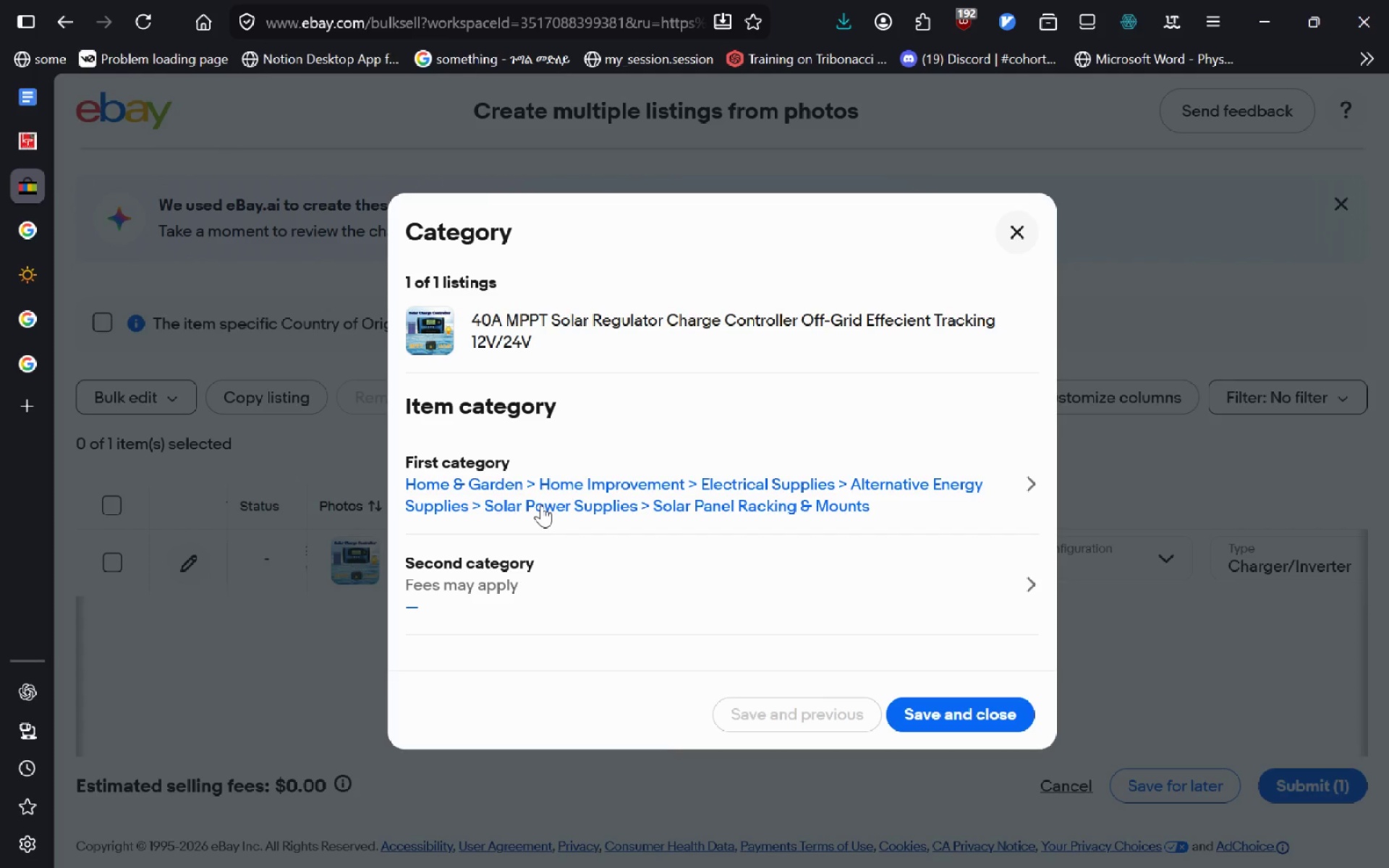 
left_click([807, 501])
 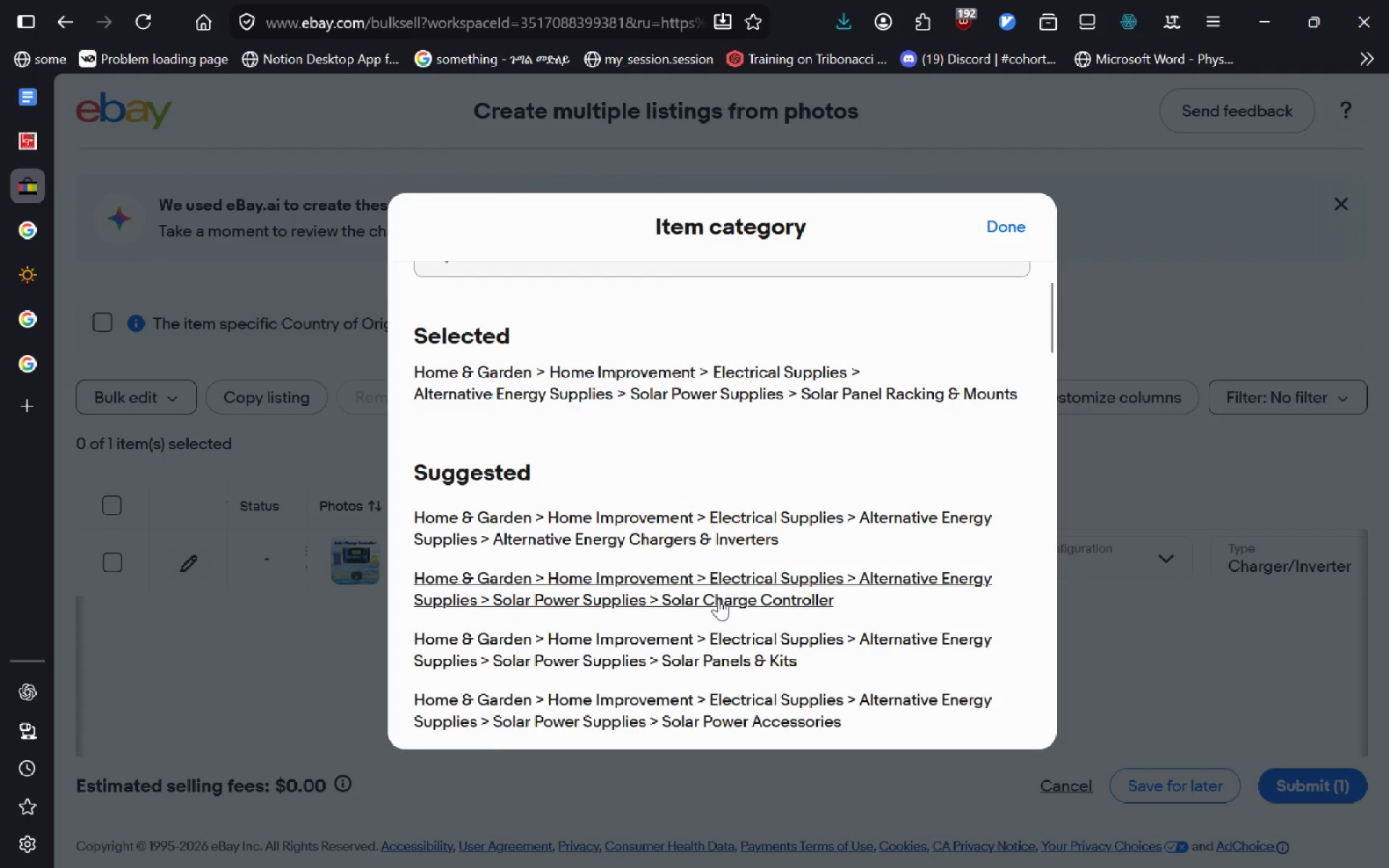 
wait(6.81)
 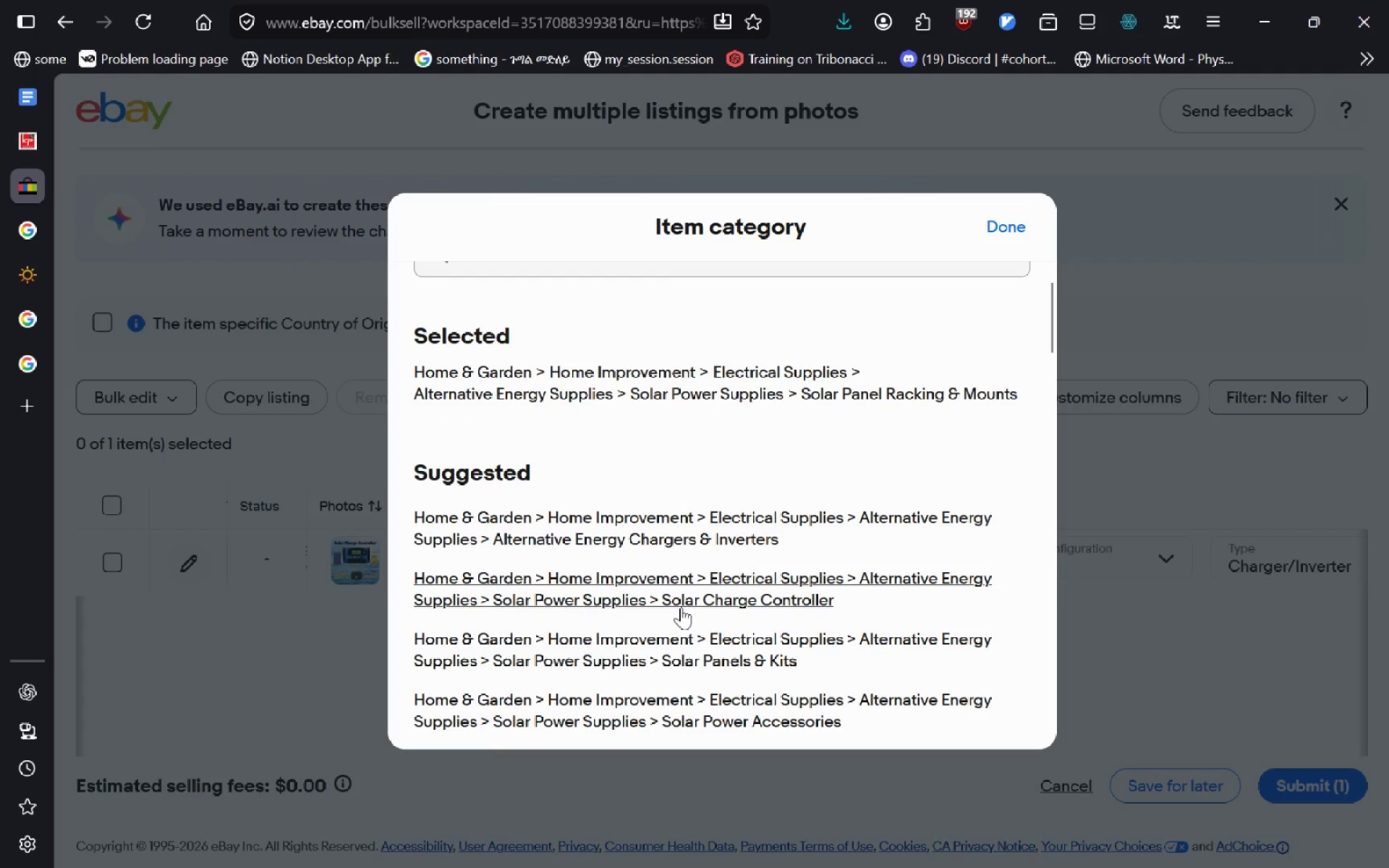 
left_click([718, 598])
 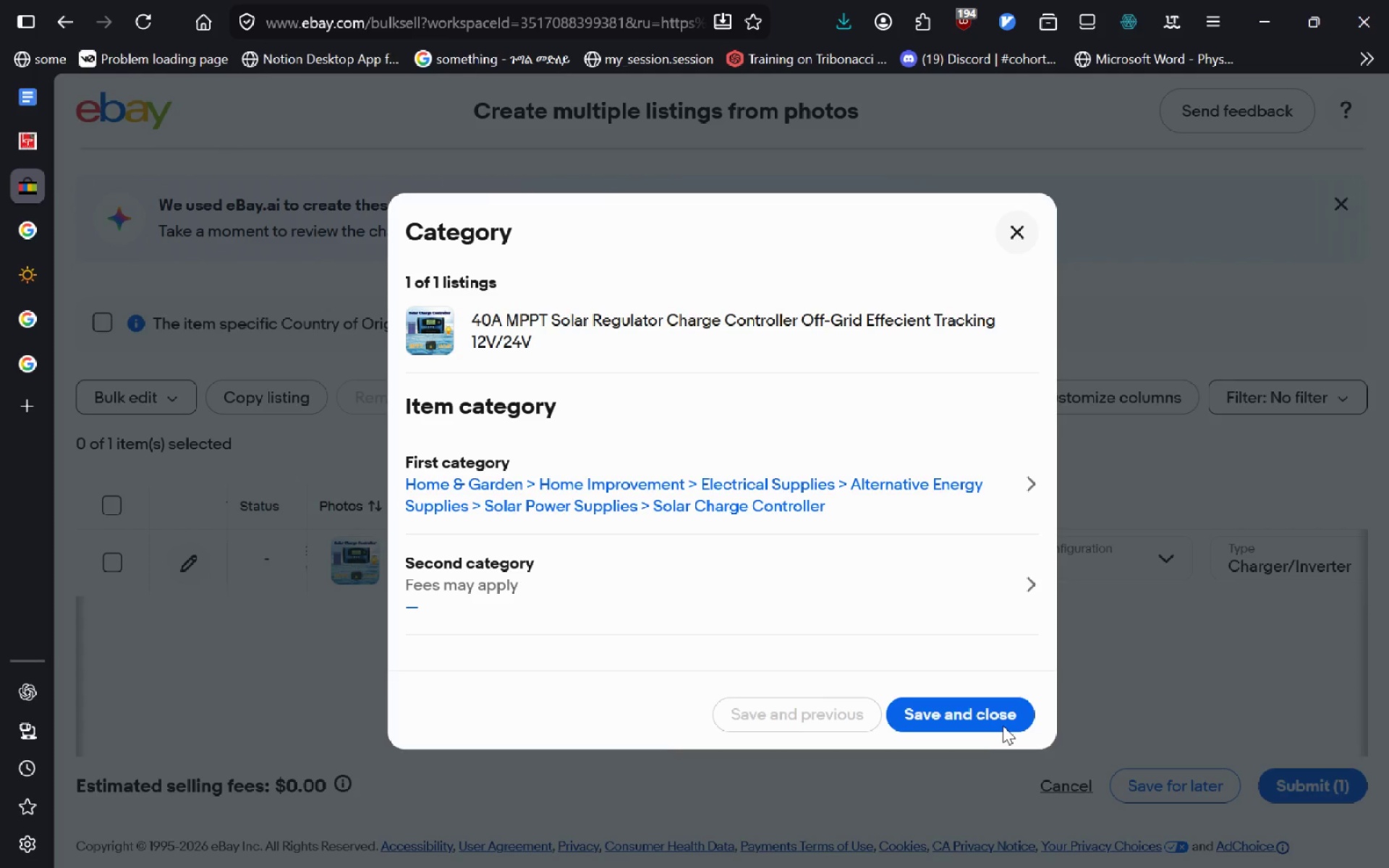 
left_click([1002, 725])
 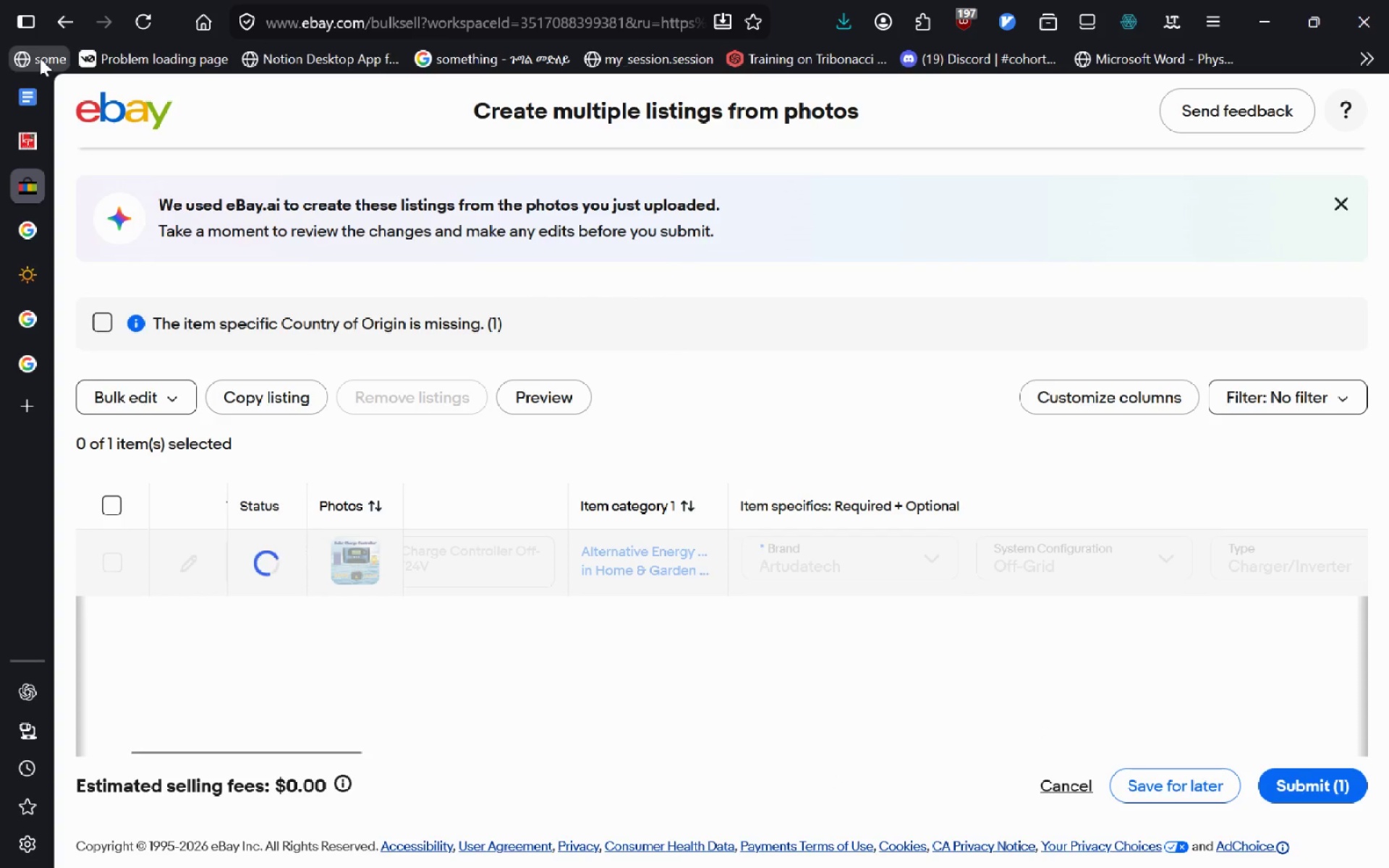 
left_click([35, 110])
 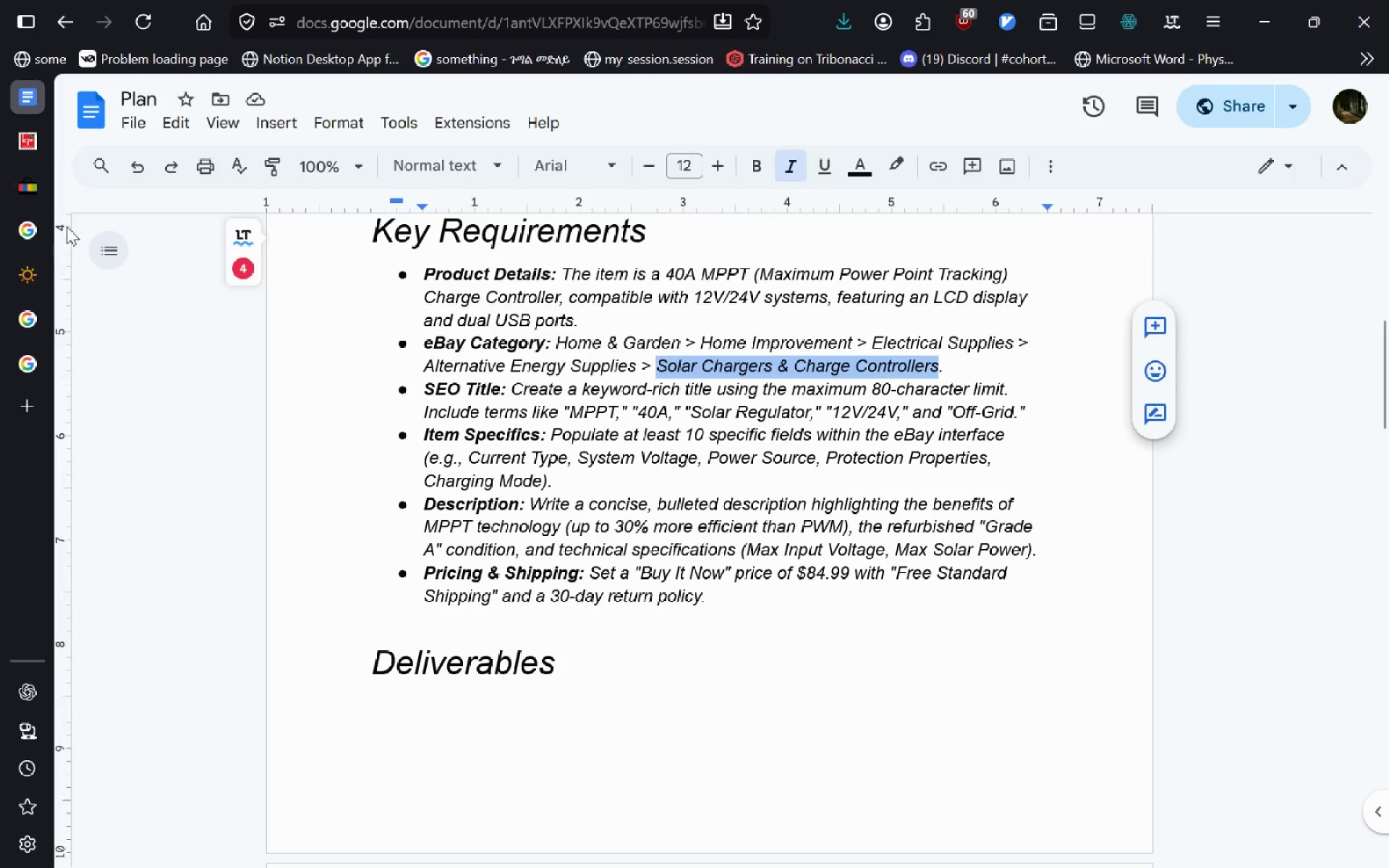 
left_click([31, 174])
 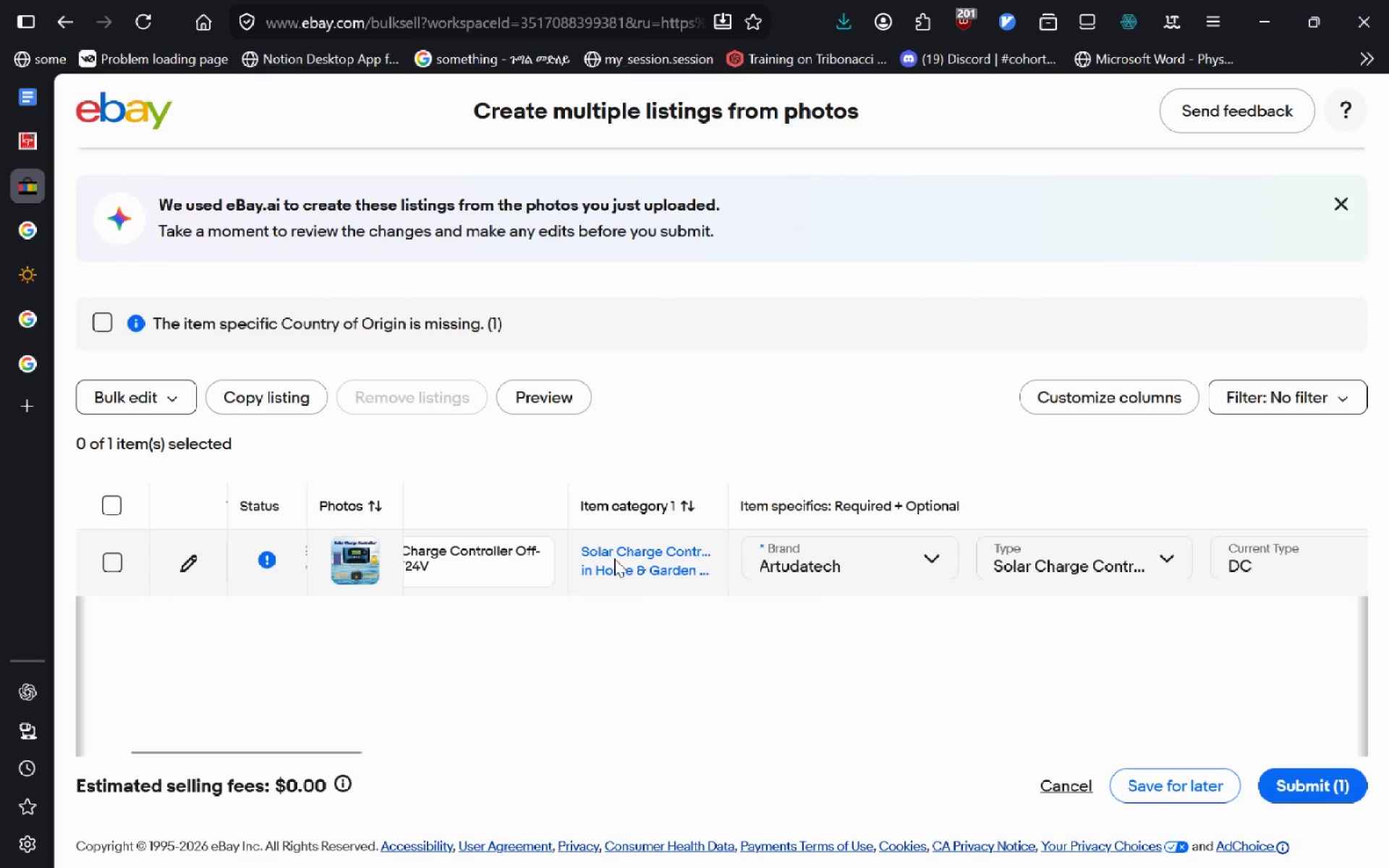 
left_click([654, 571])
 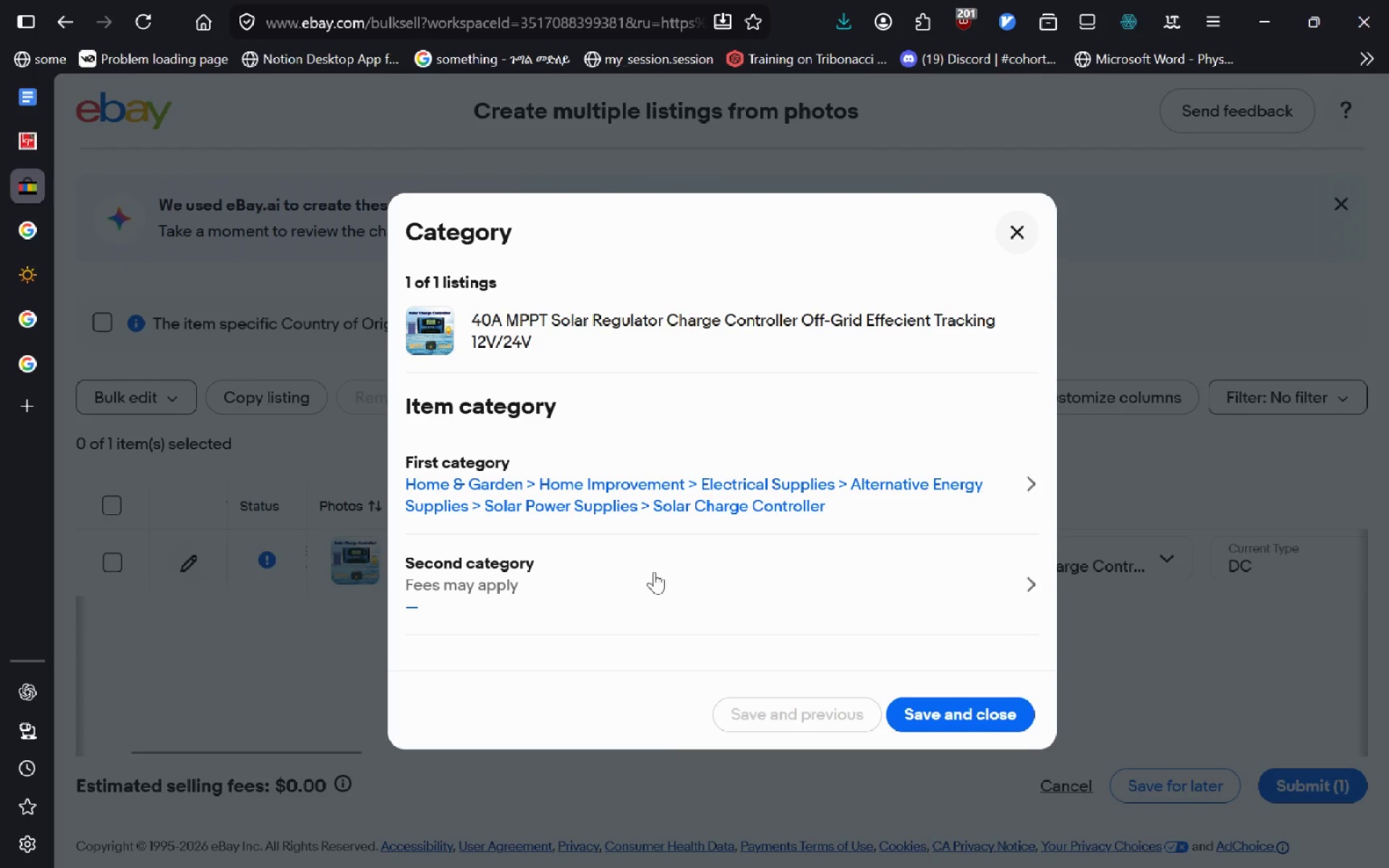 
left_click([678, 488])
 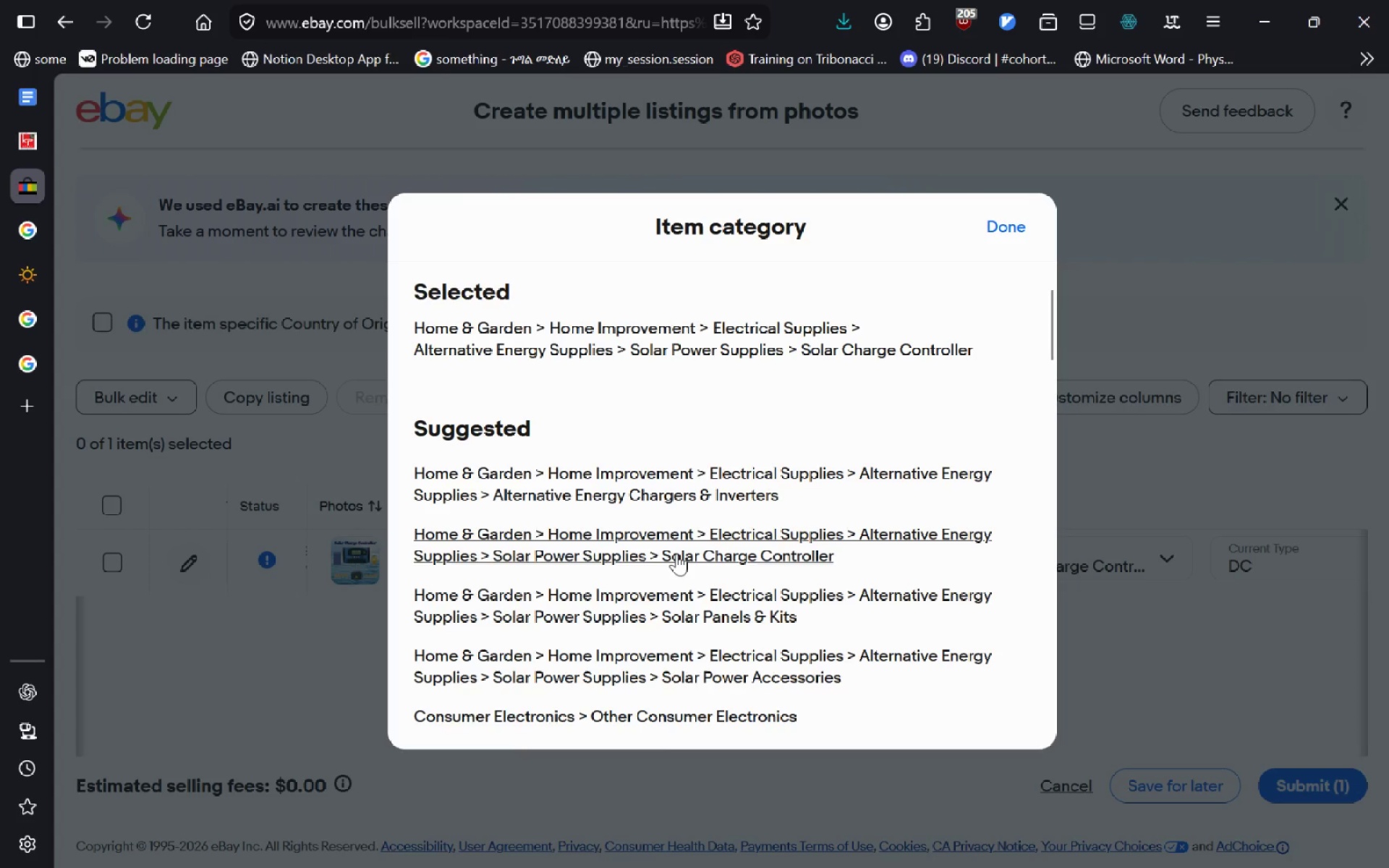 
wait(18.79)
 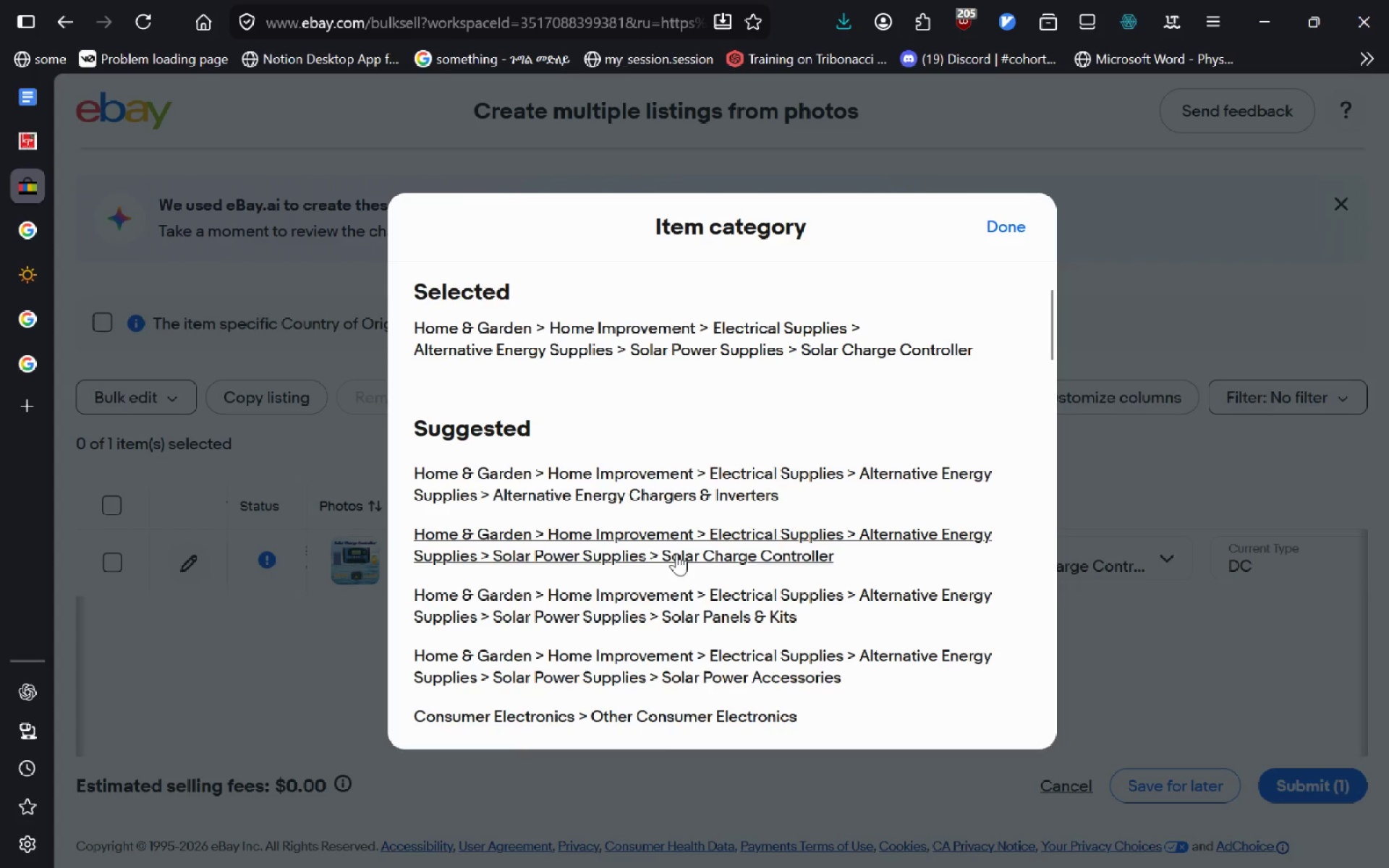 
mouse_move([740, 513])
 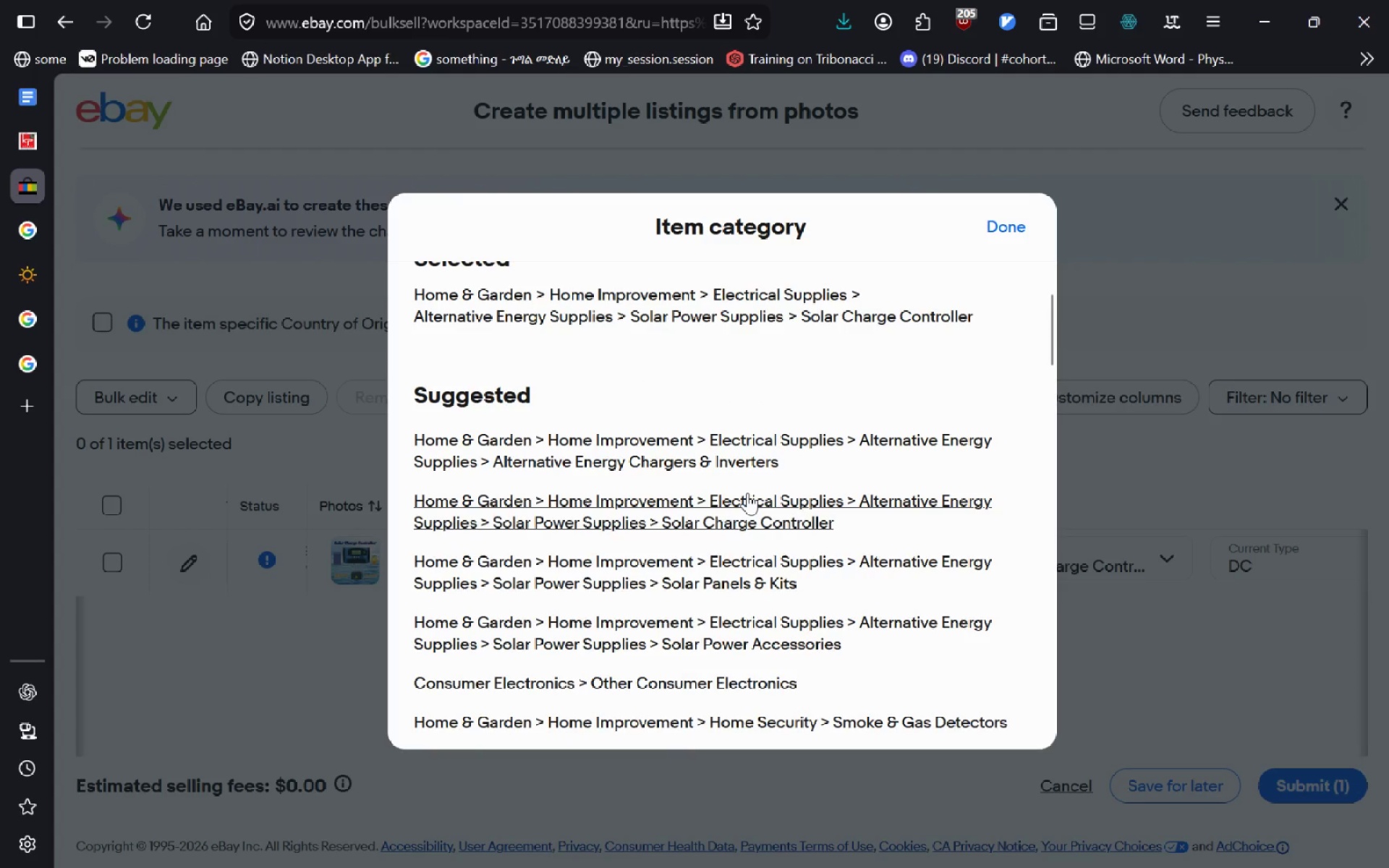 
left_click([747, 493])
 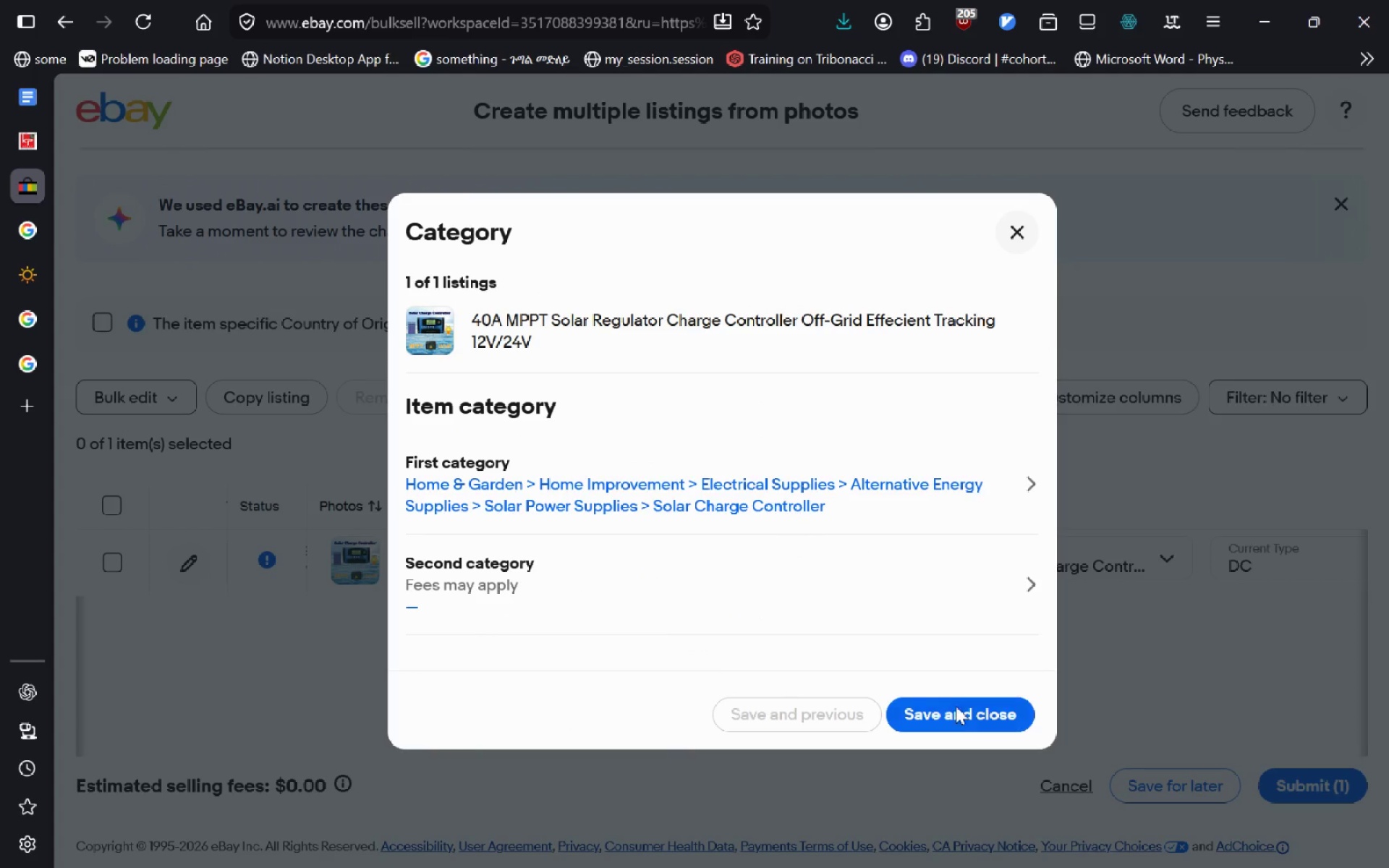 
left_click([959, 712])
 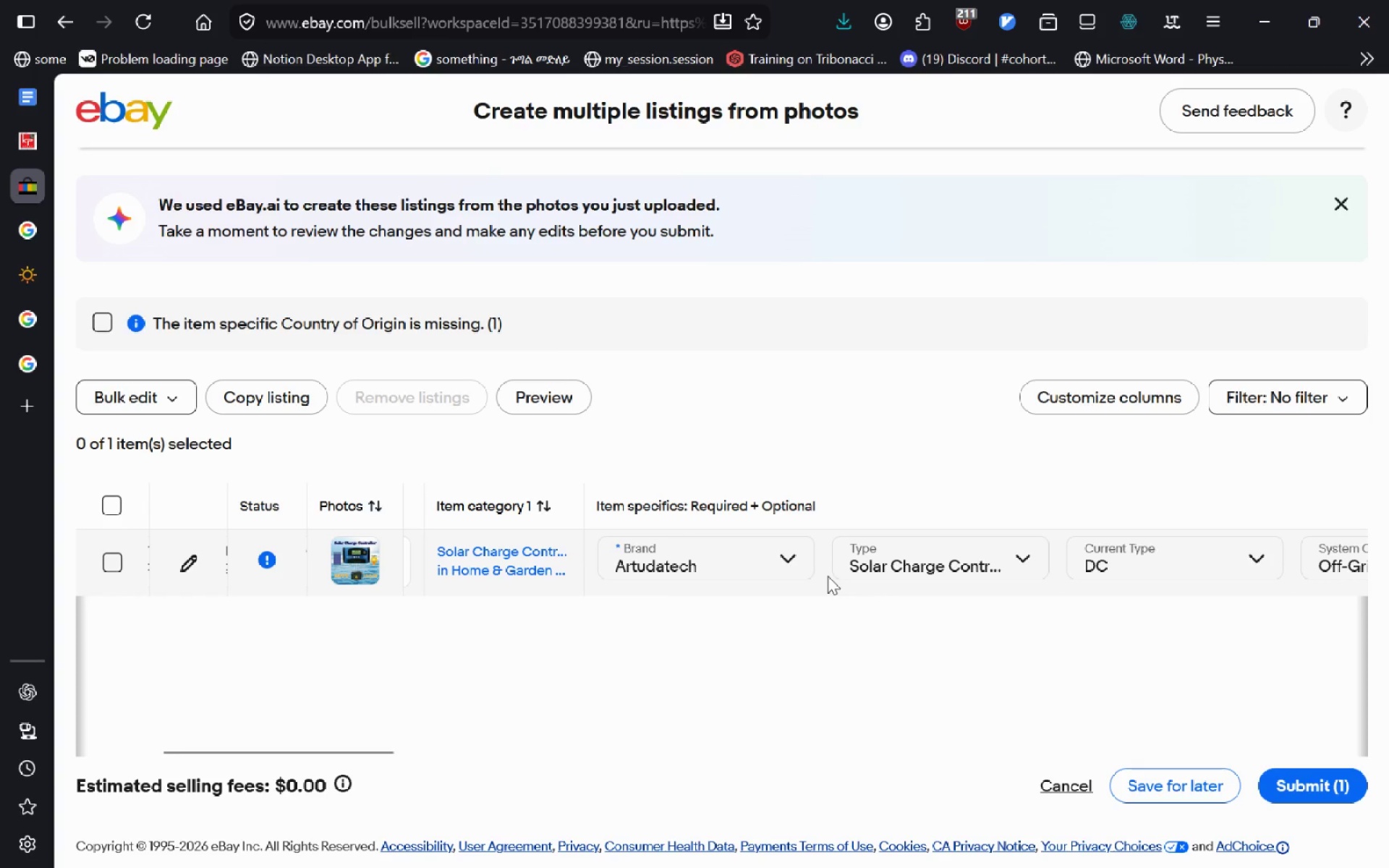 
wait(9.59)
 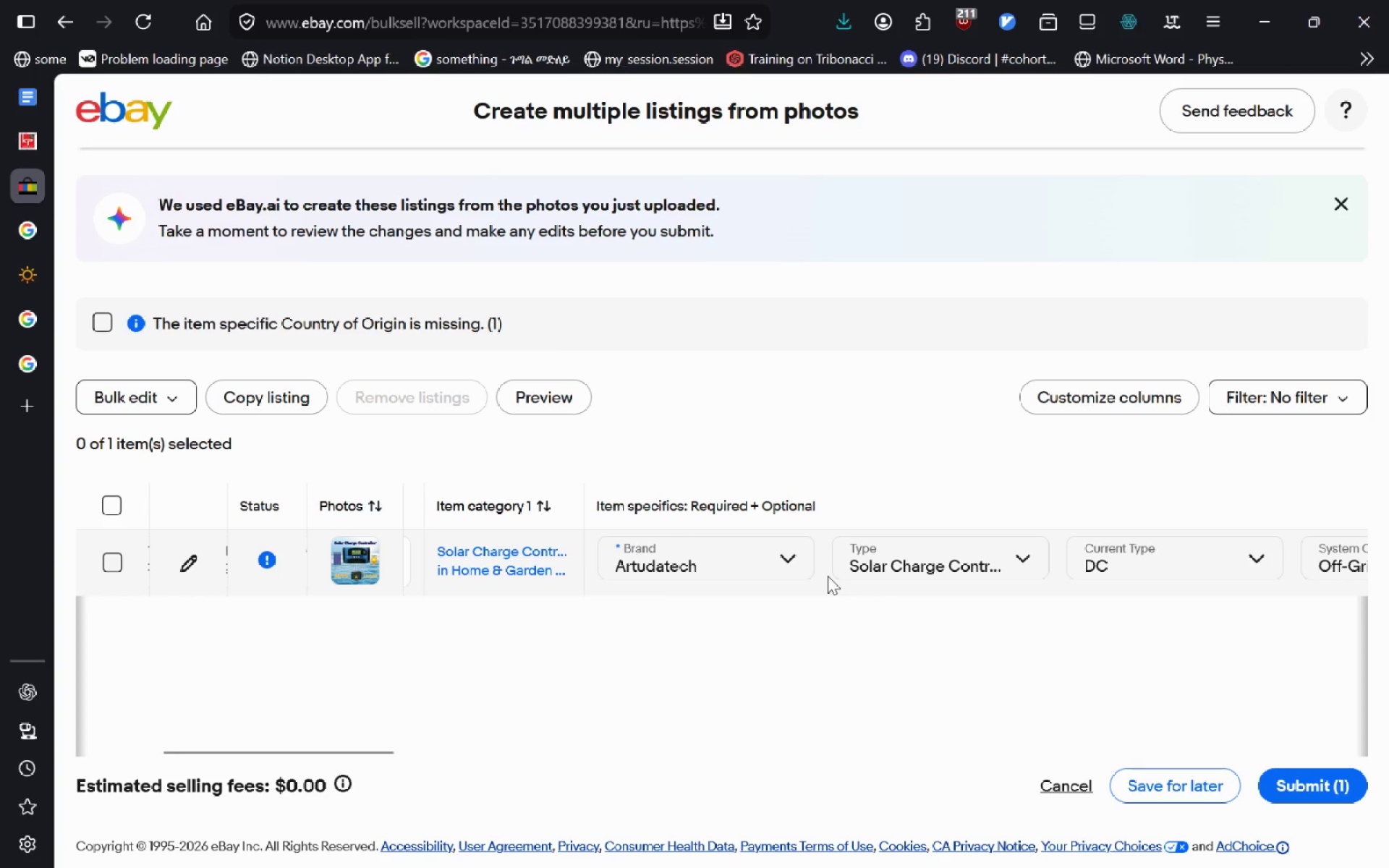 
left_click([891, 572])
 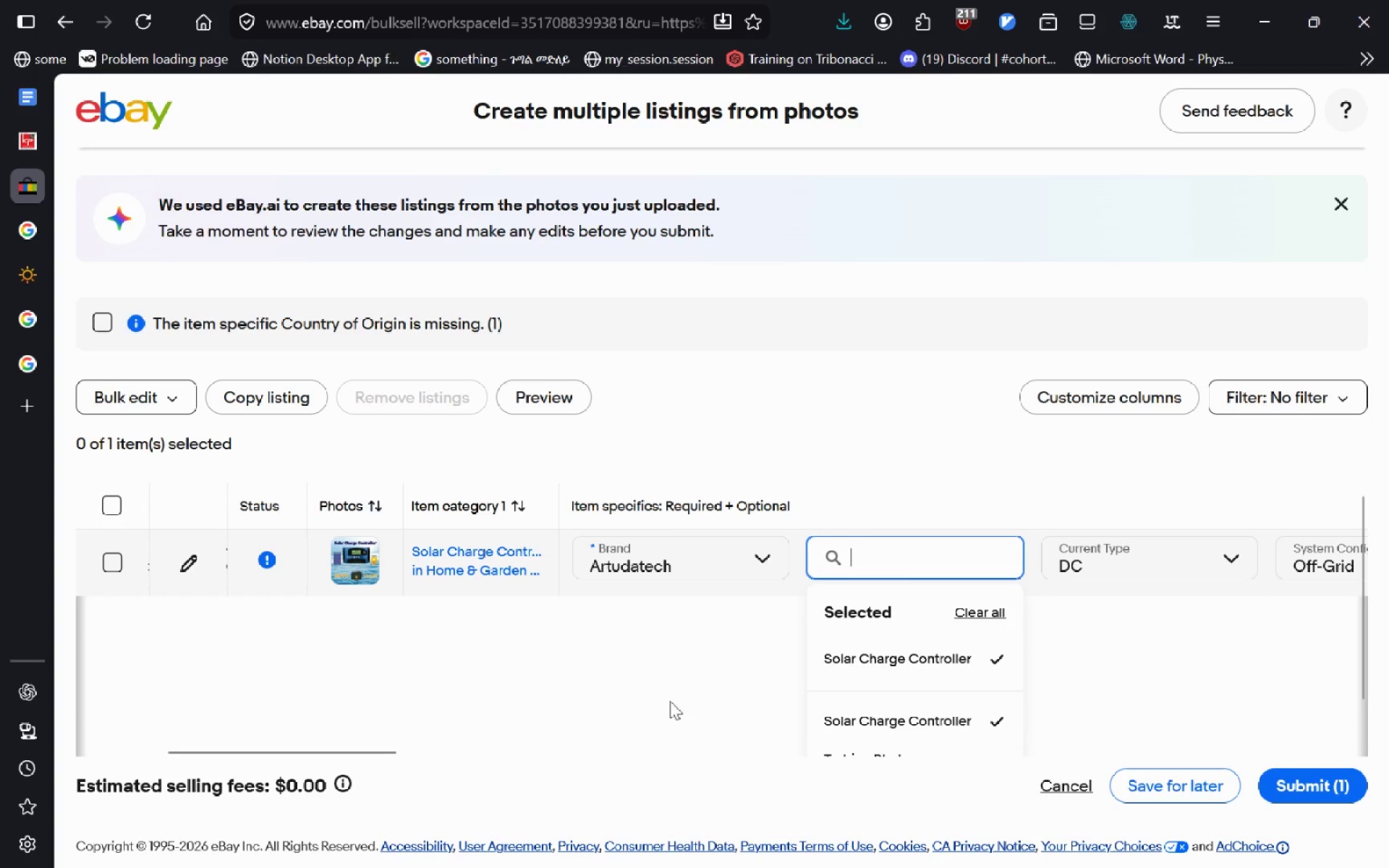 
left_click([670, 701])
 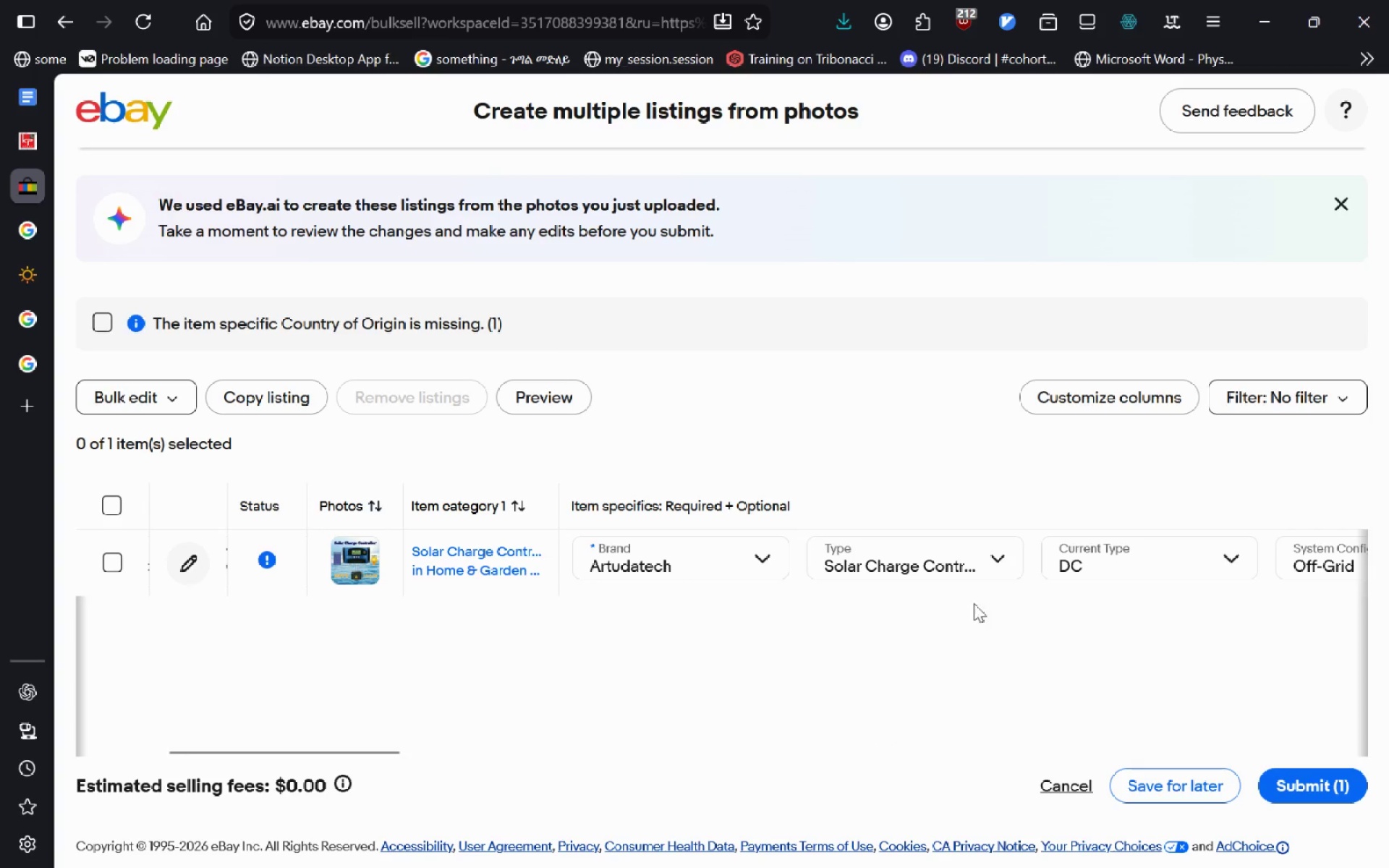 
mouse_move([1069, 603])
 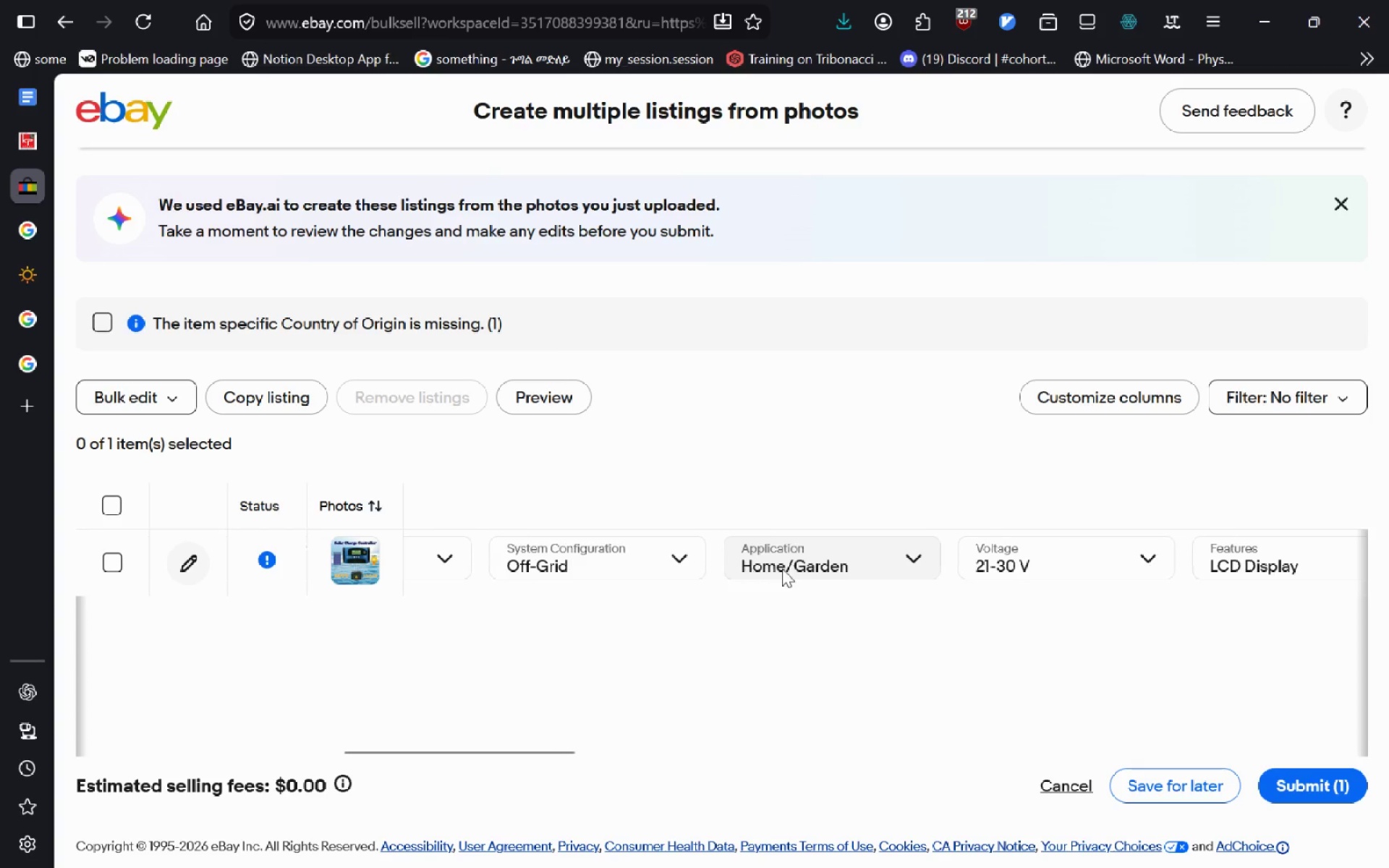 
wait(8.13)
 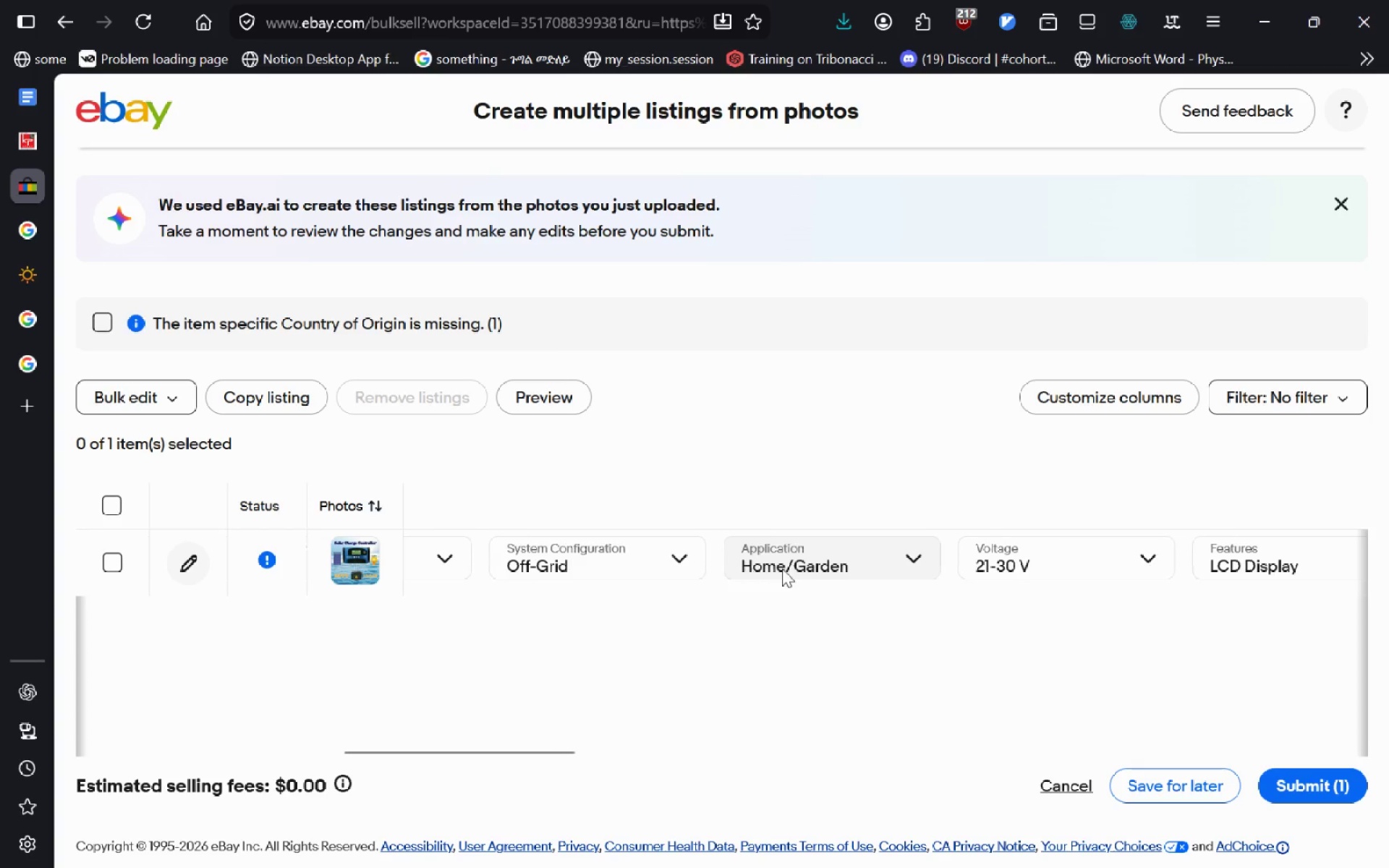 
left_click([29, 100])
 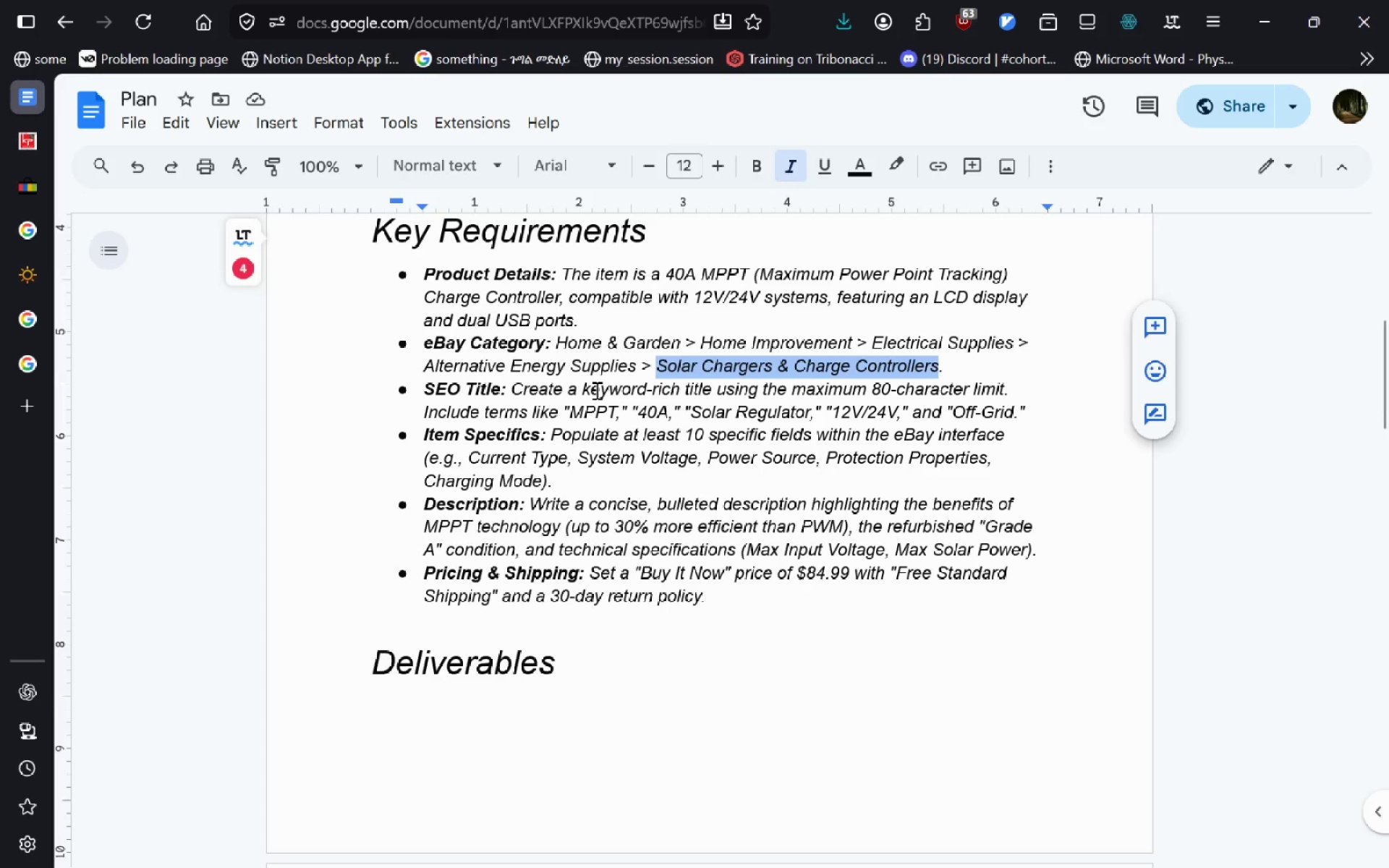 
wait(10.62)
 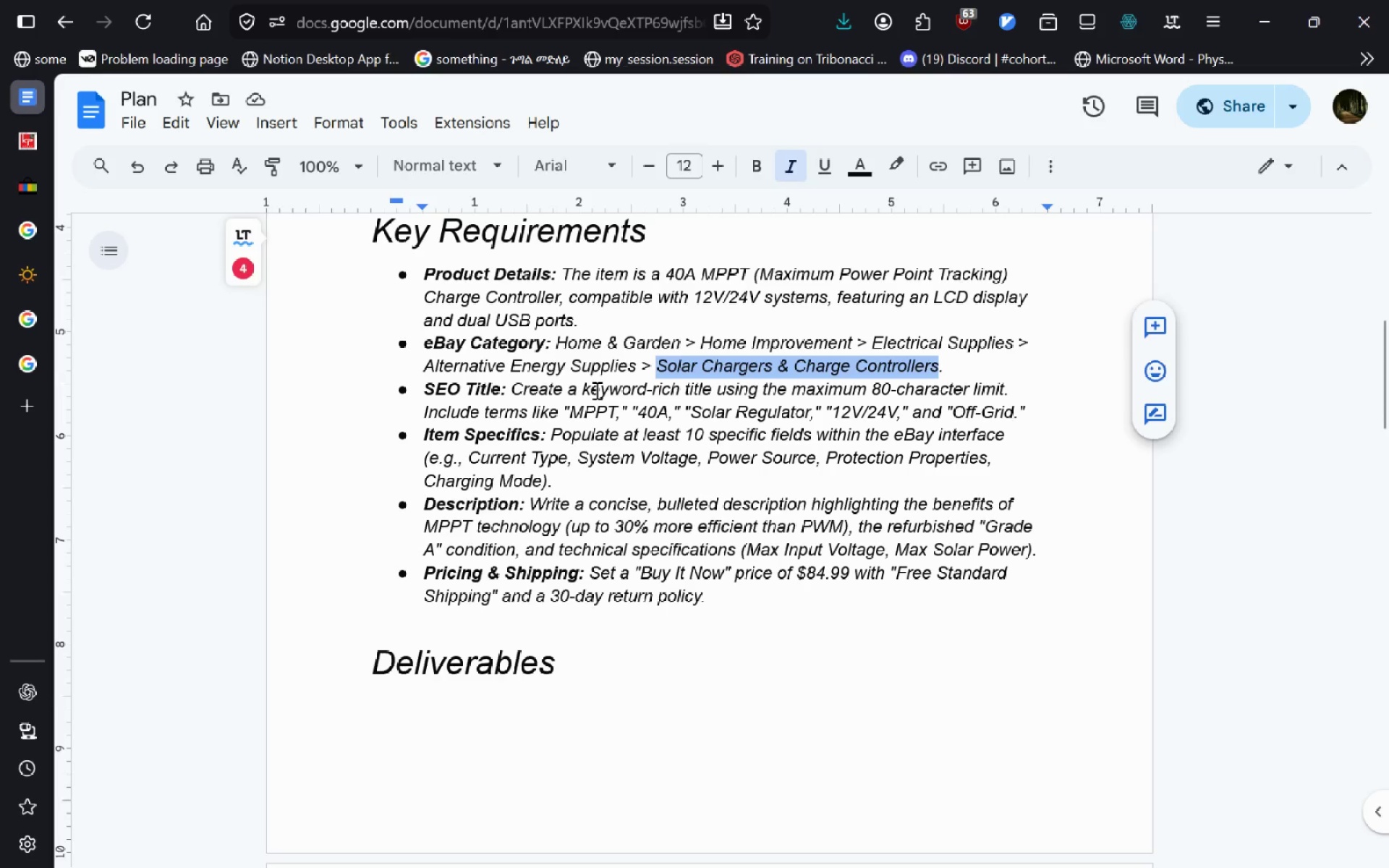 
left_click([41, 196])
 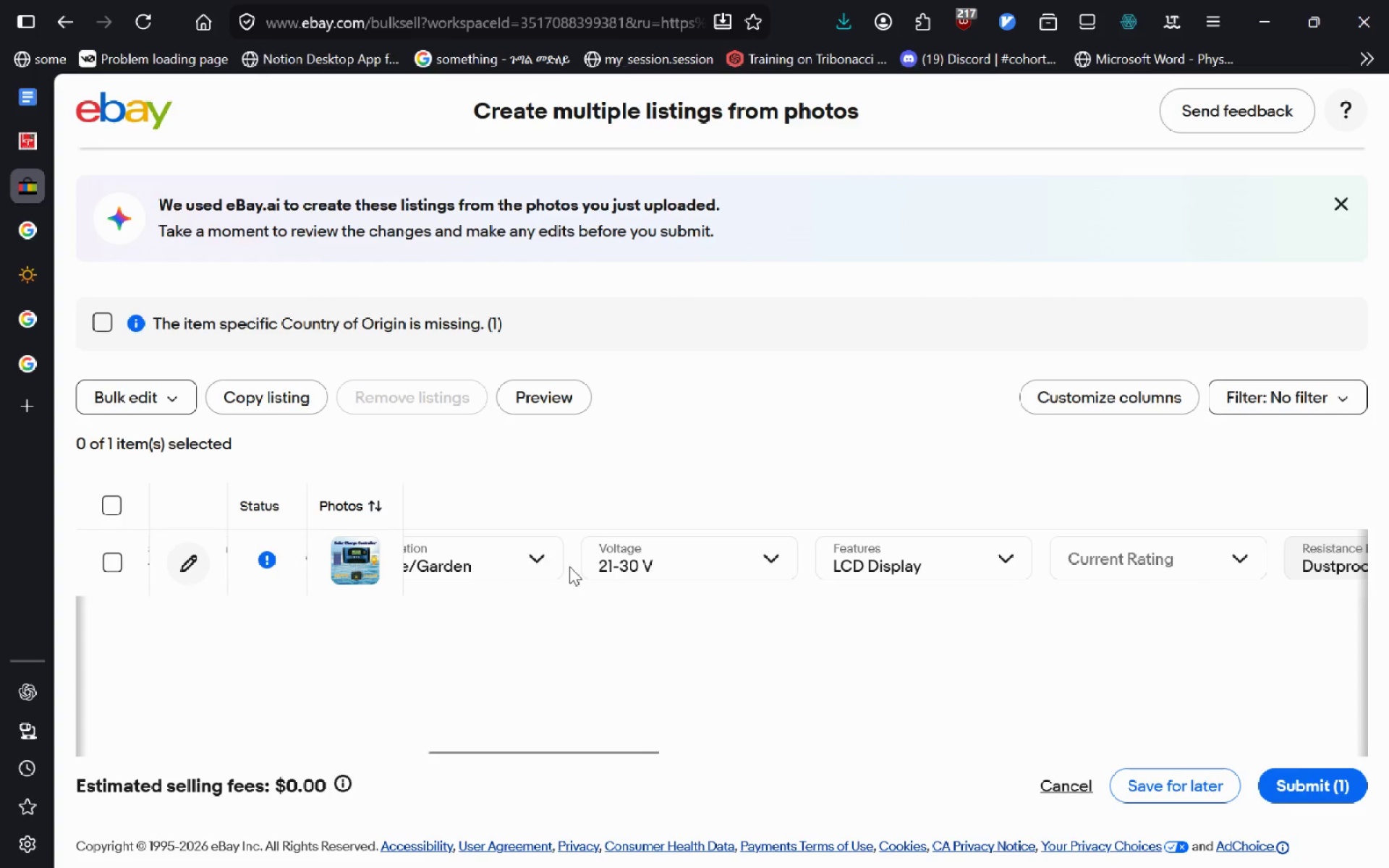 
mouse_move([645, 573])
 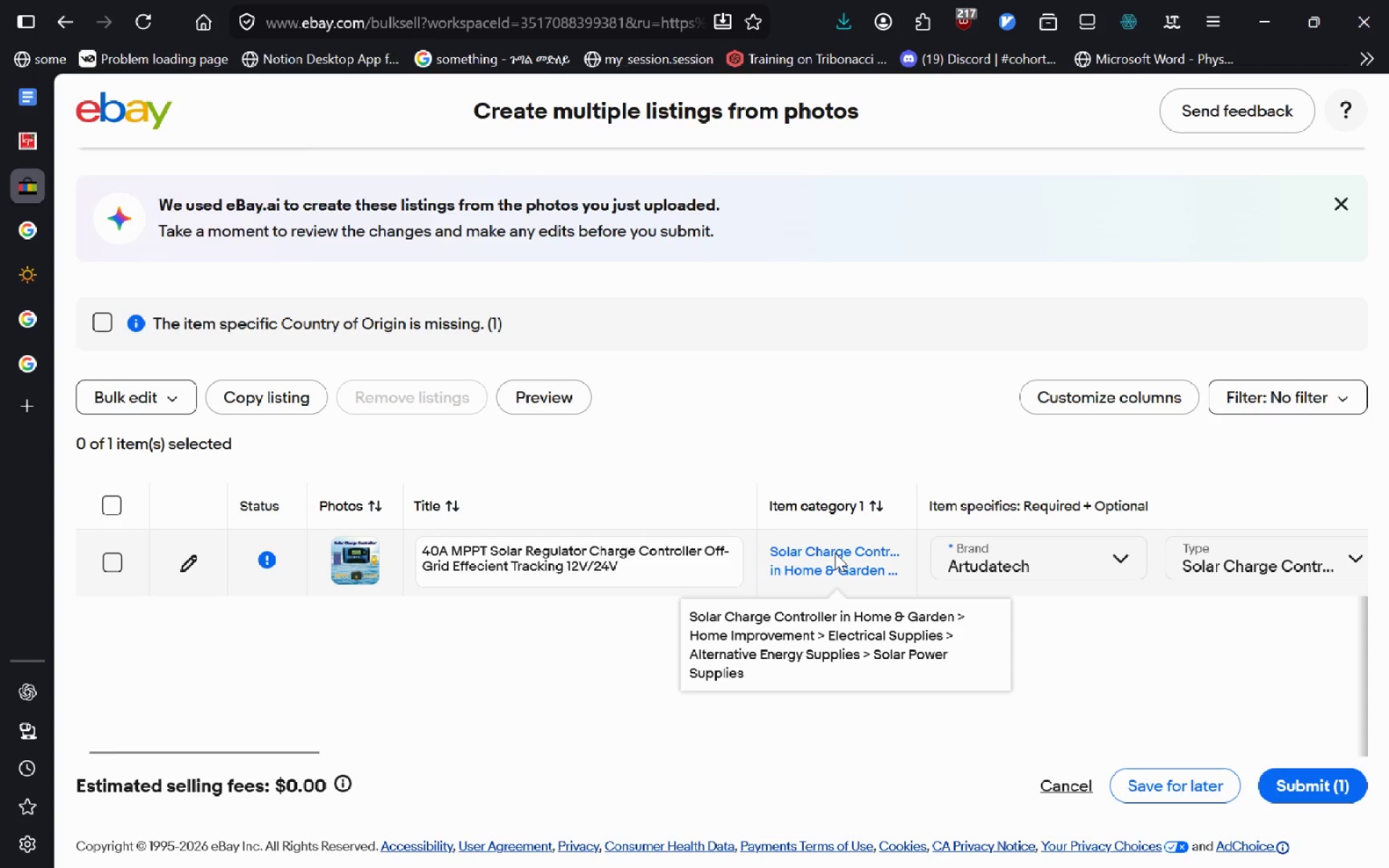 
left_click([835, 553])
 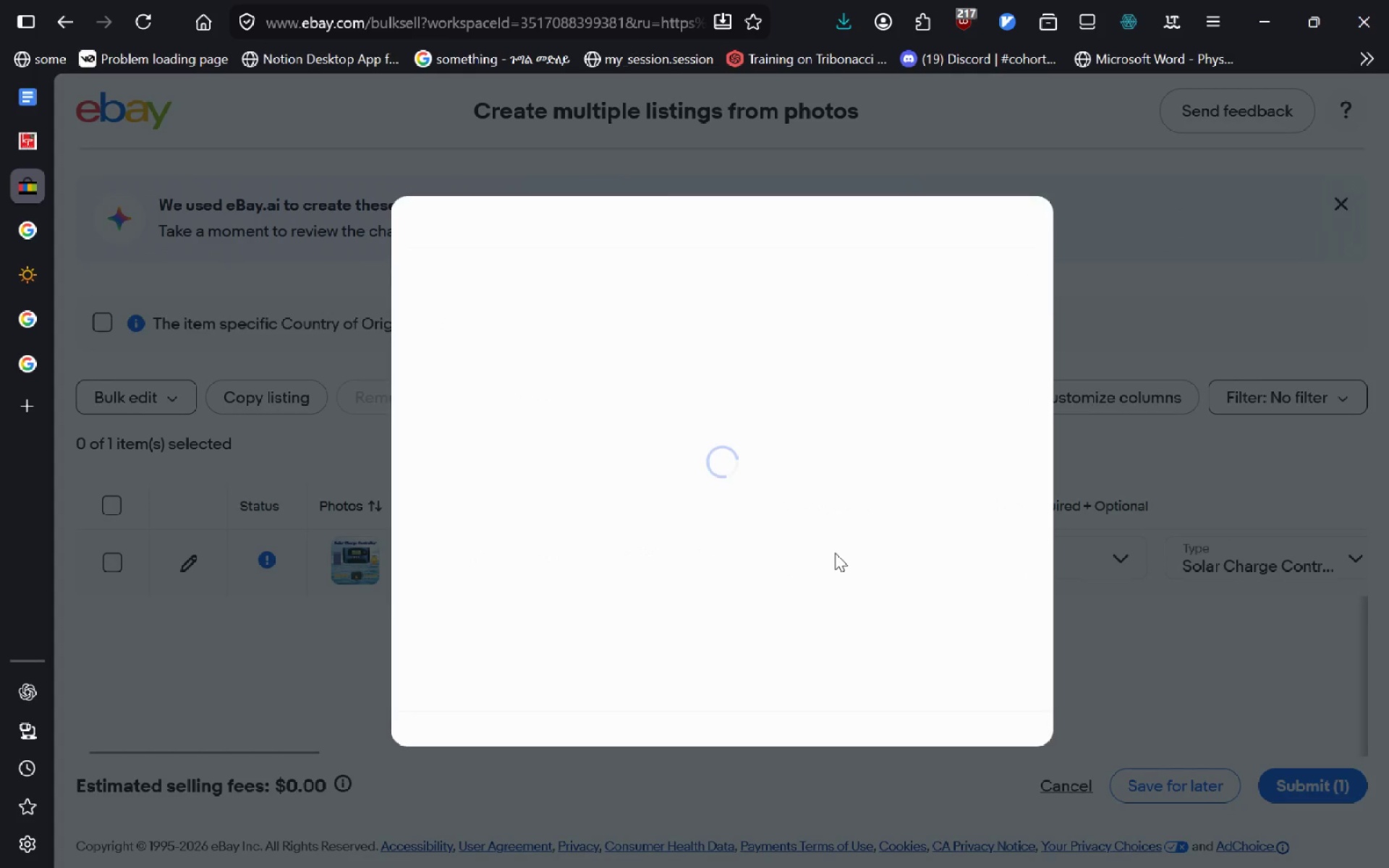 
left_click([36, 107])
 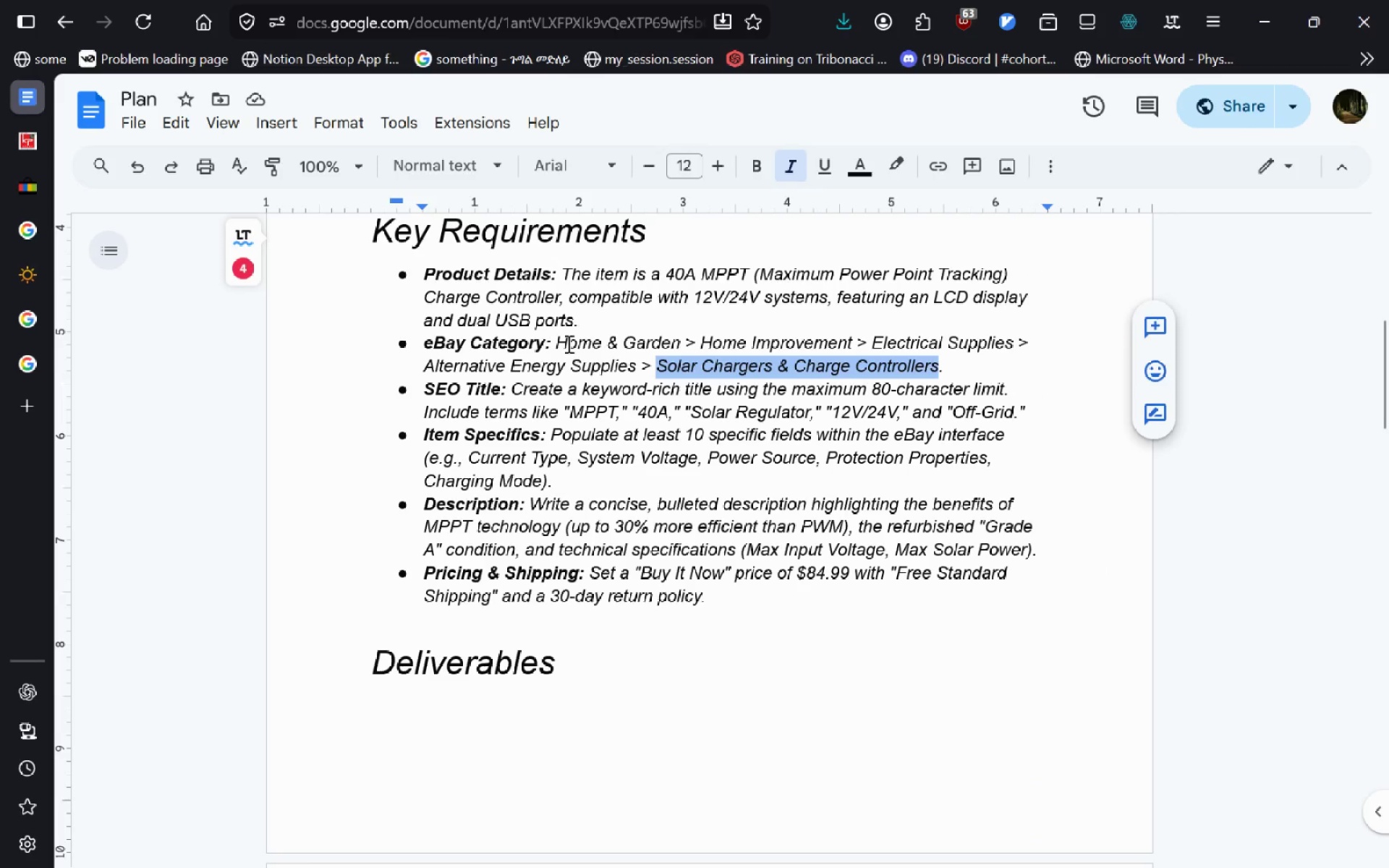 
left_click([550, 338])
 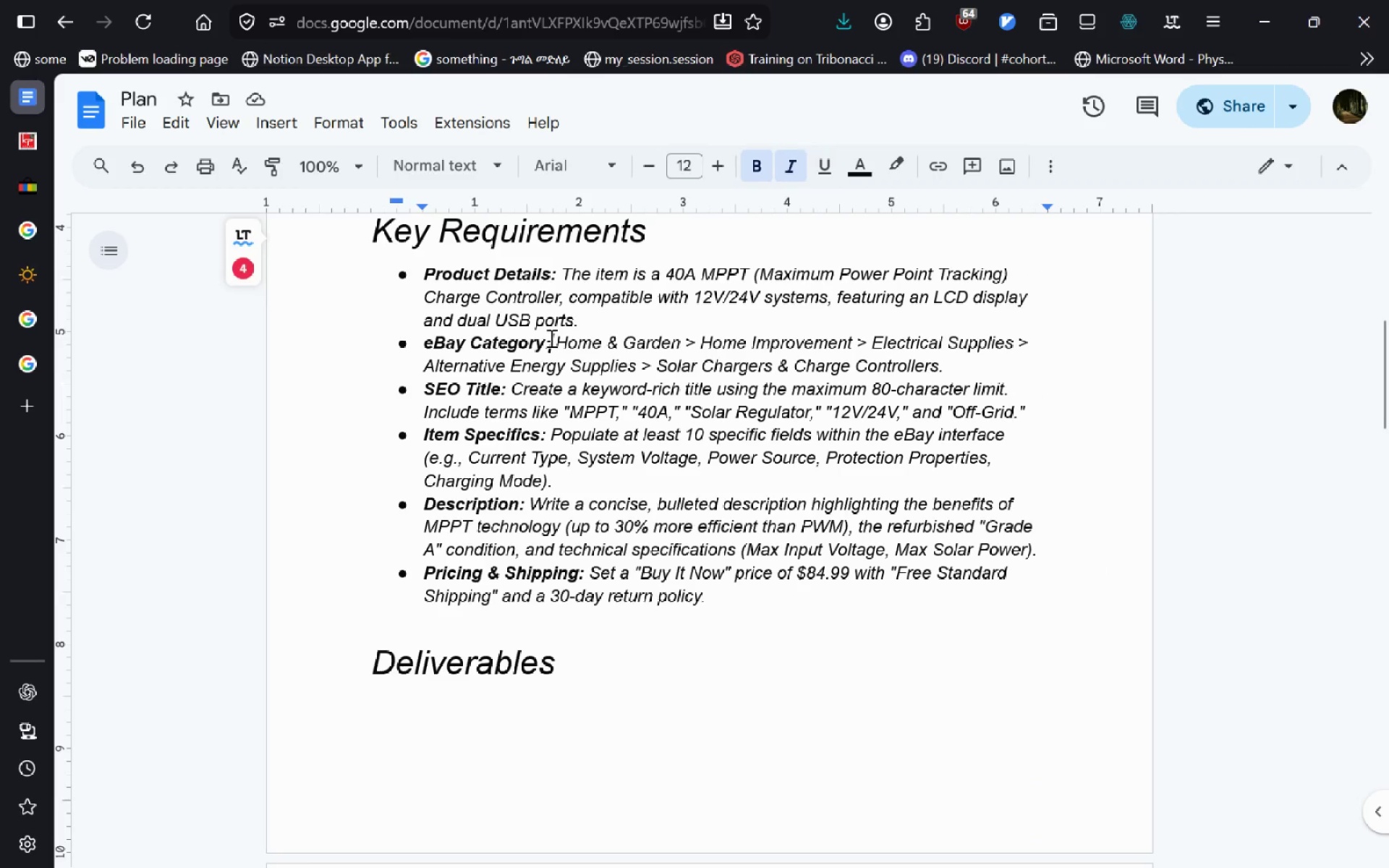 
left_click_drag(start_coordinate=[557, 341], to_coordinate=[935, 363])
 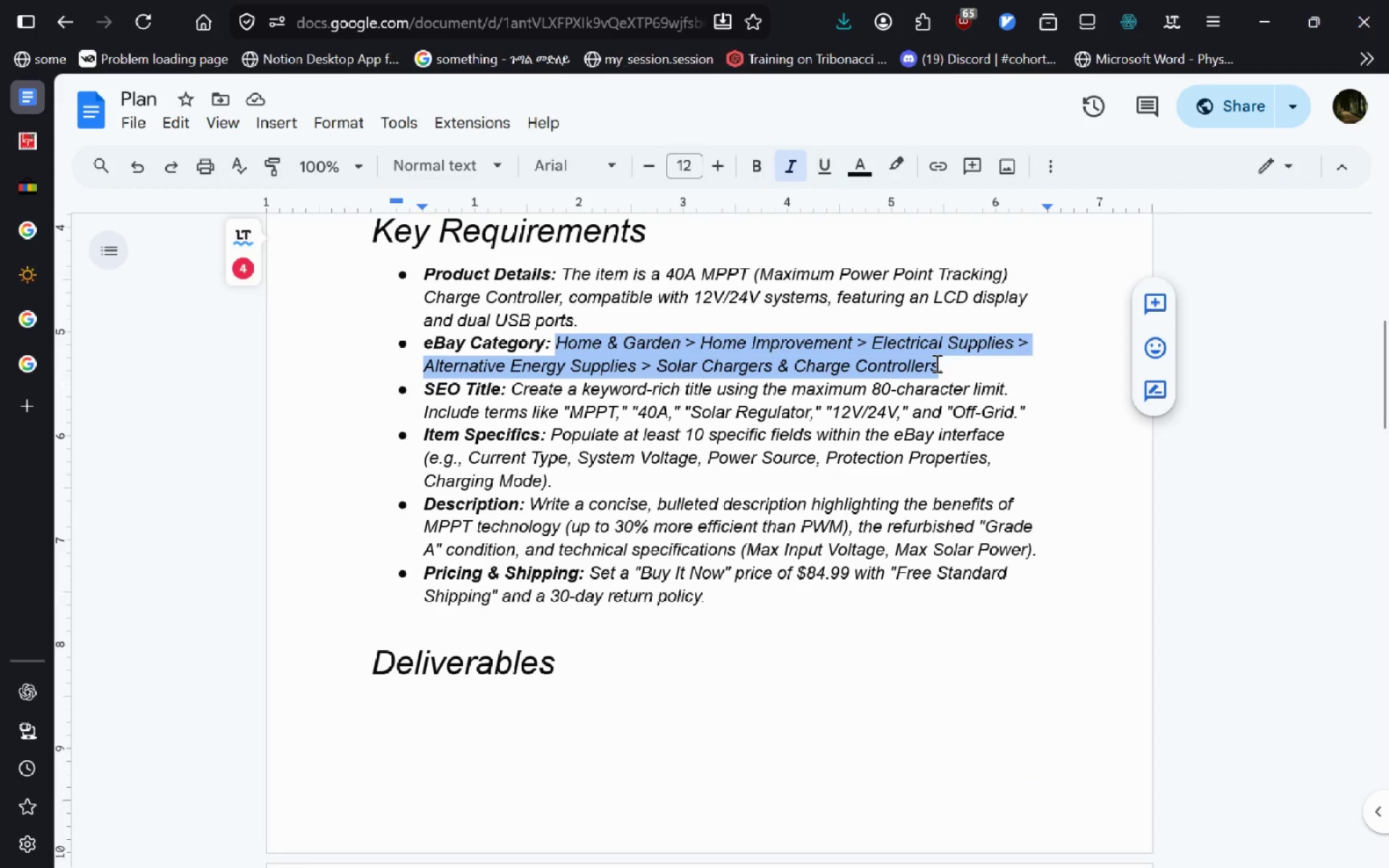 
key(Control+C)
 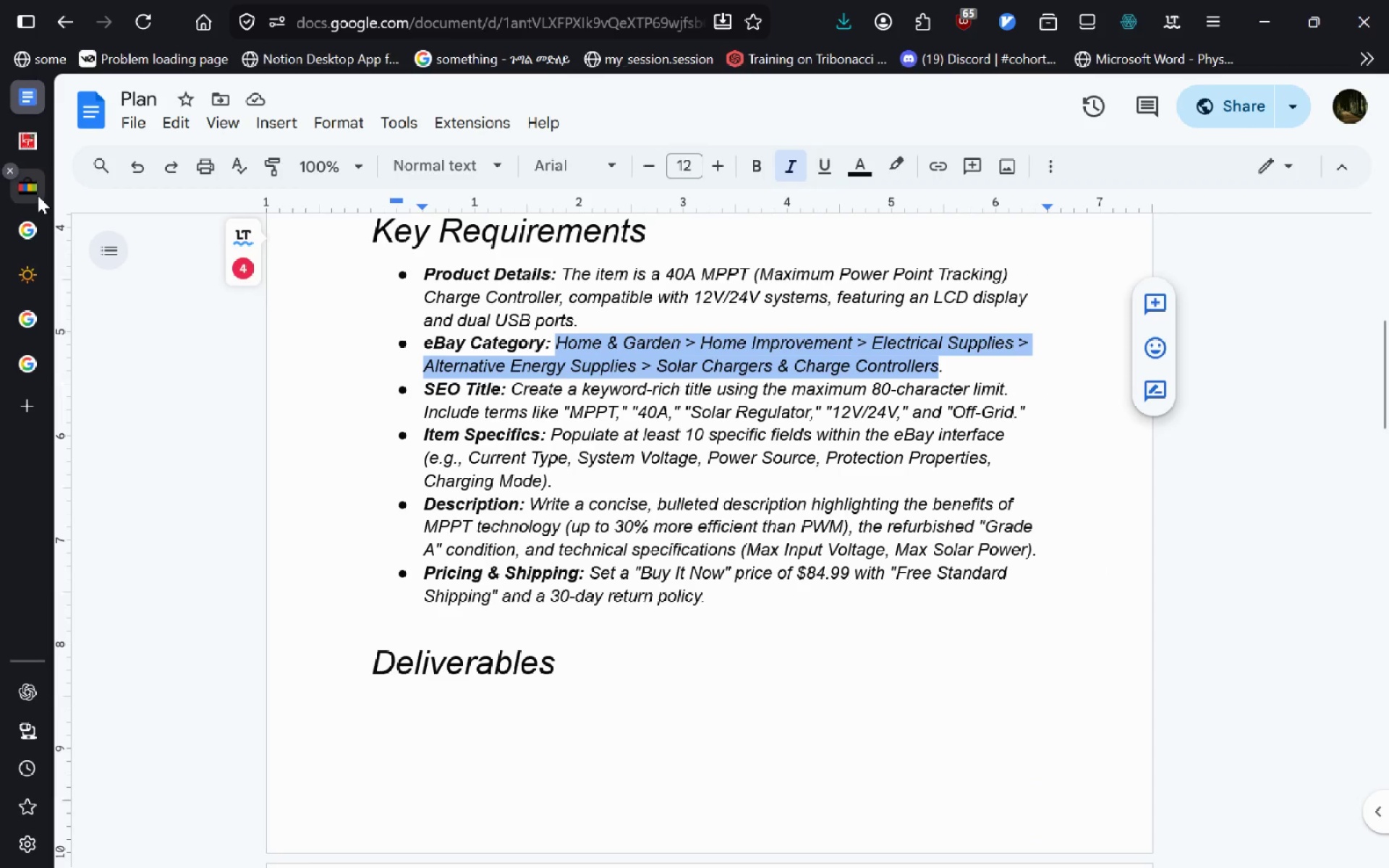 
left_click([38, 195])
 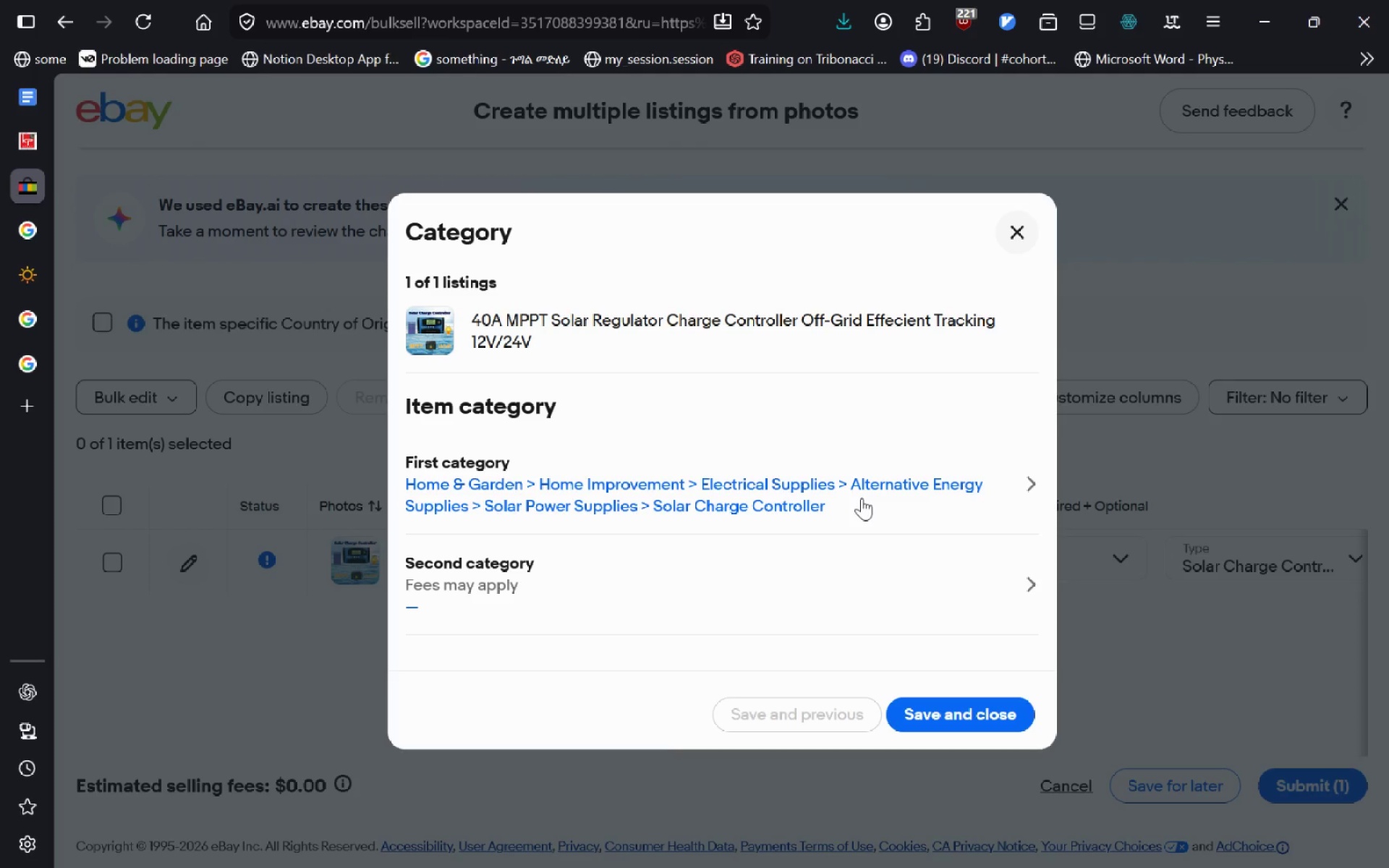 
left_click([862, 498])
 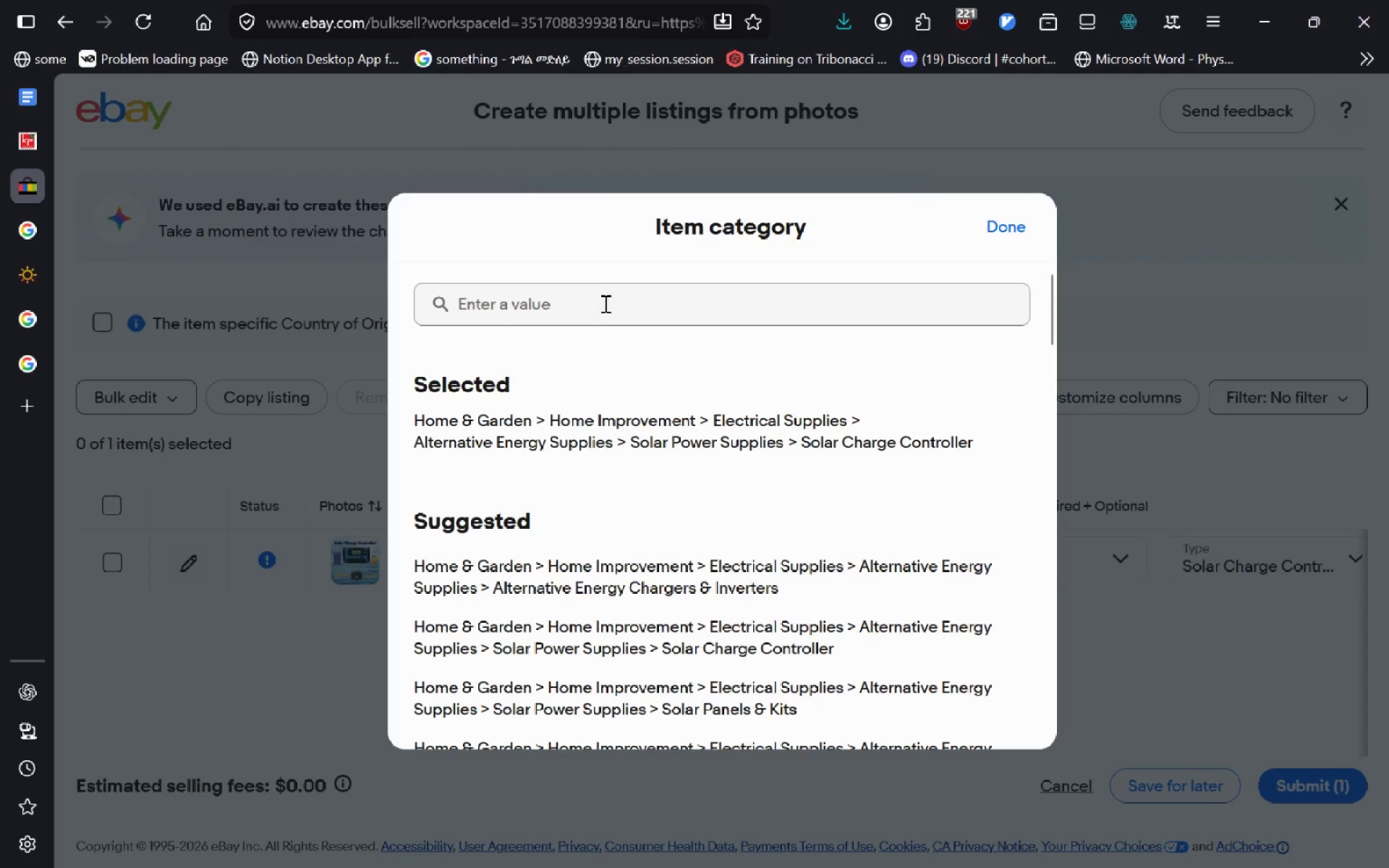 
left_click([604, 302])
 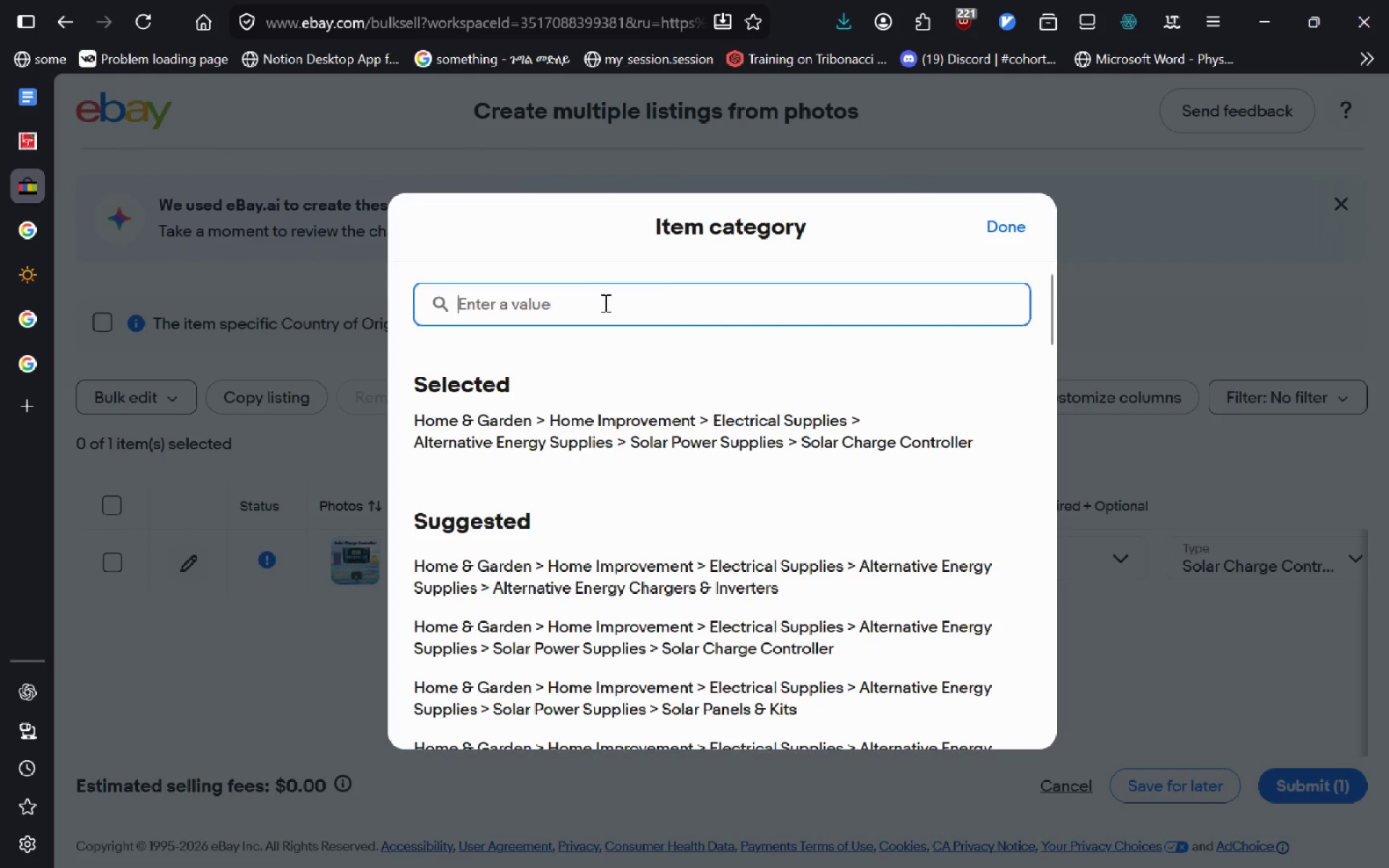 
key(Control+V)
 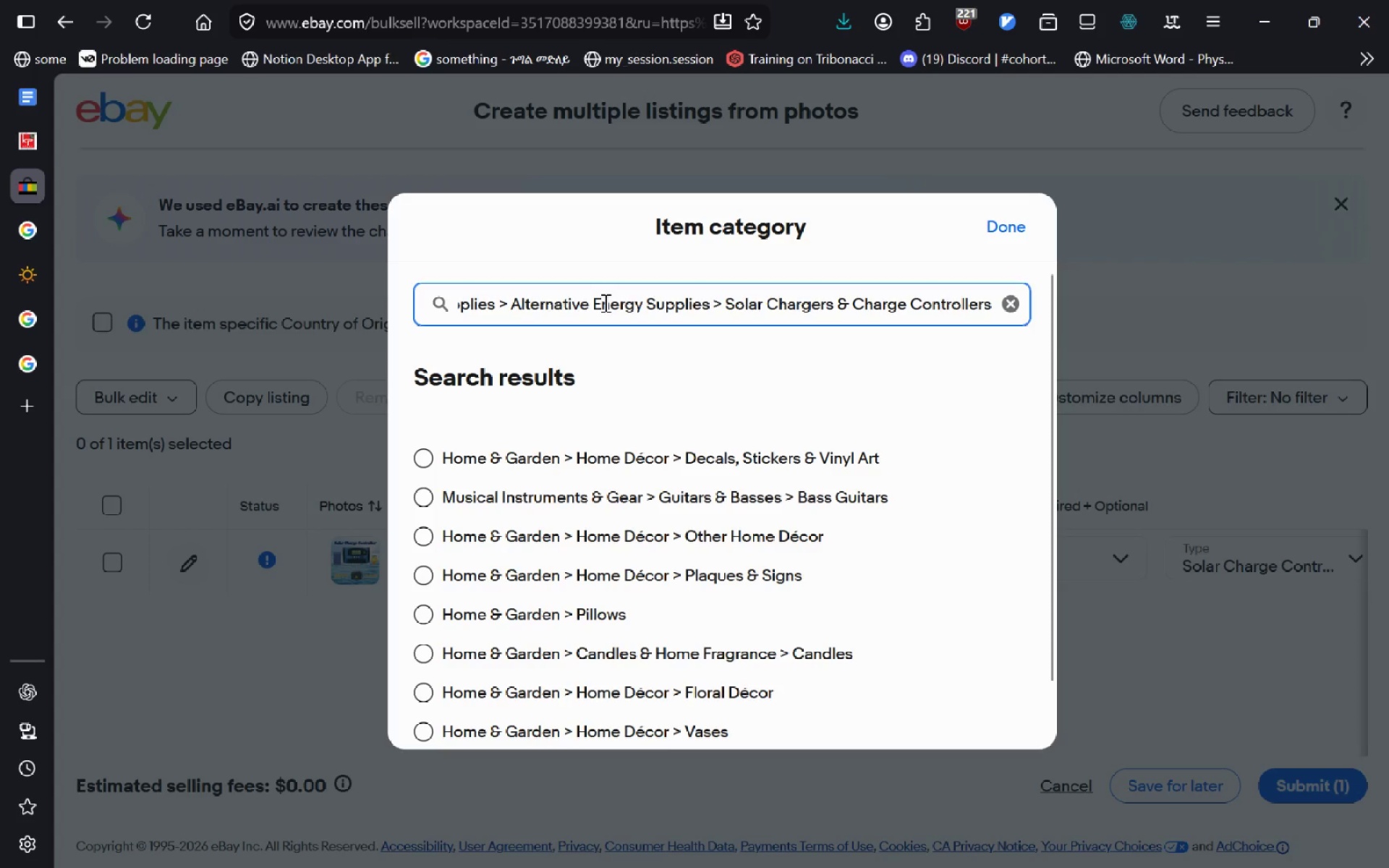 
key(Enter)
 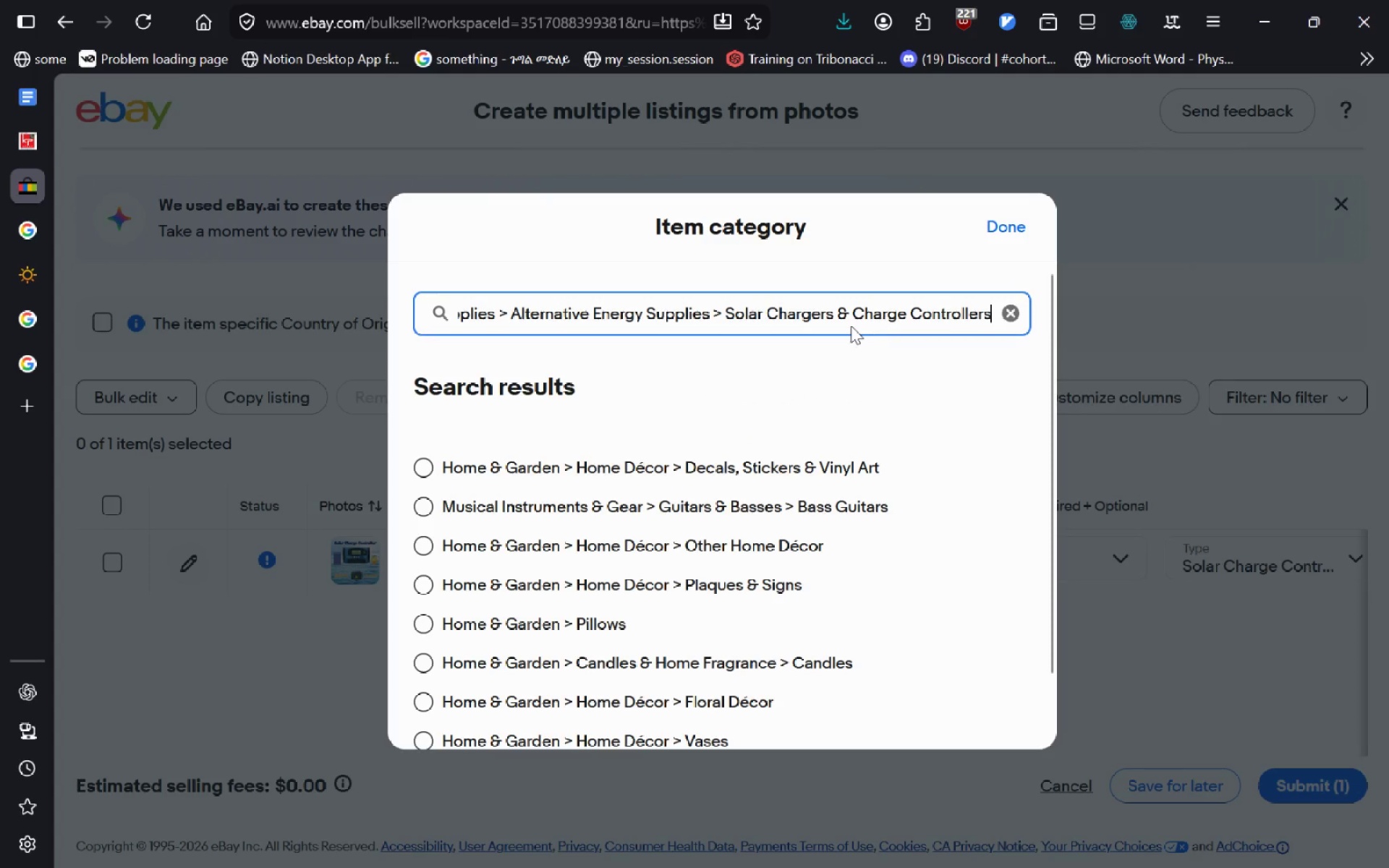 
wait(5.55)
 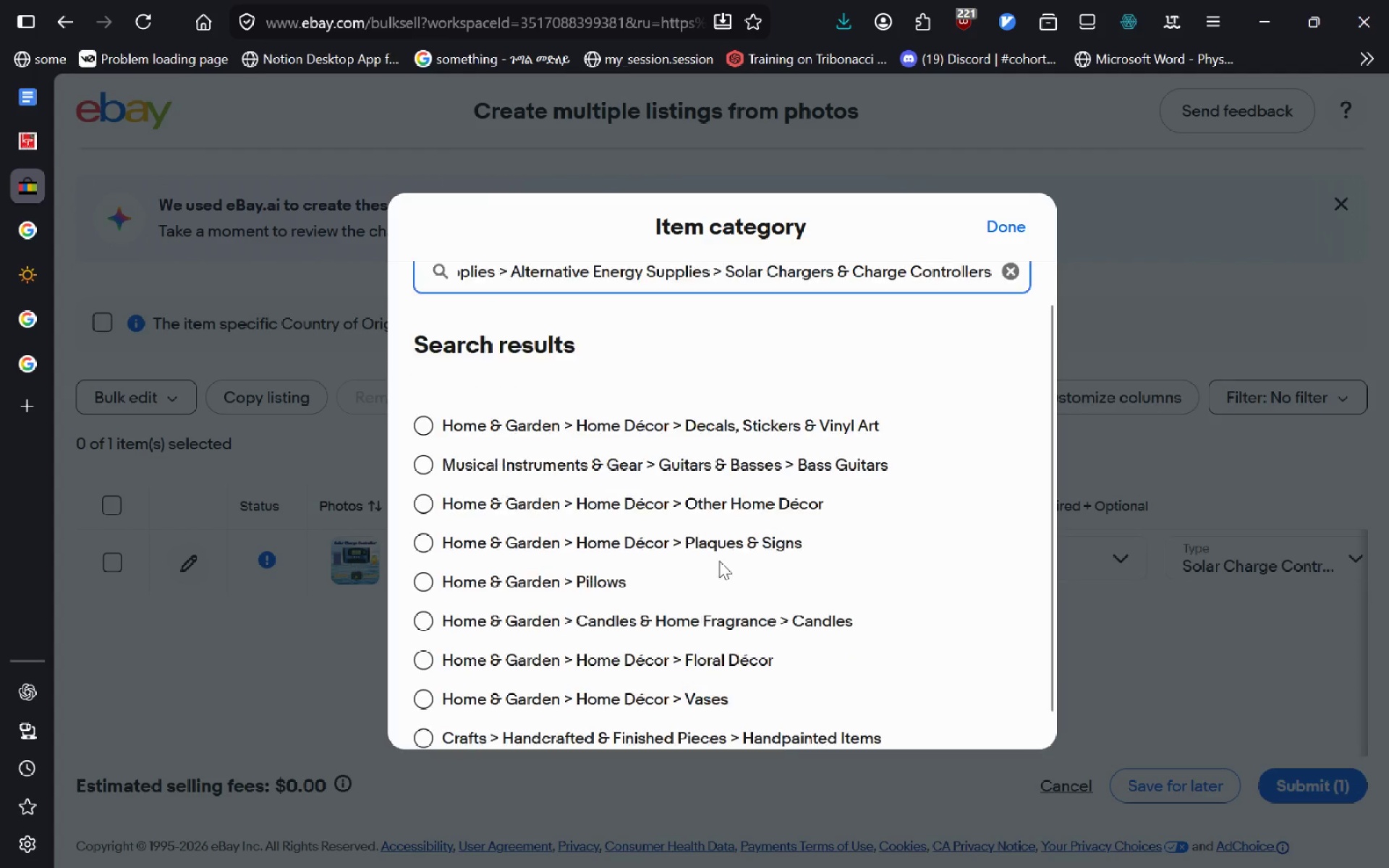 
left_click_drag(start_coordinate=[835, 316], to_coordinate=[1060, 292])
 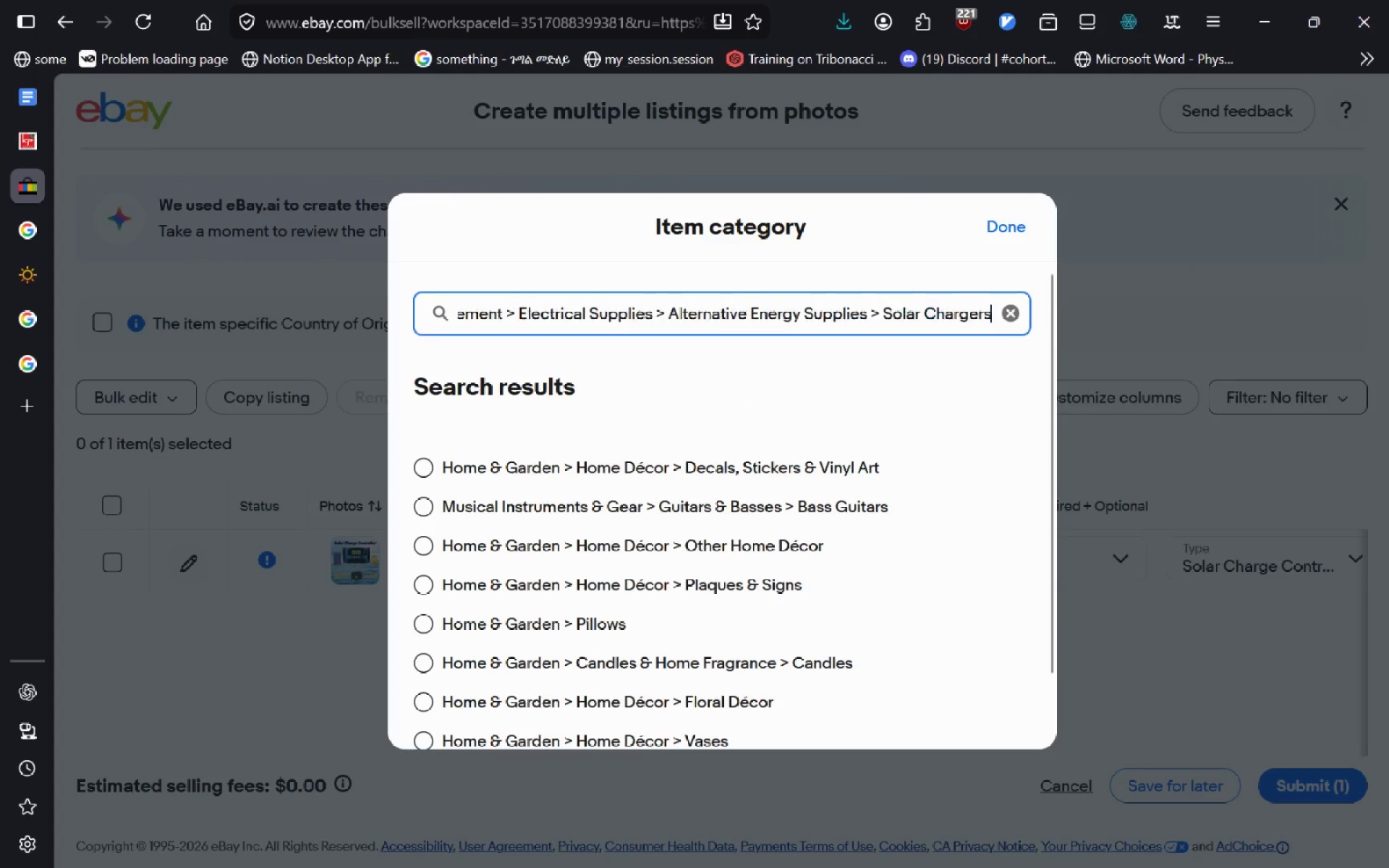 
key(Delete)
 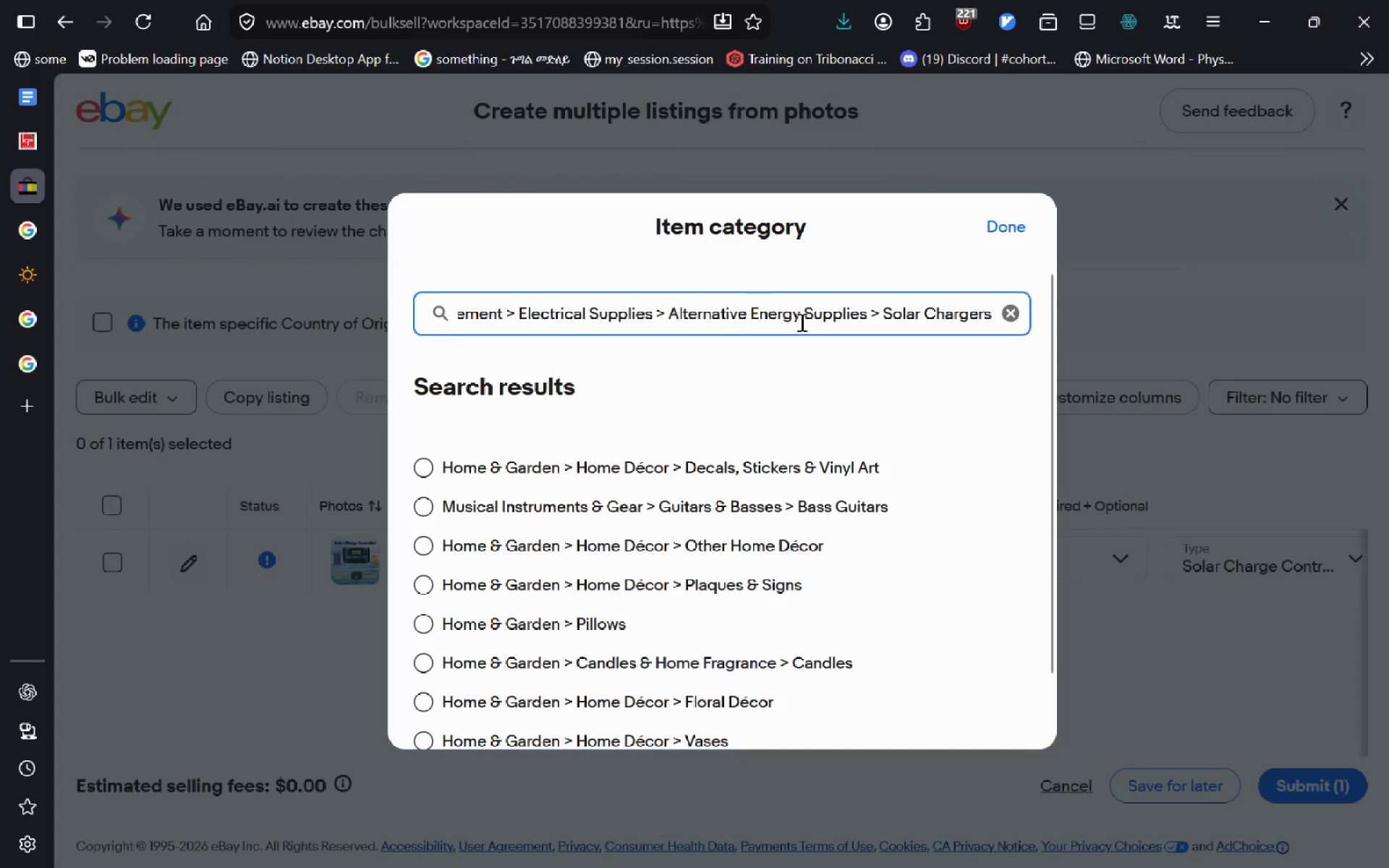 
key(Control+Backspace)
 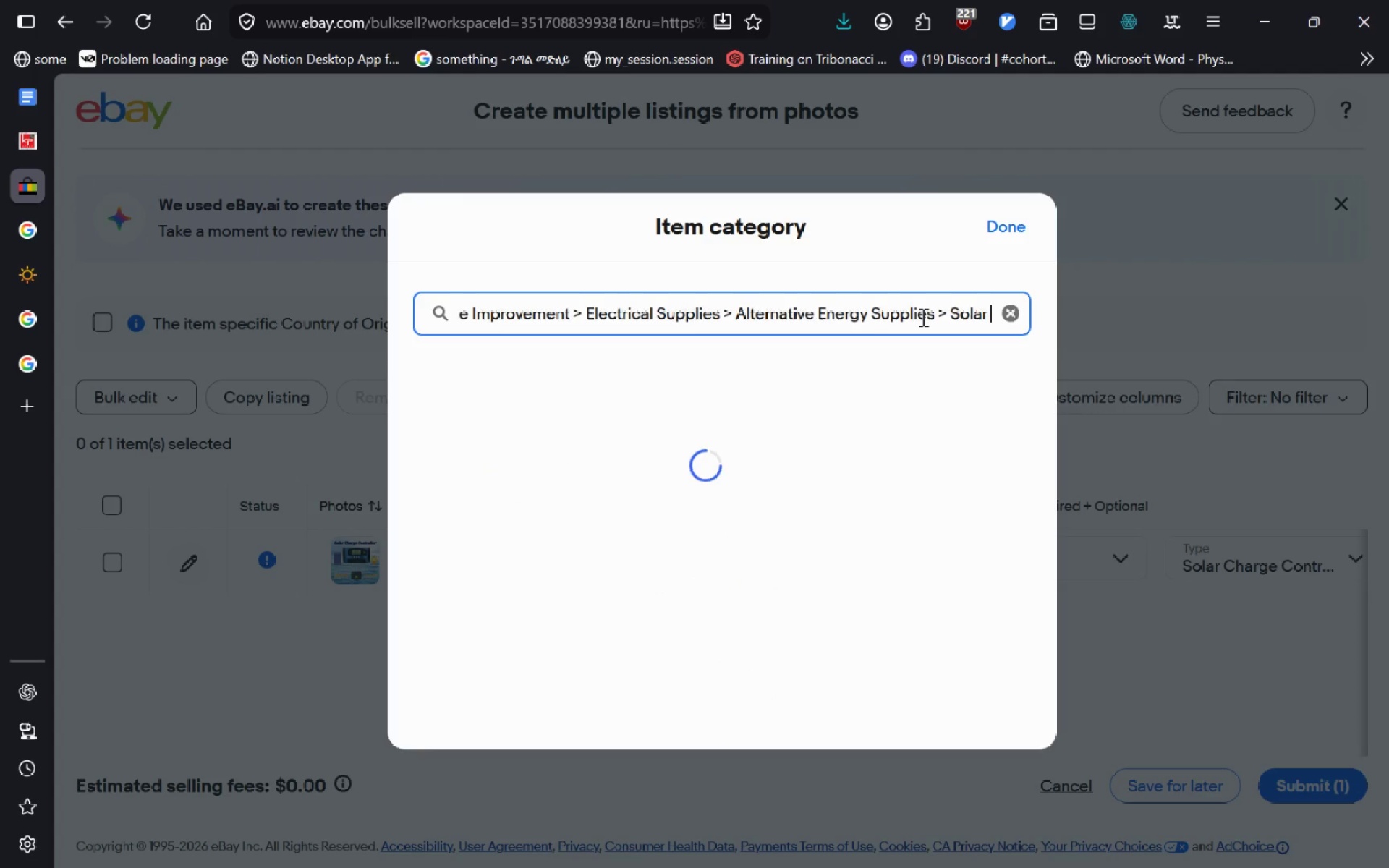 
key(Control+Backspace)
 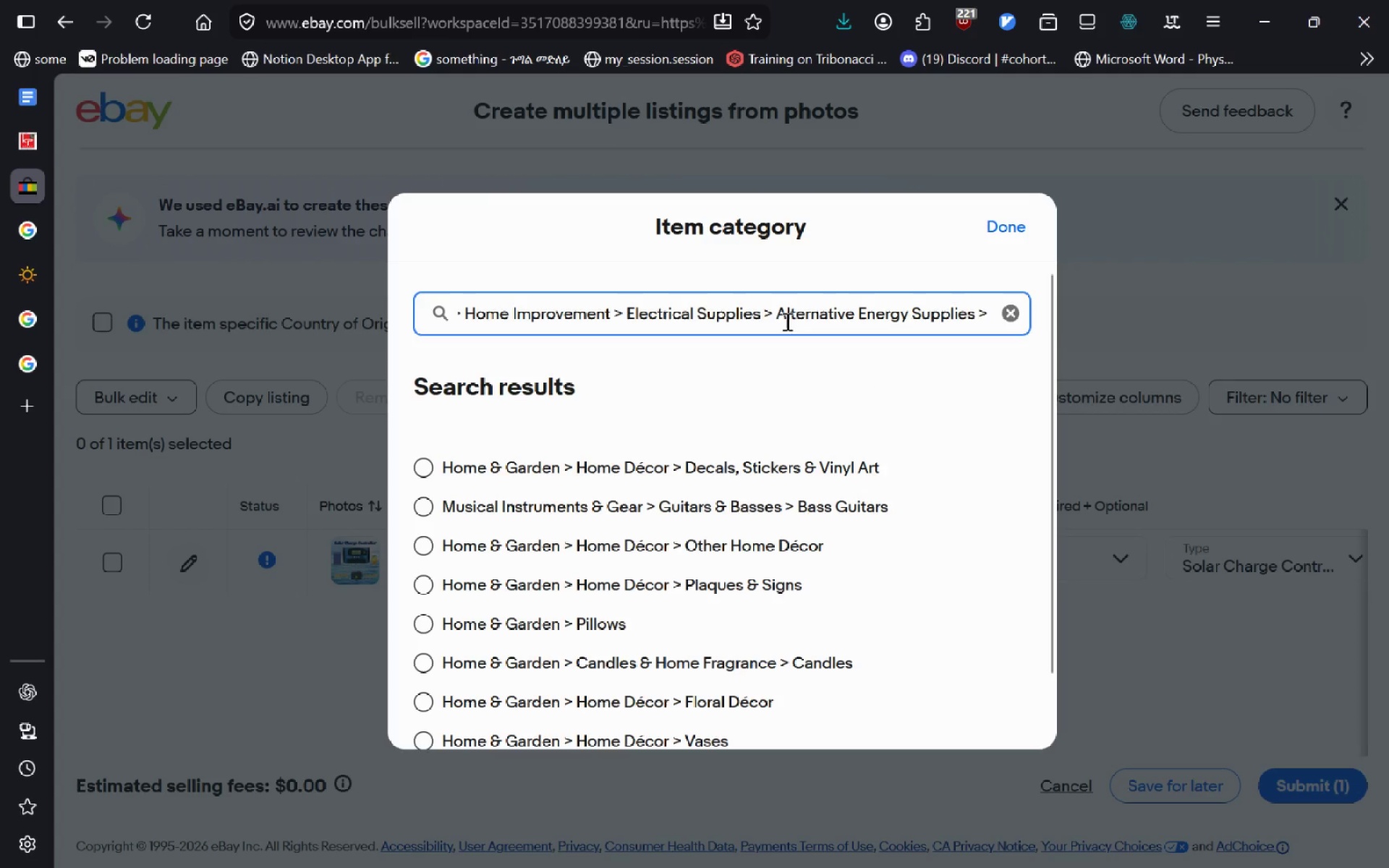 
left_click_drag(start_coordinate=[776, 316], to_coordinate=[254, 280])
 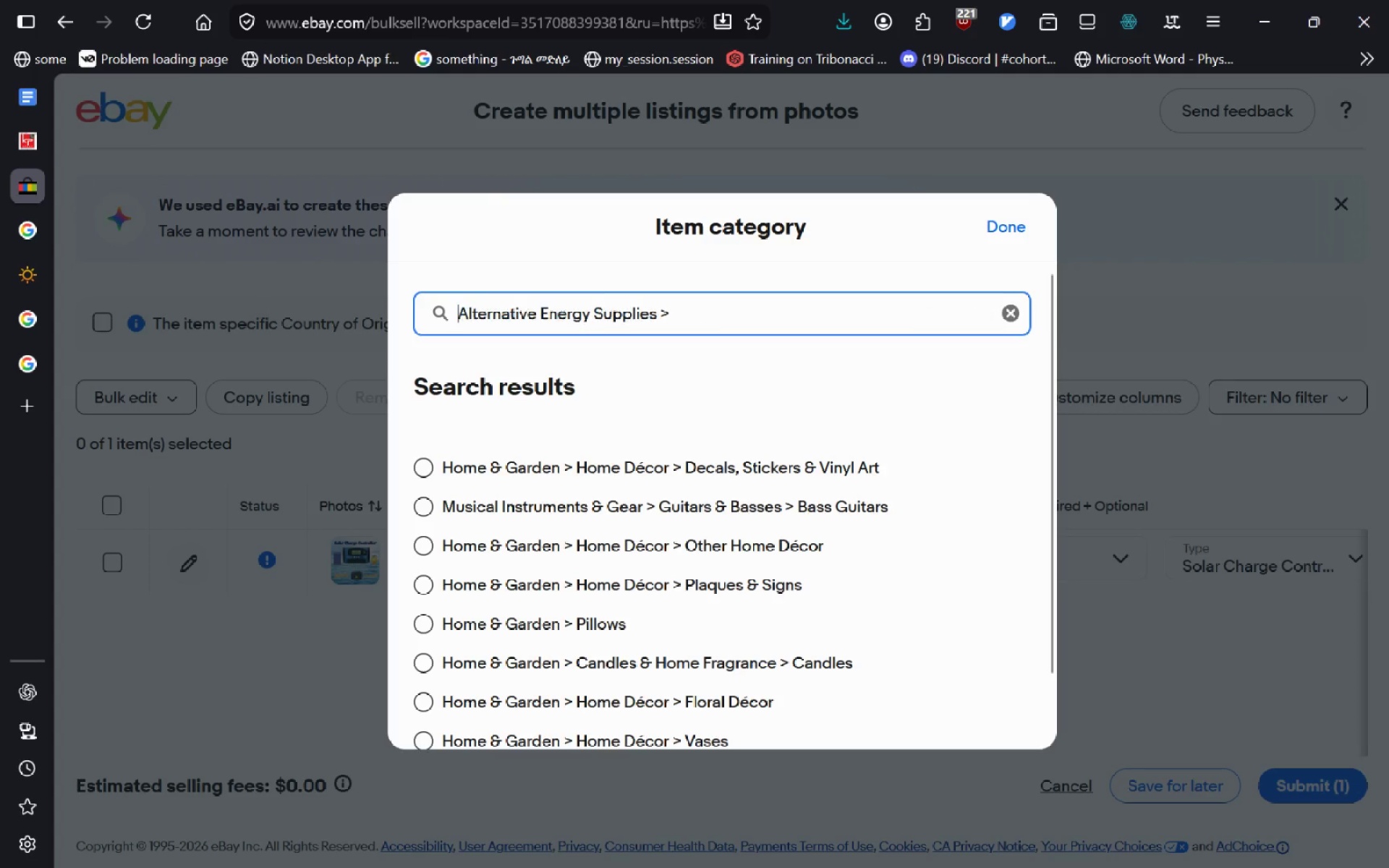 
key(Backspace)
 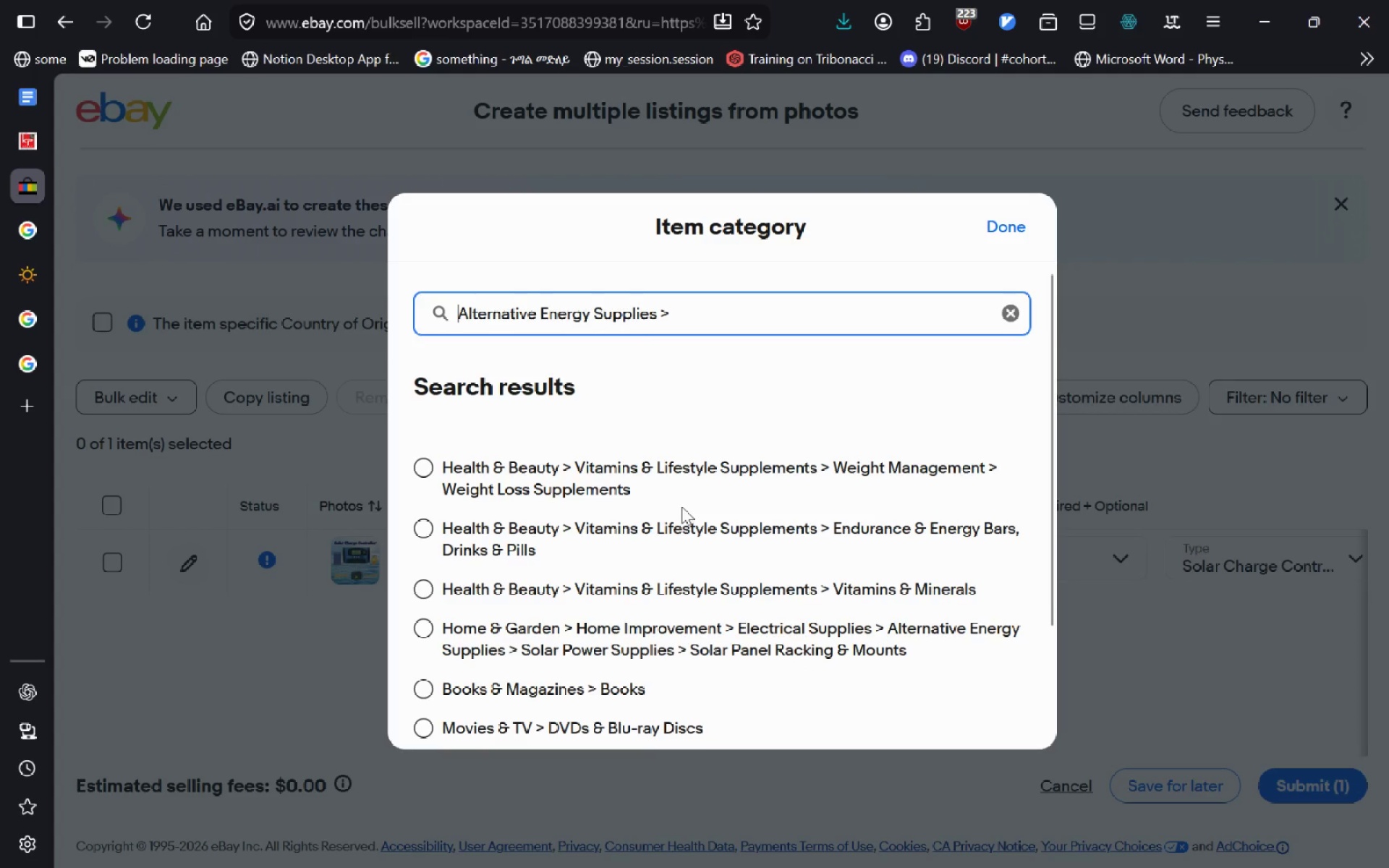 
wait(8.66)
 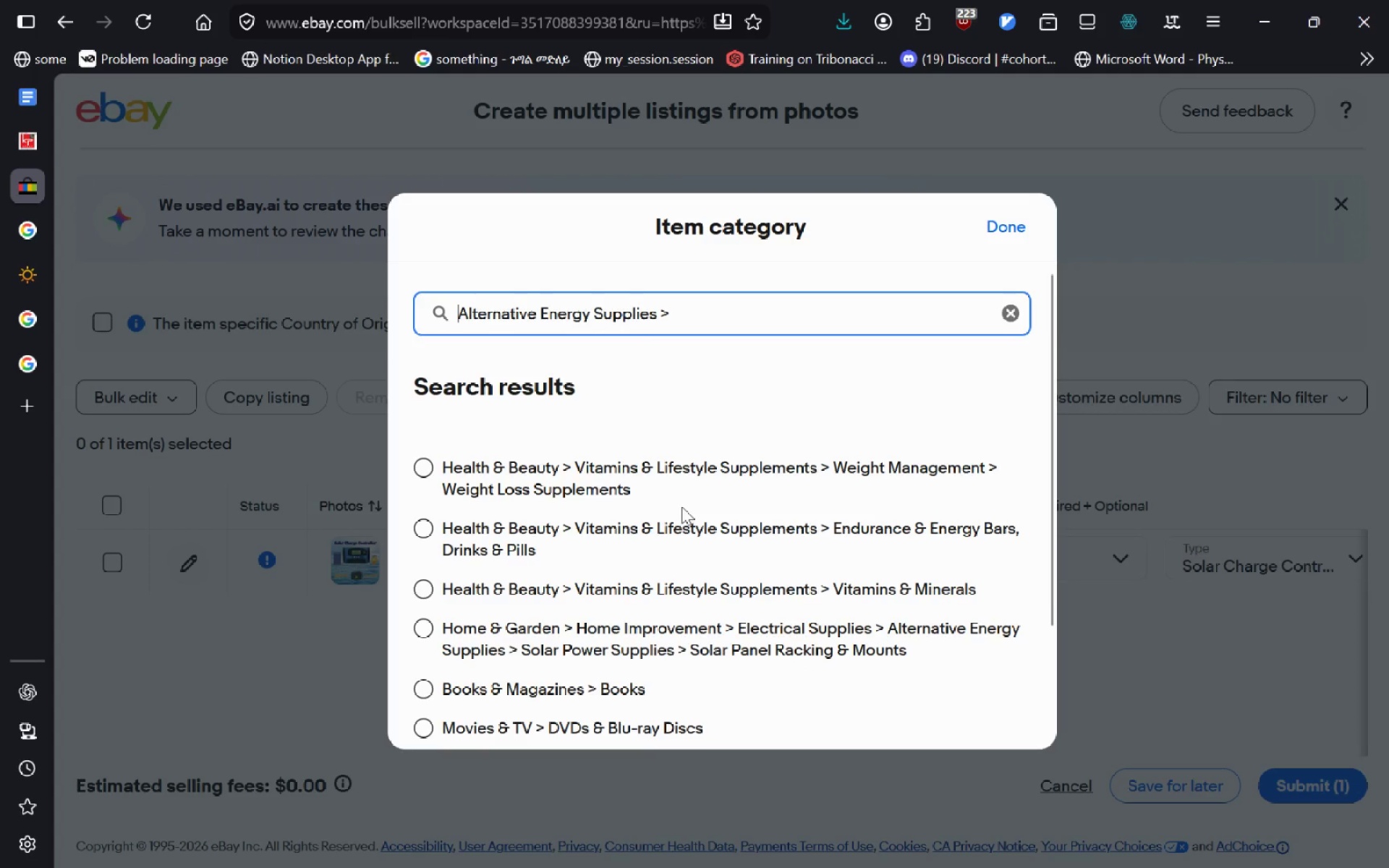 
left_click([1016, 310])
 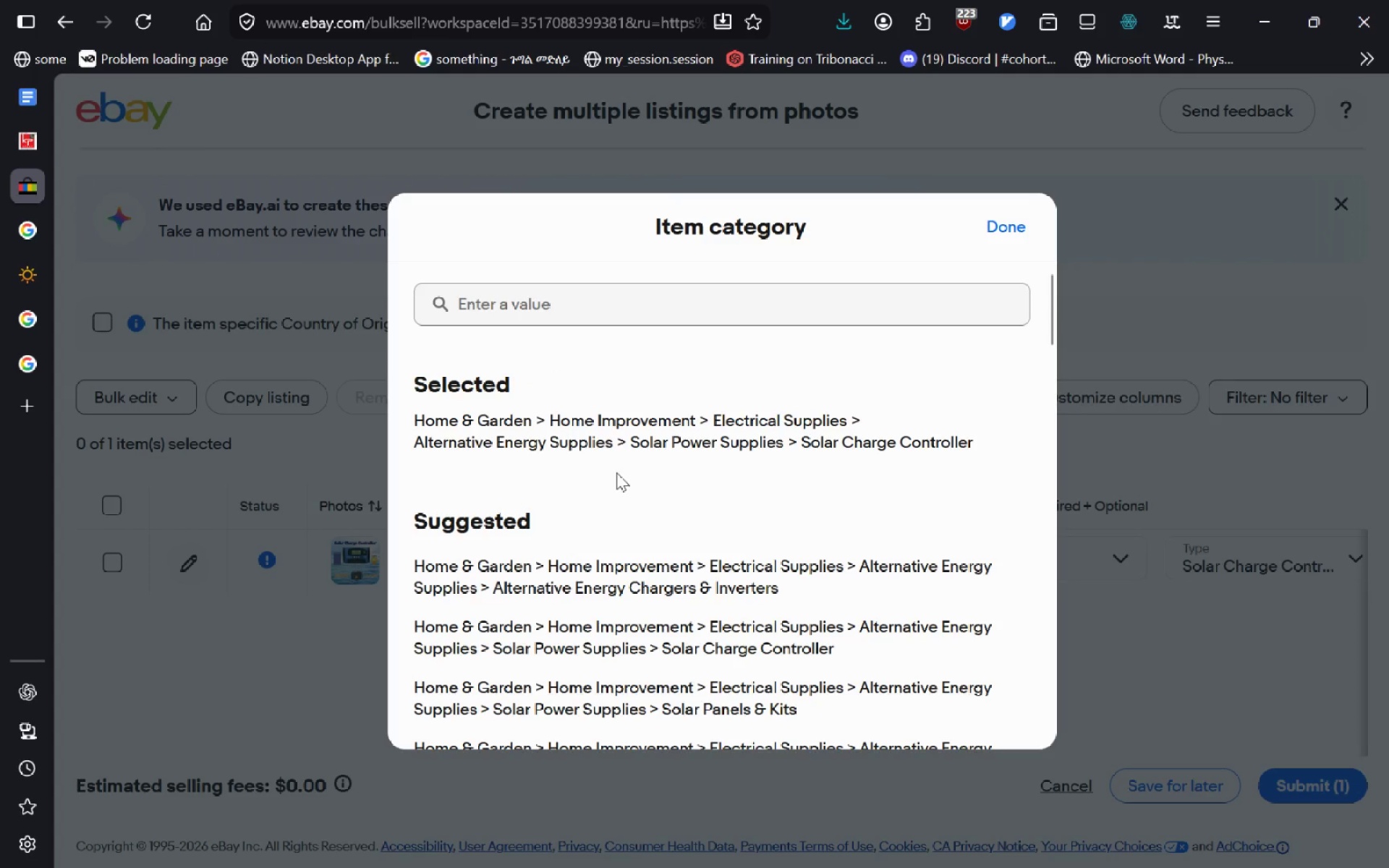 
wait(7.47)
 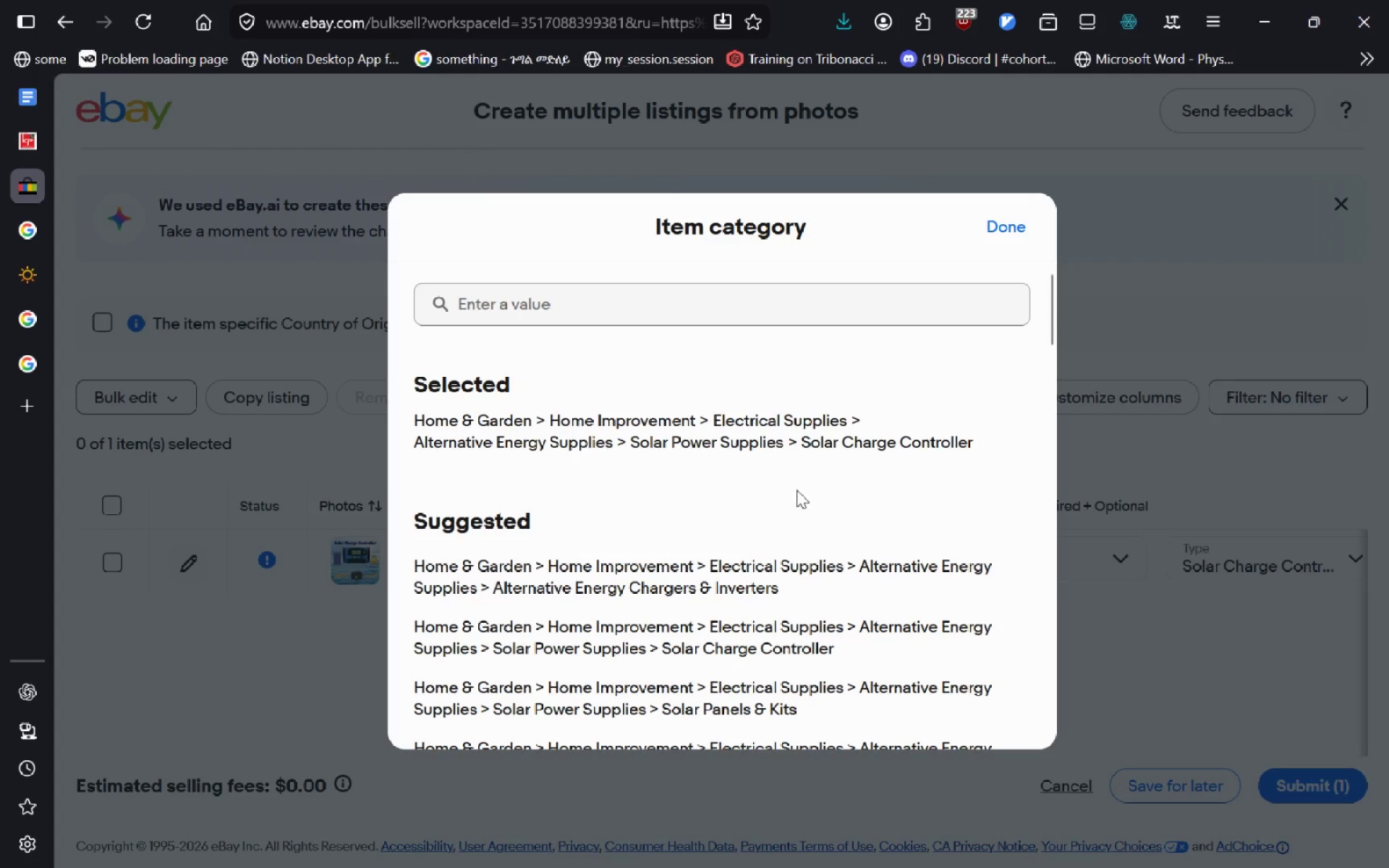 
left_click([1008, 225])
 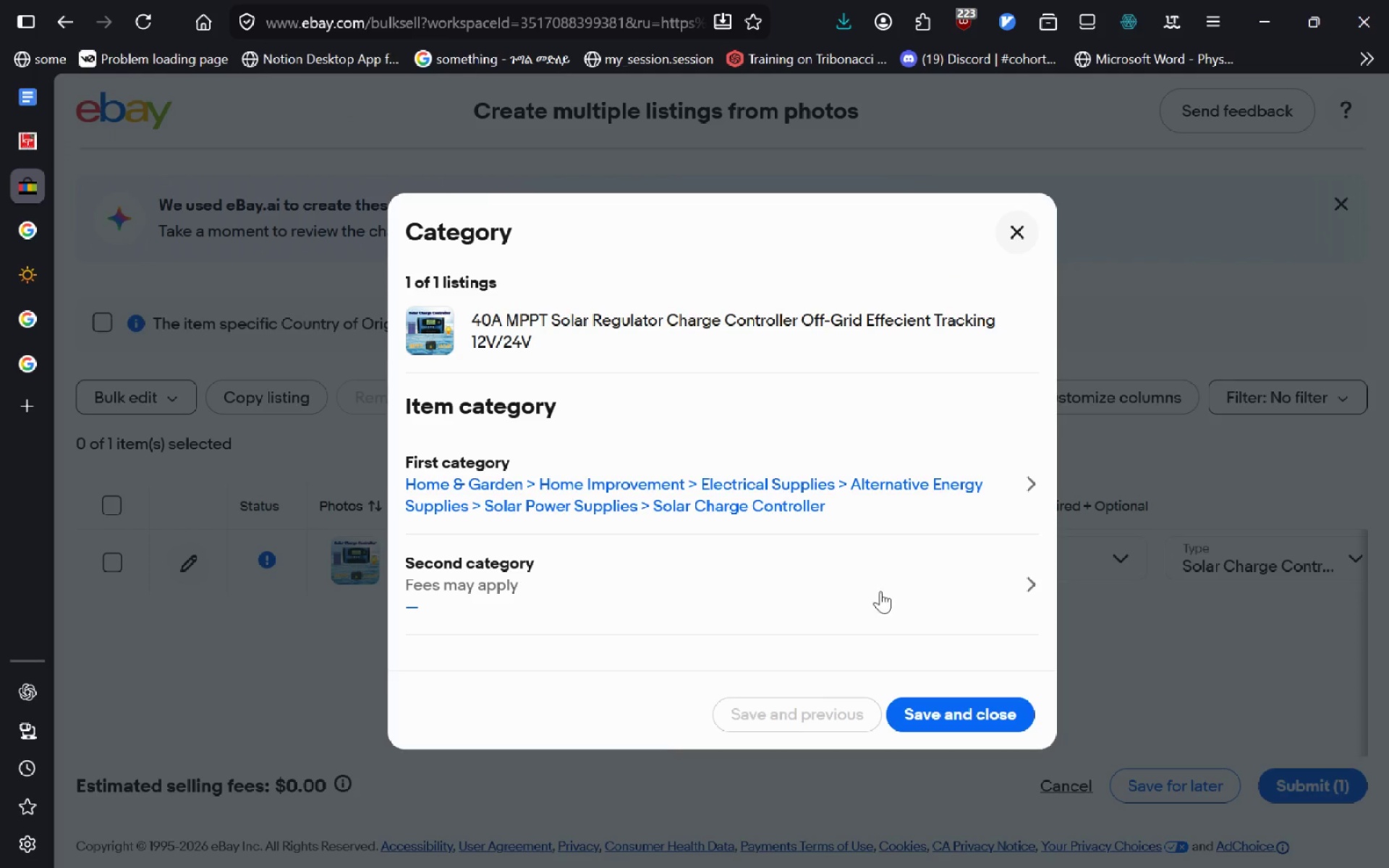 
left_click([914, 501])
 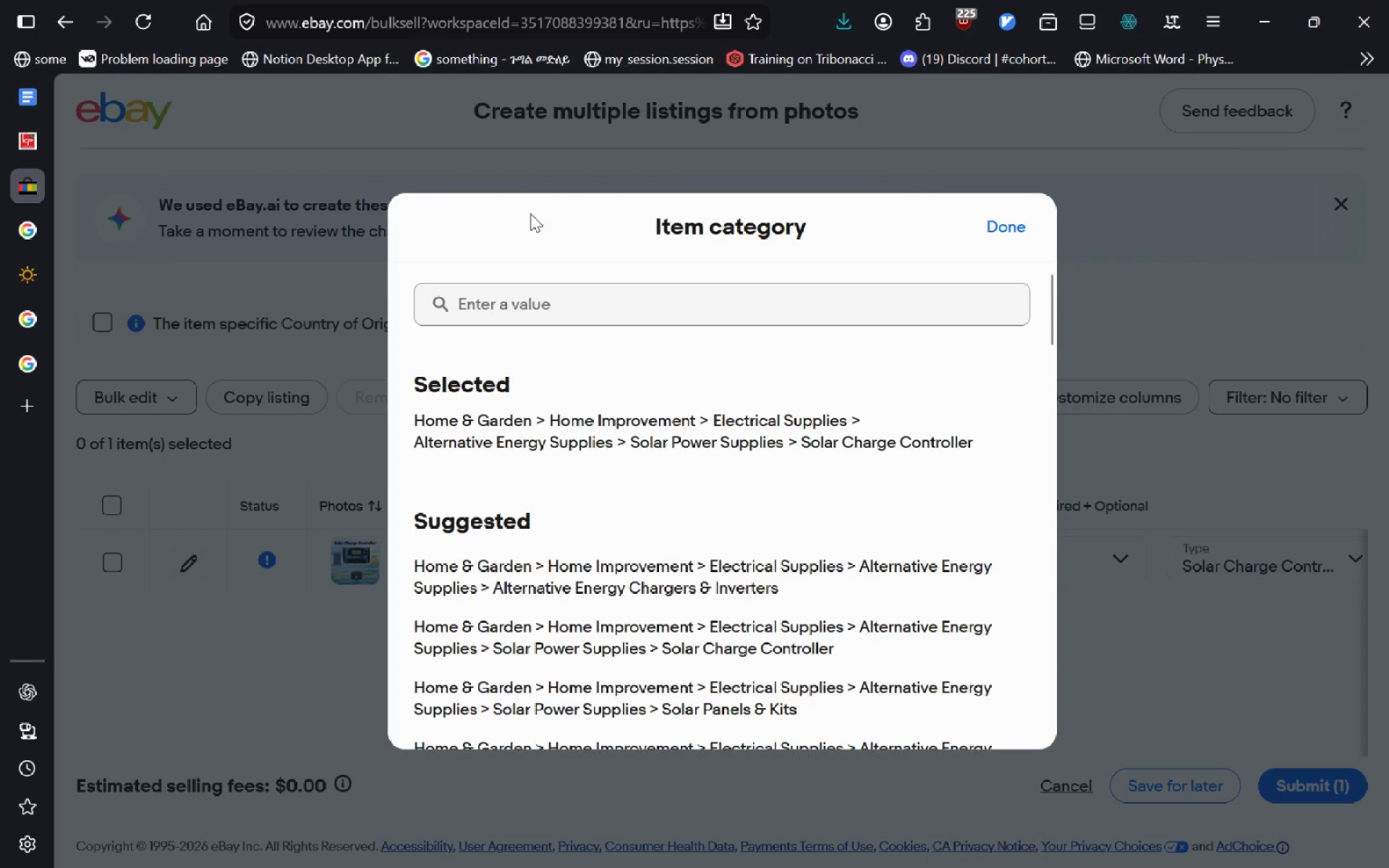 
left_click([512, 33])
 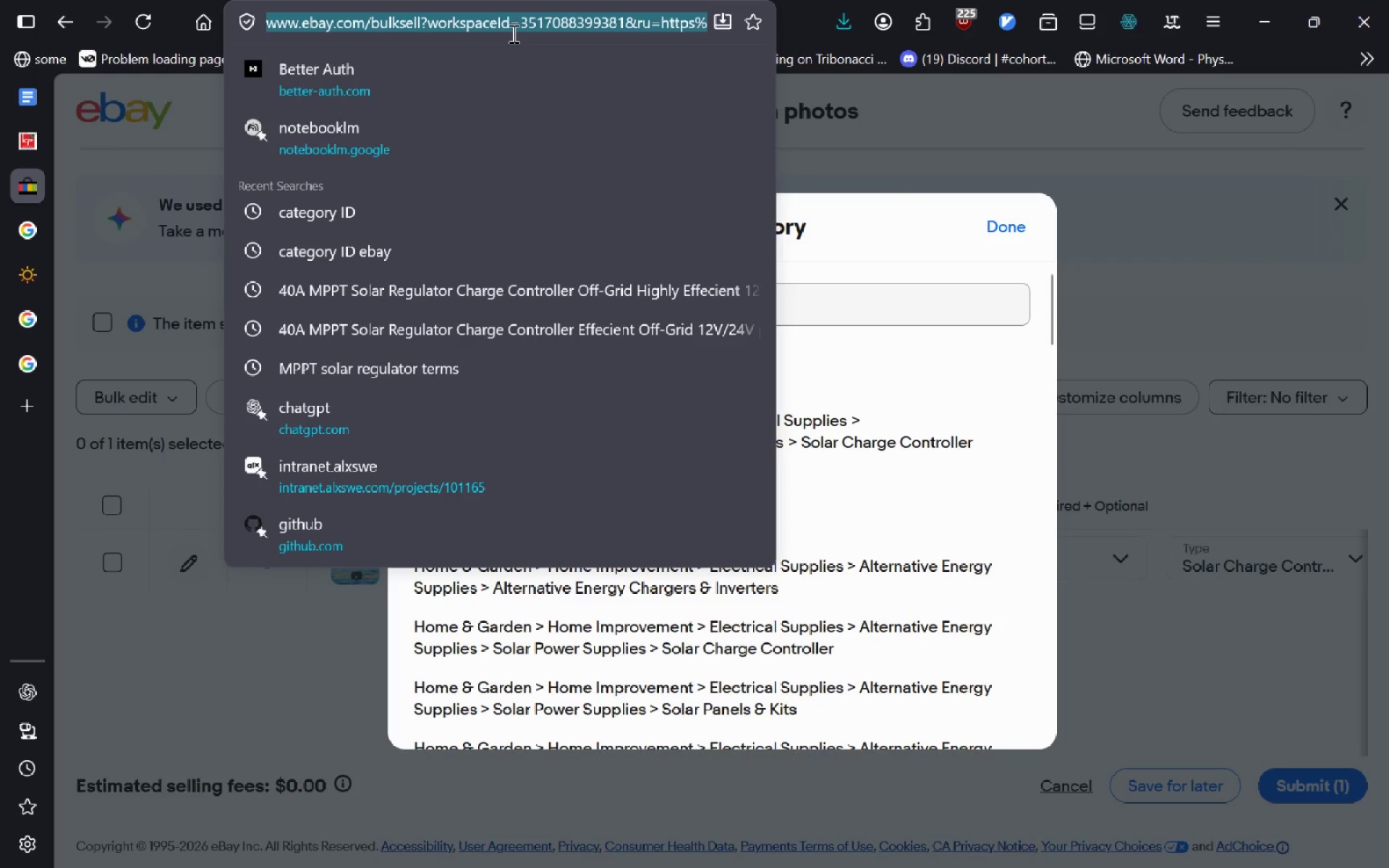 
hold_key(key=ShiftLeft, duration=0.36)
 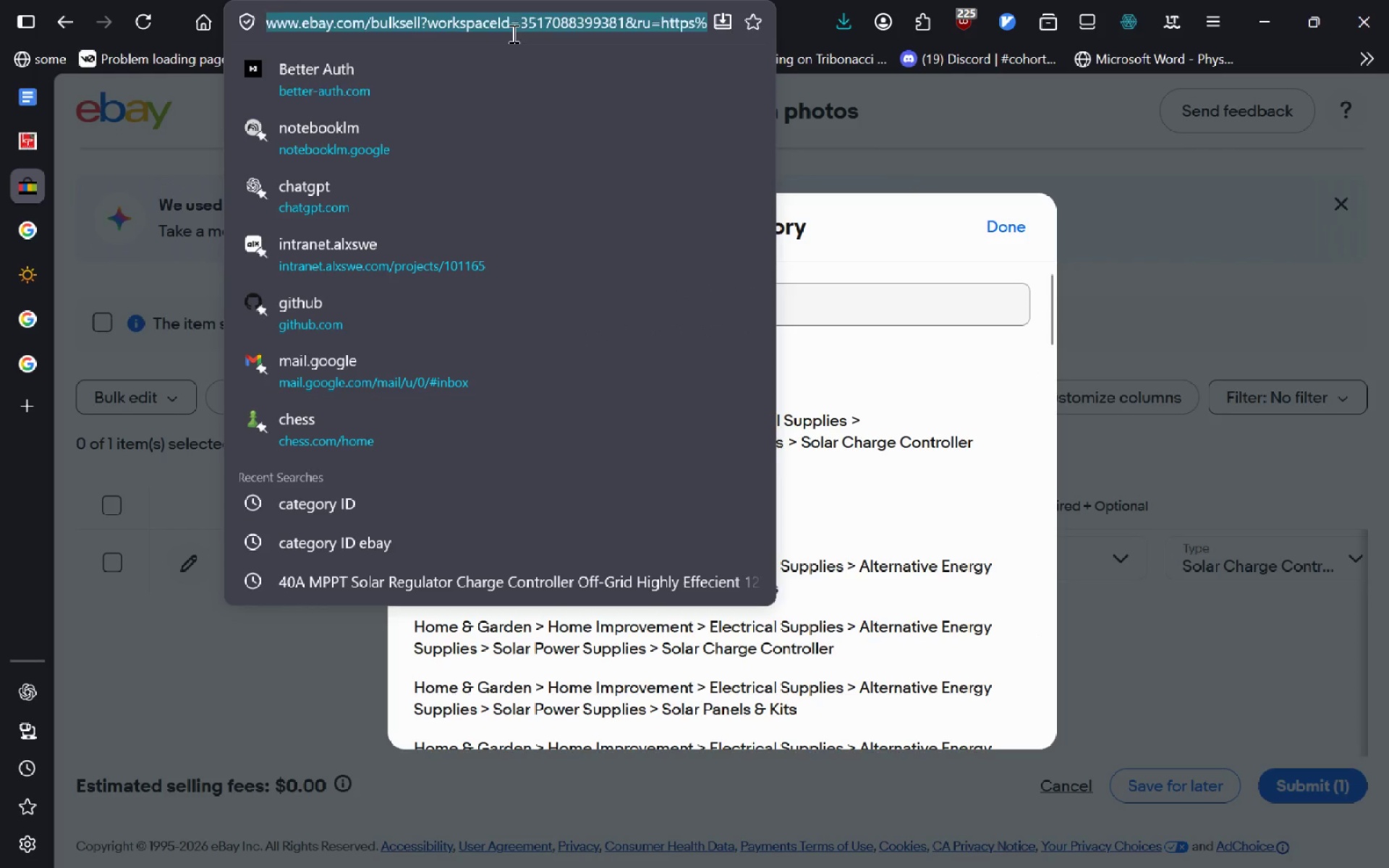 
key(Control+V)
 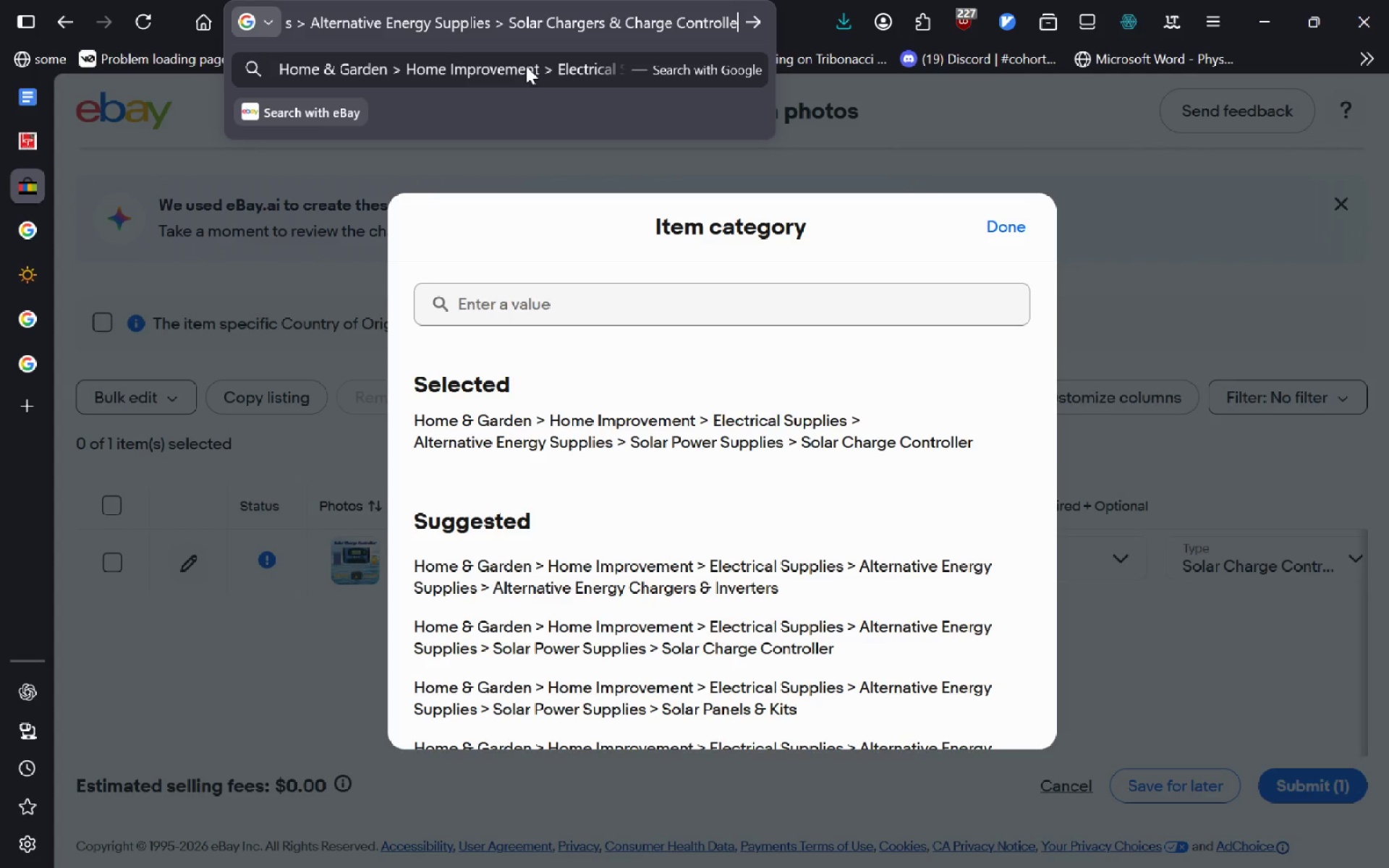 
wait(21.22)
 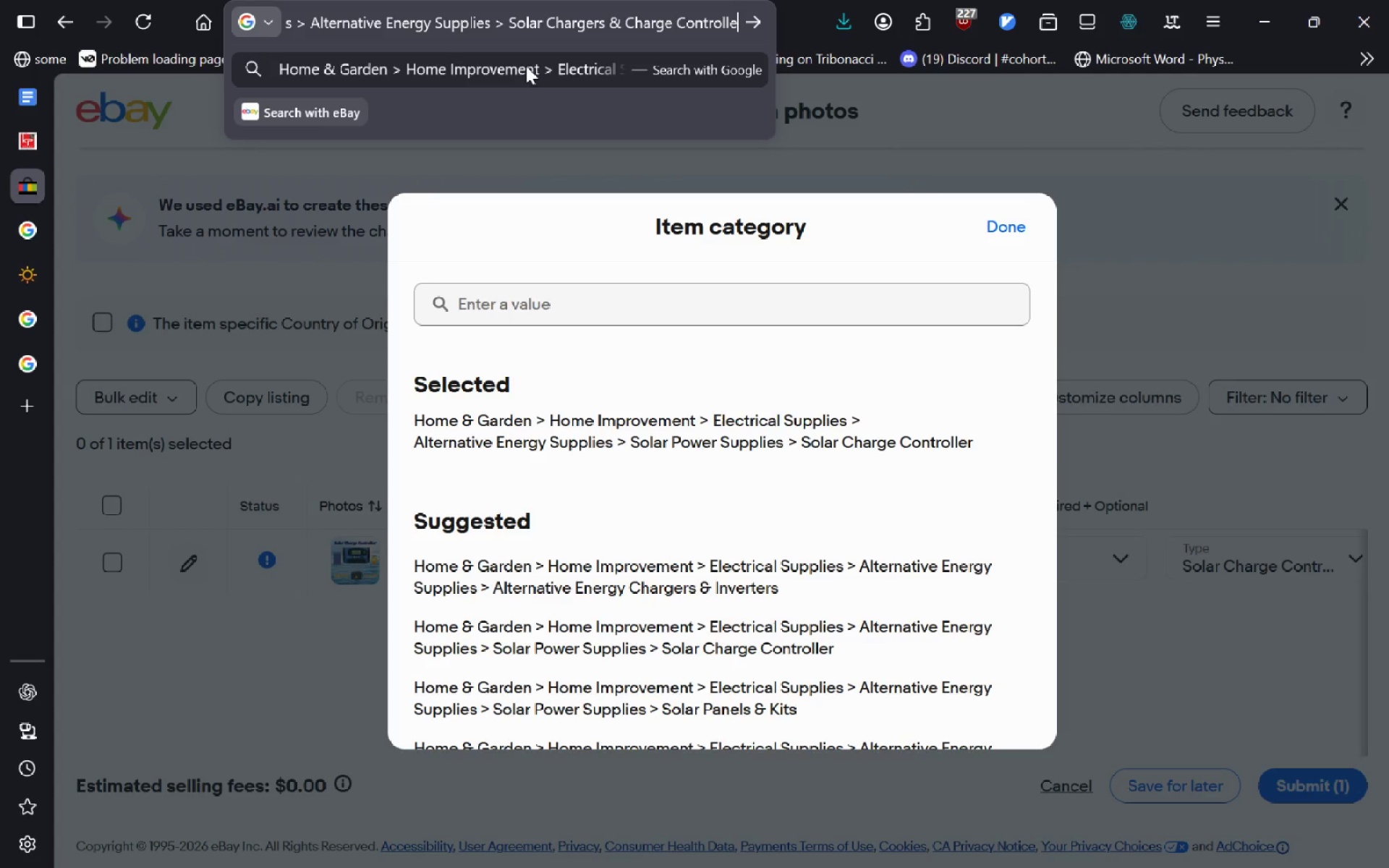 
left_click_drag(start_coordinate=[962, 404], to_coordinate=[870, 441])
 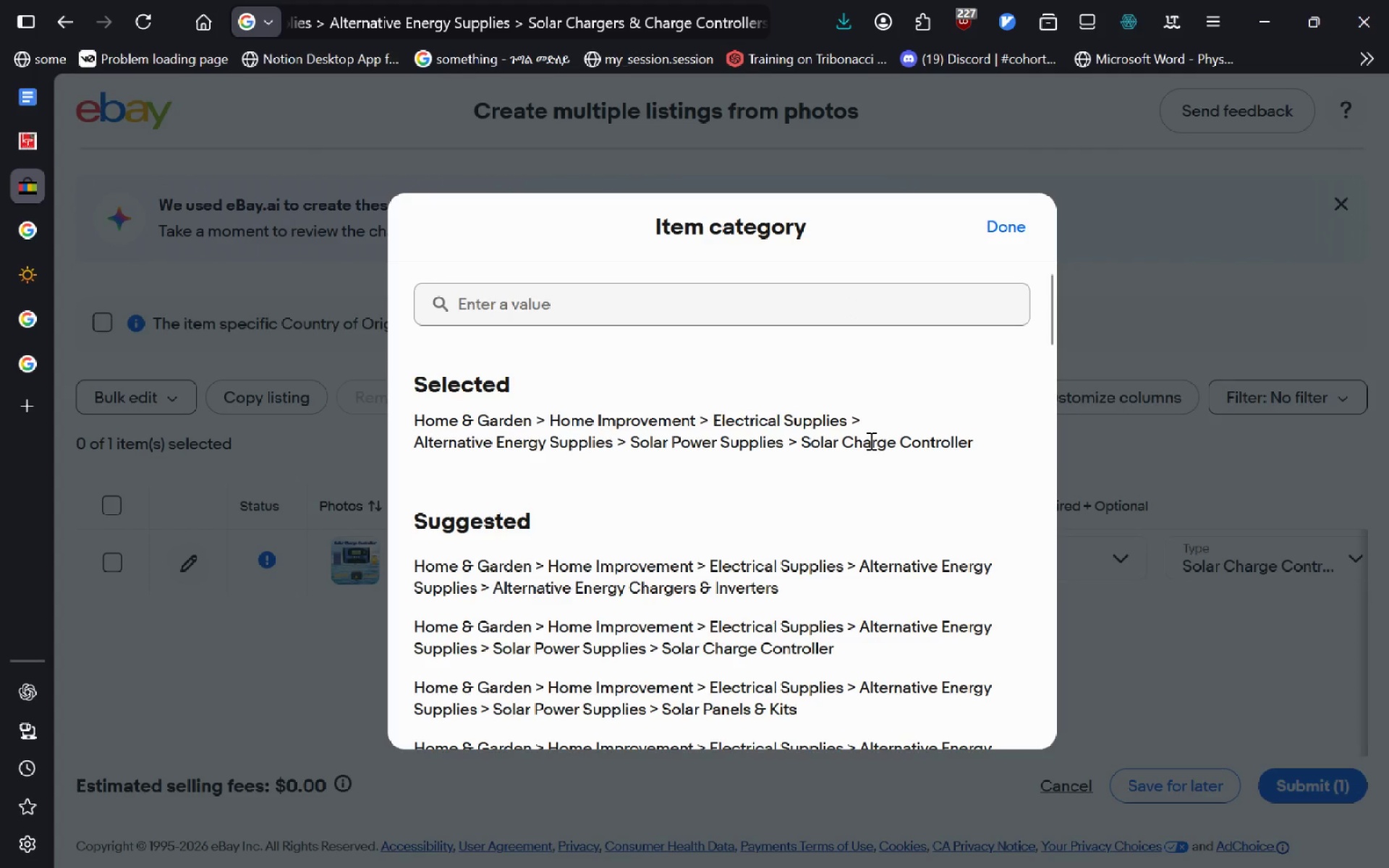 
double_click([870, 441])
 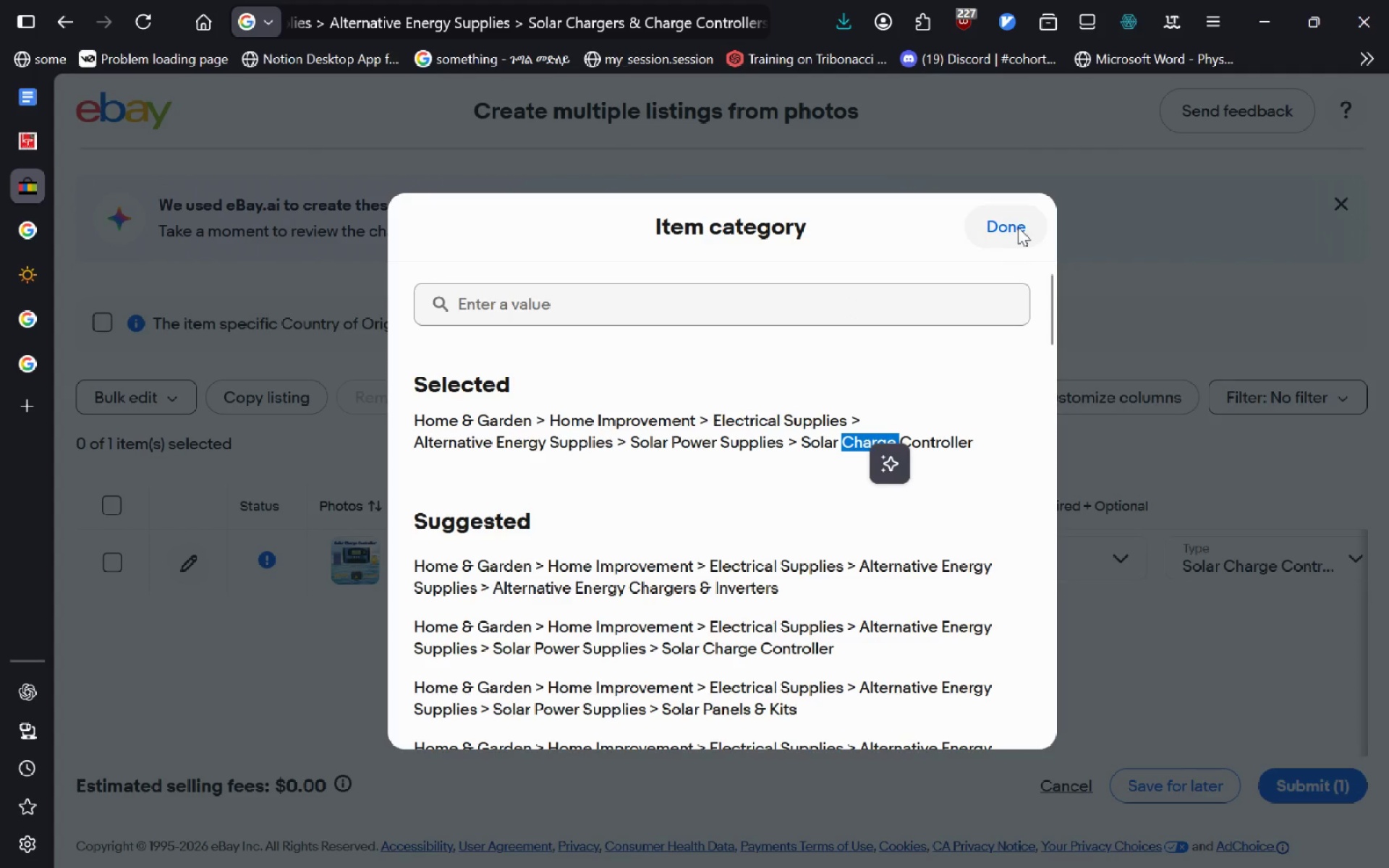 
left_click([1018, 227])
 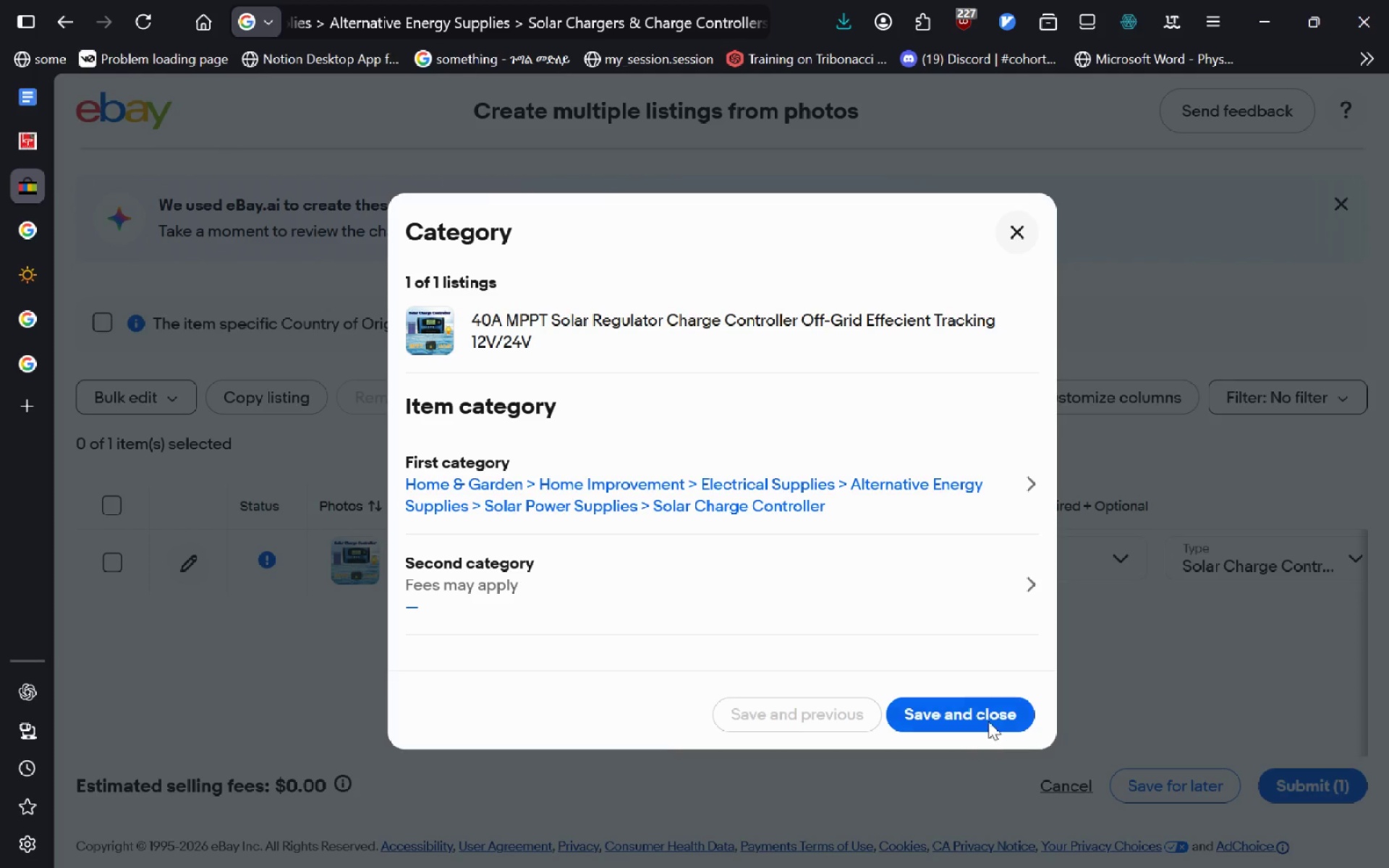 
left_click([997, 707])
 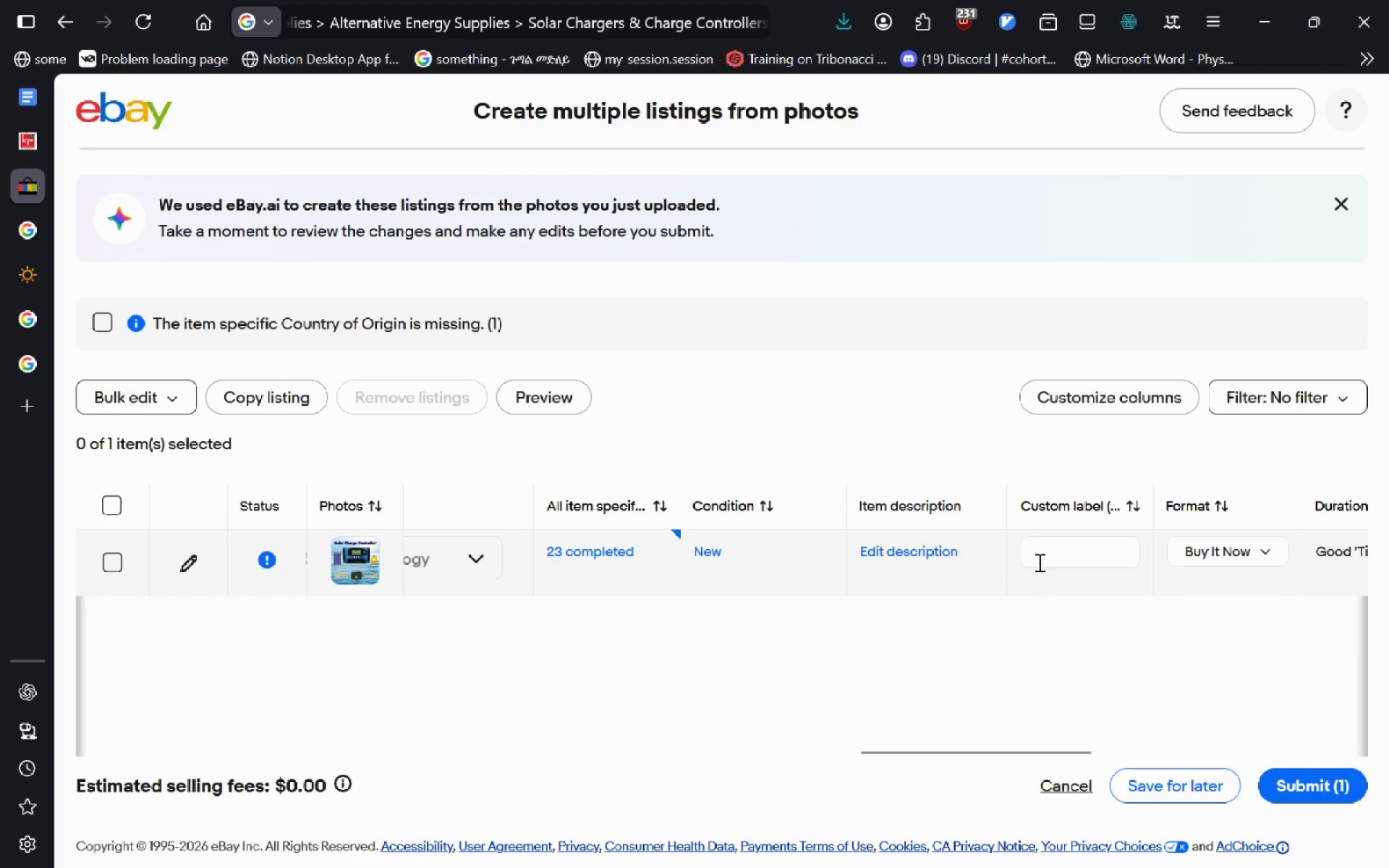 
wait(62.08)
 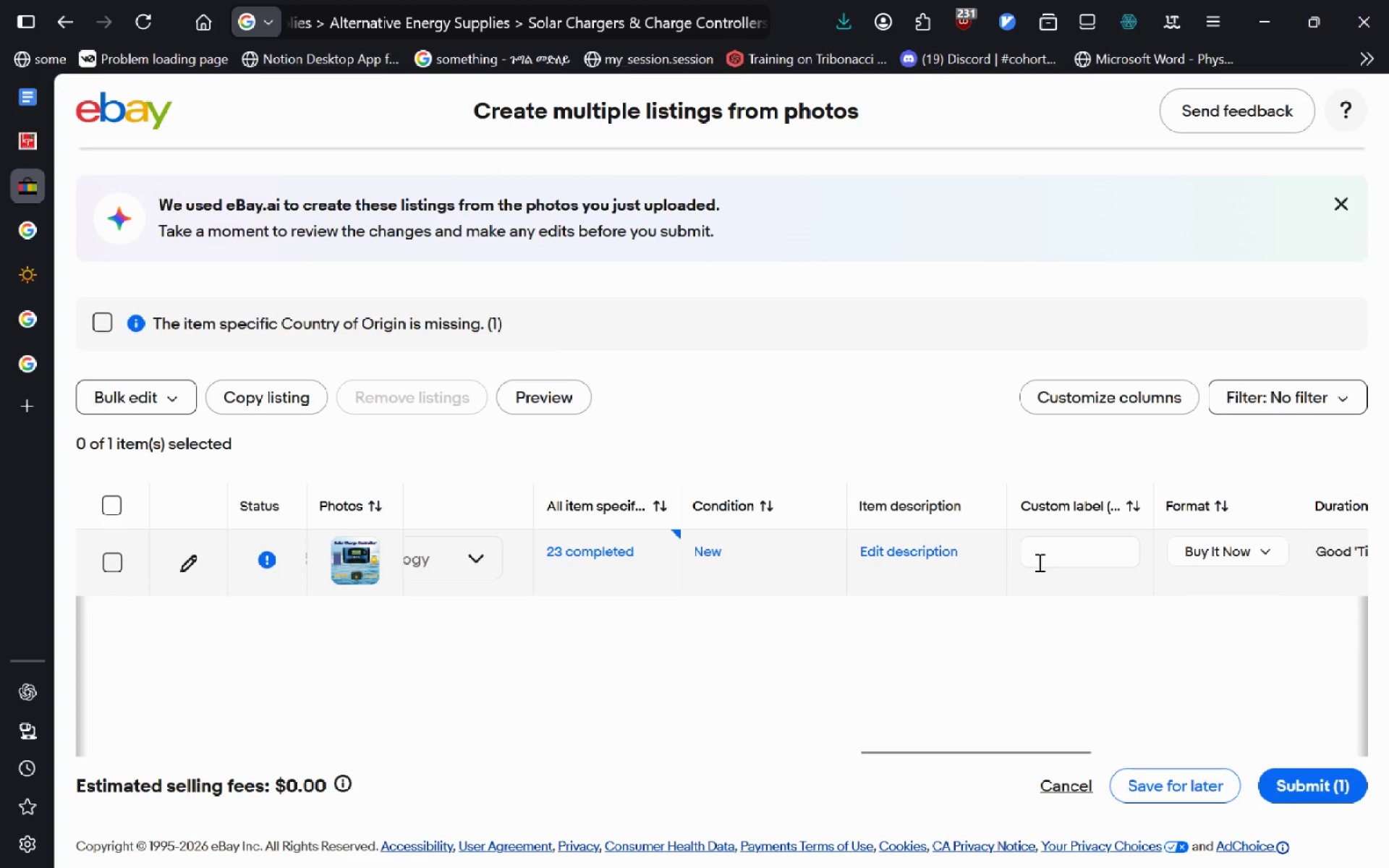 
left_click([597, 553])
 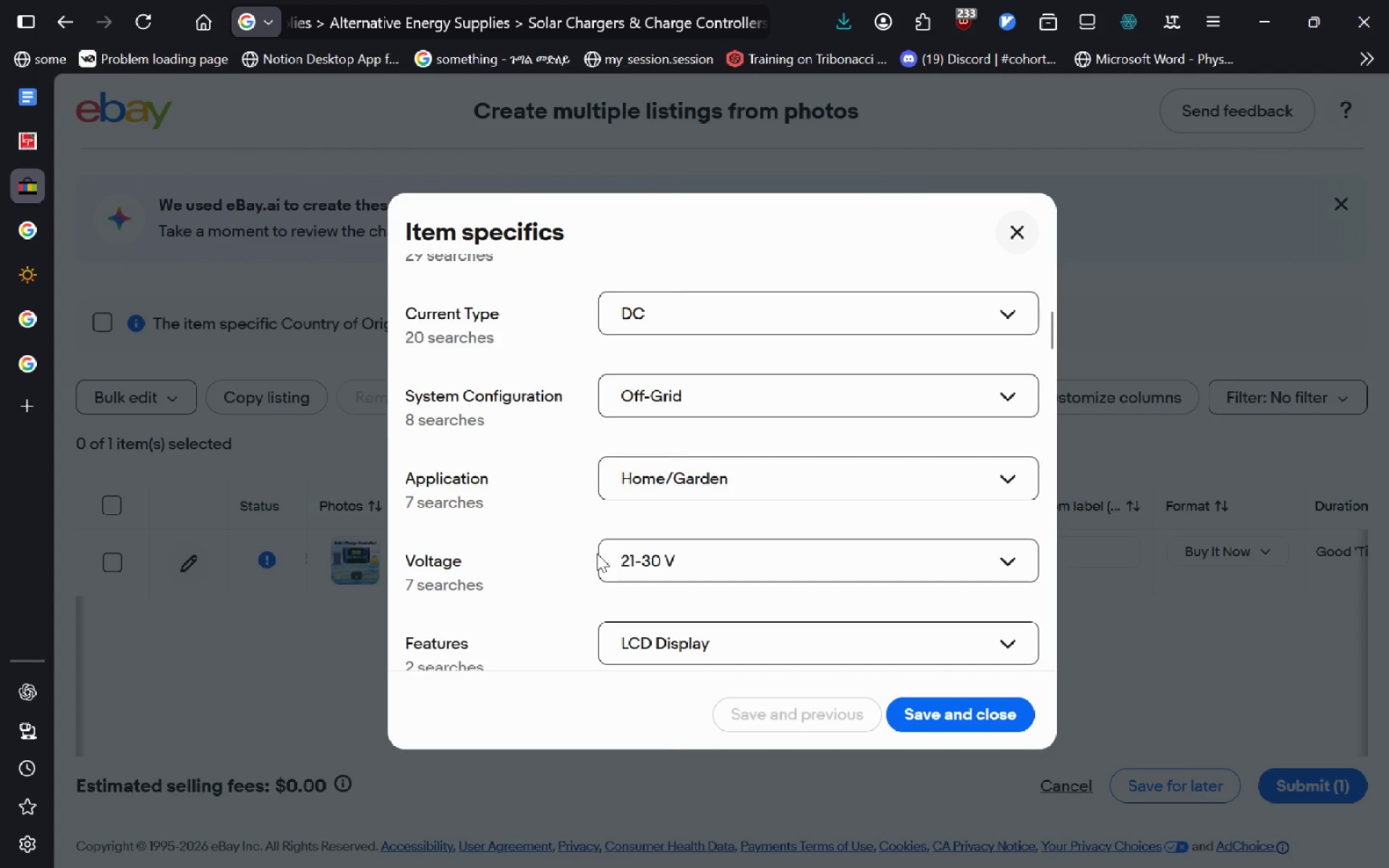 
left_click([38, 101])
 